 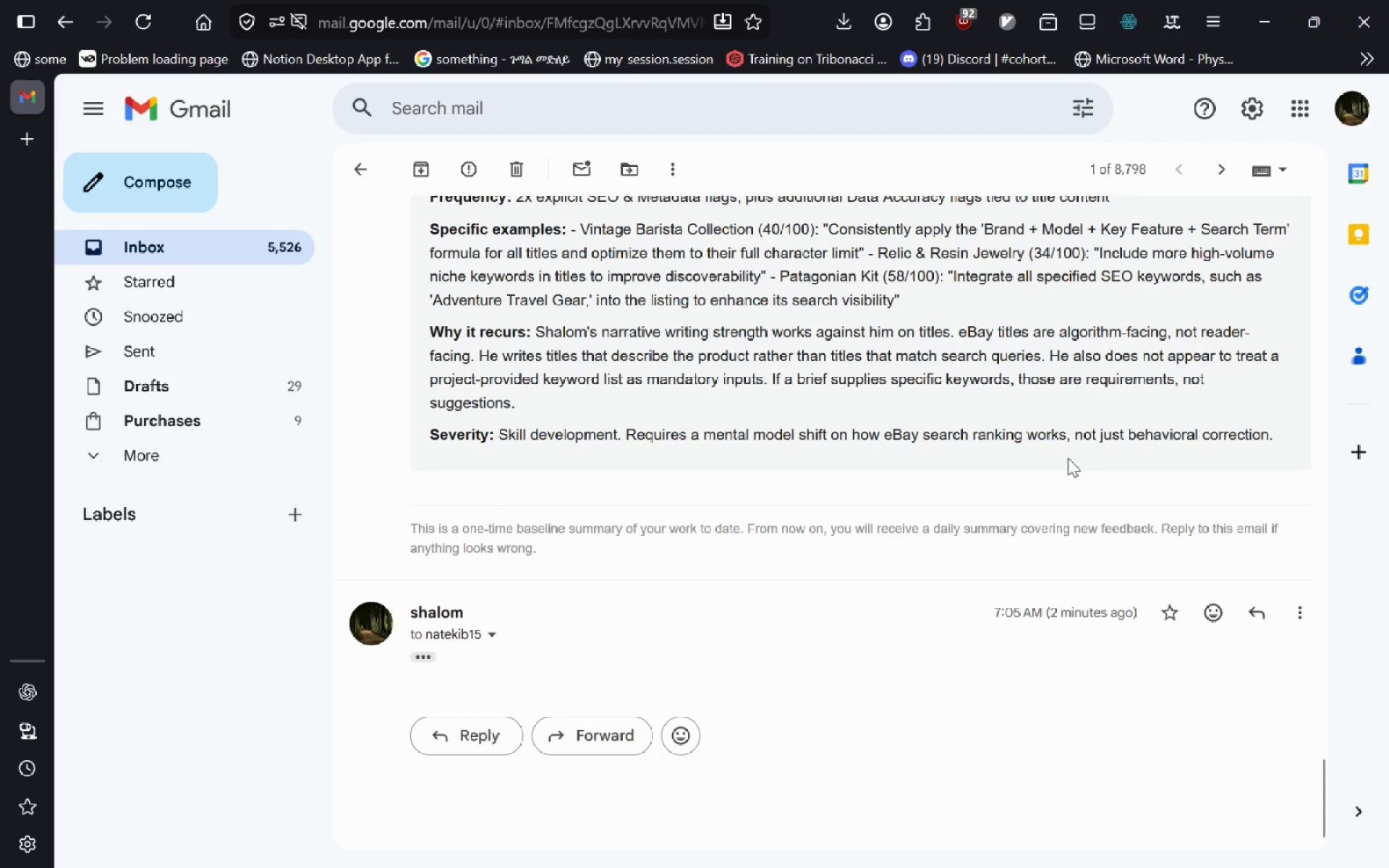 
key(Control+T)
 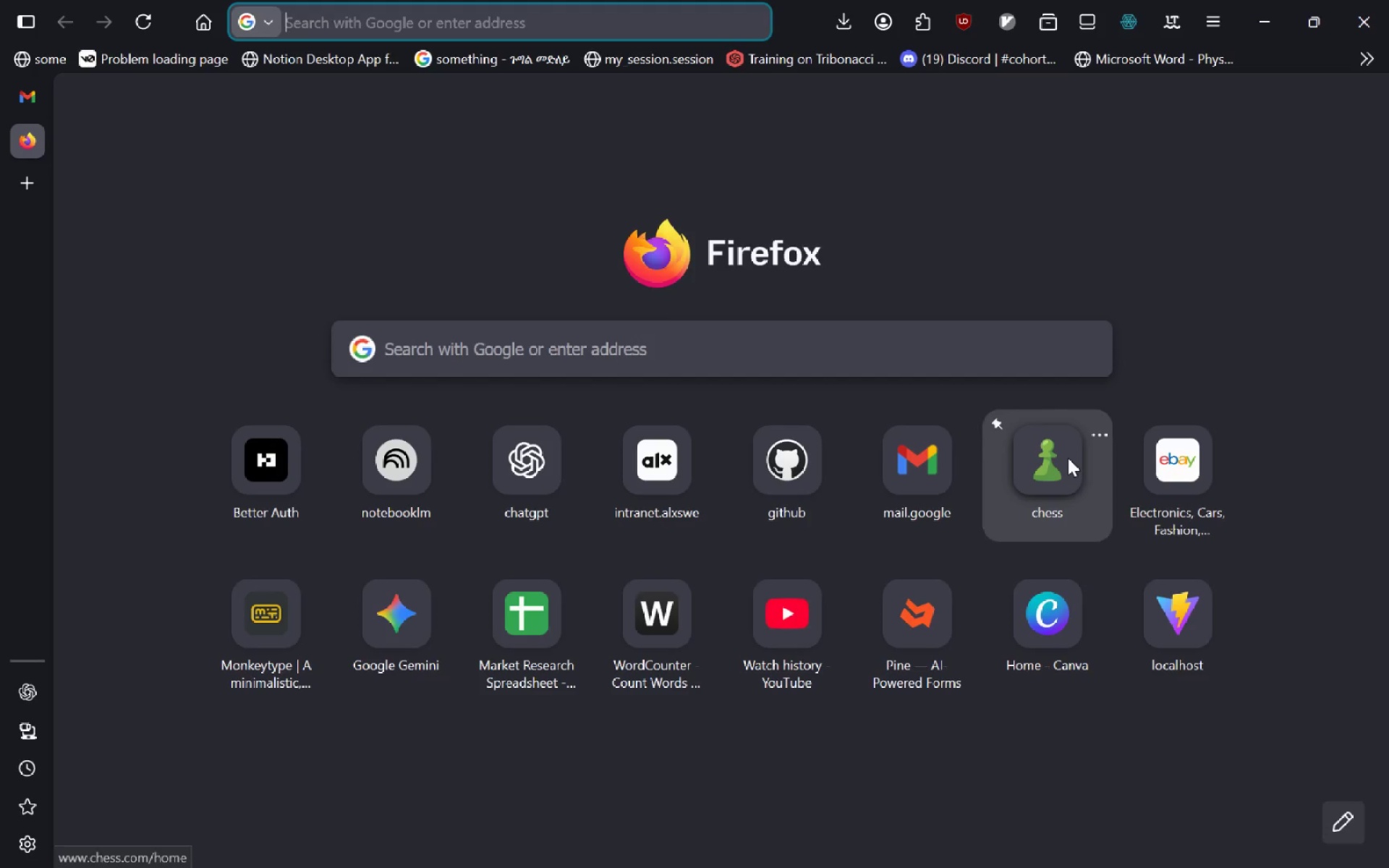 
type(ebay)
 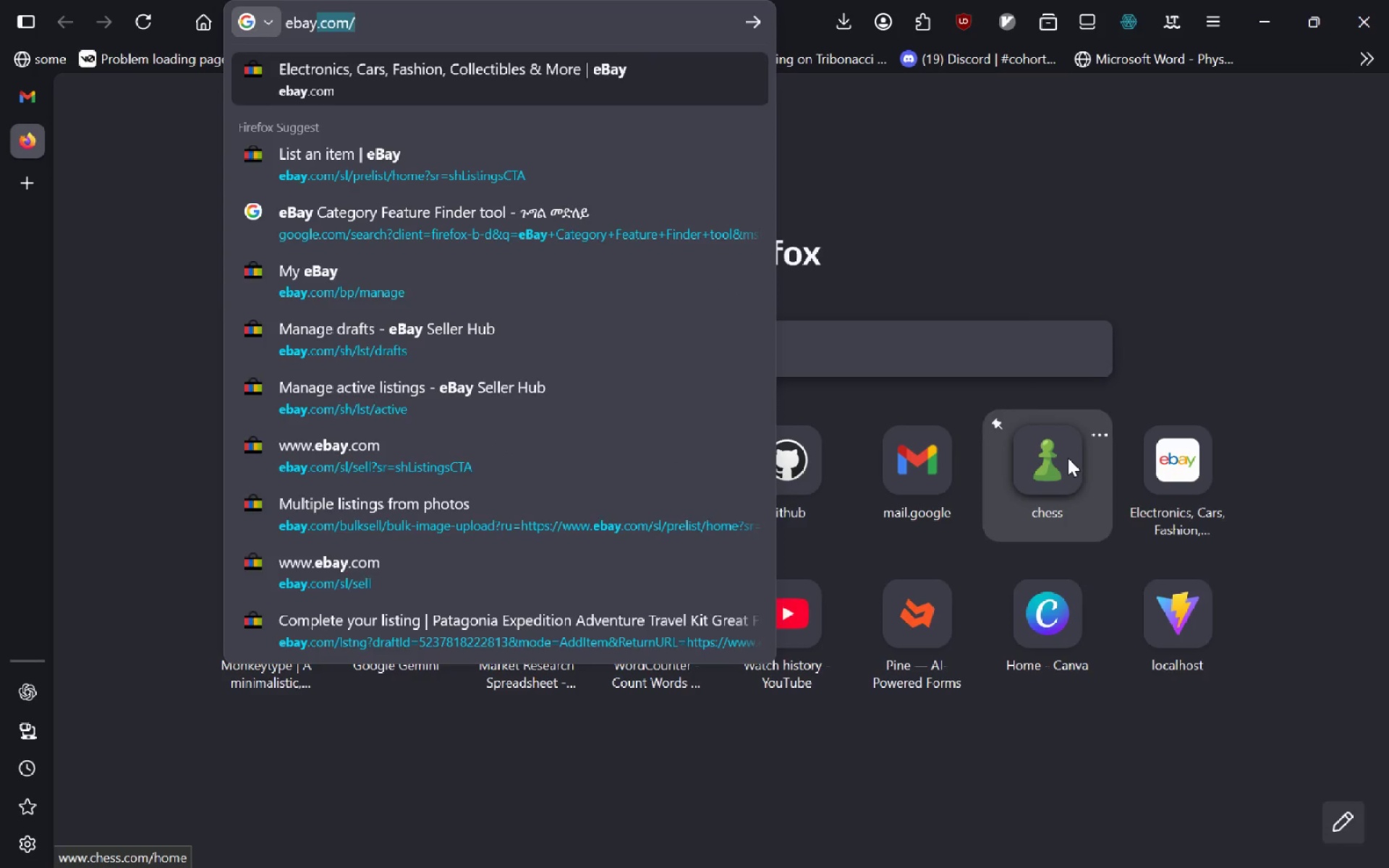 
key(Enter)
 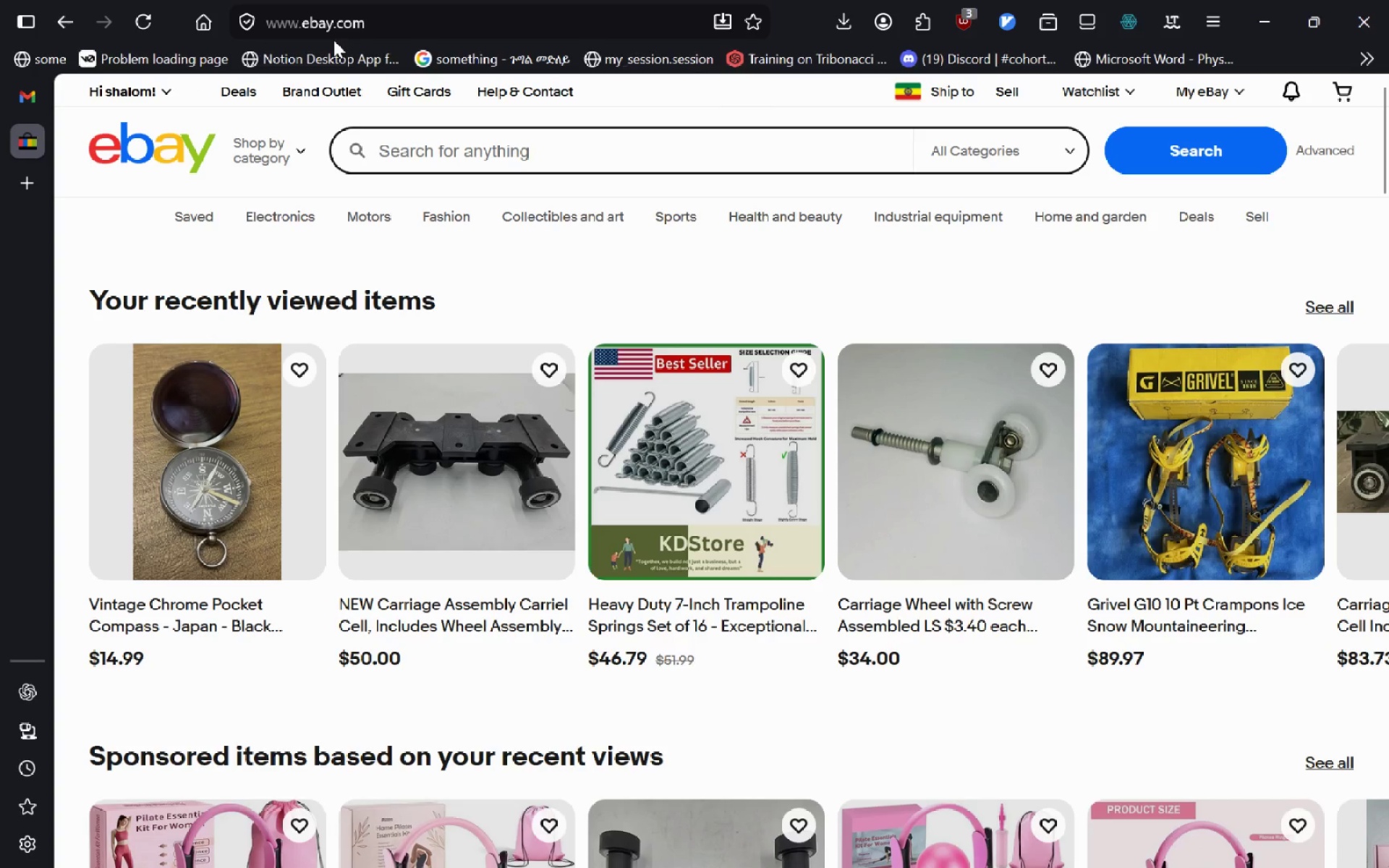 
left_click([20, 176])
 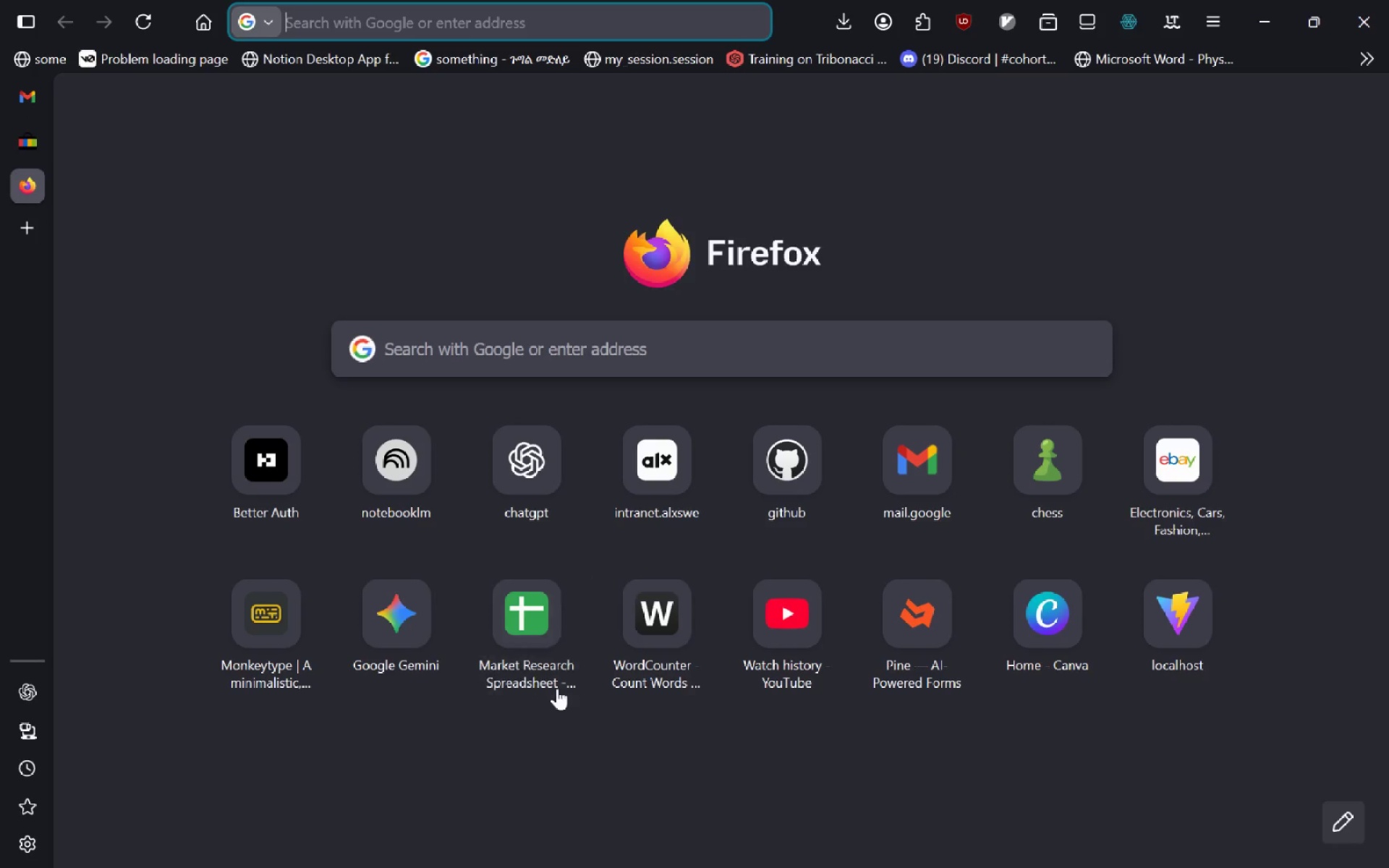 
left_click([540, 637])
 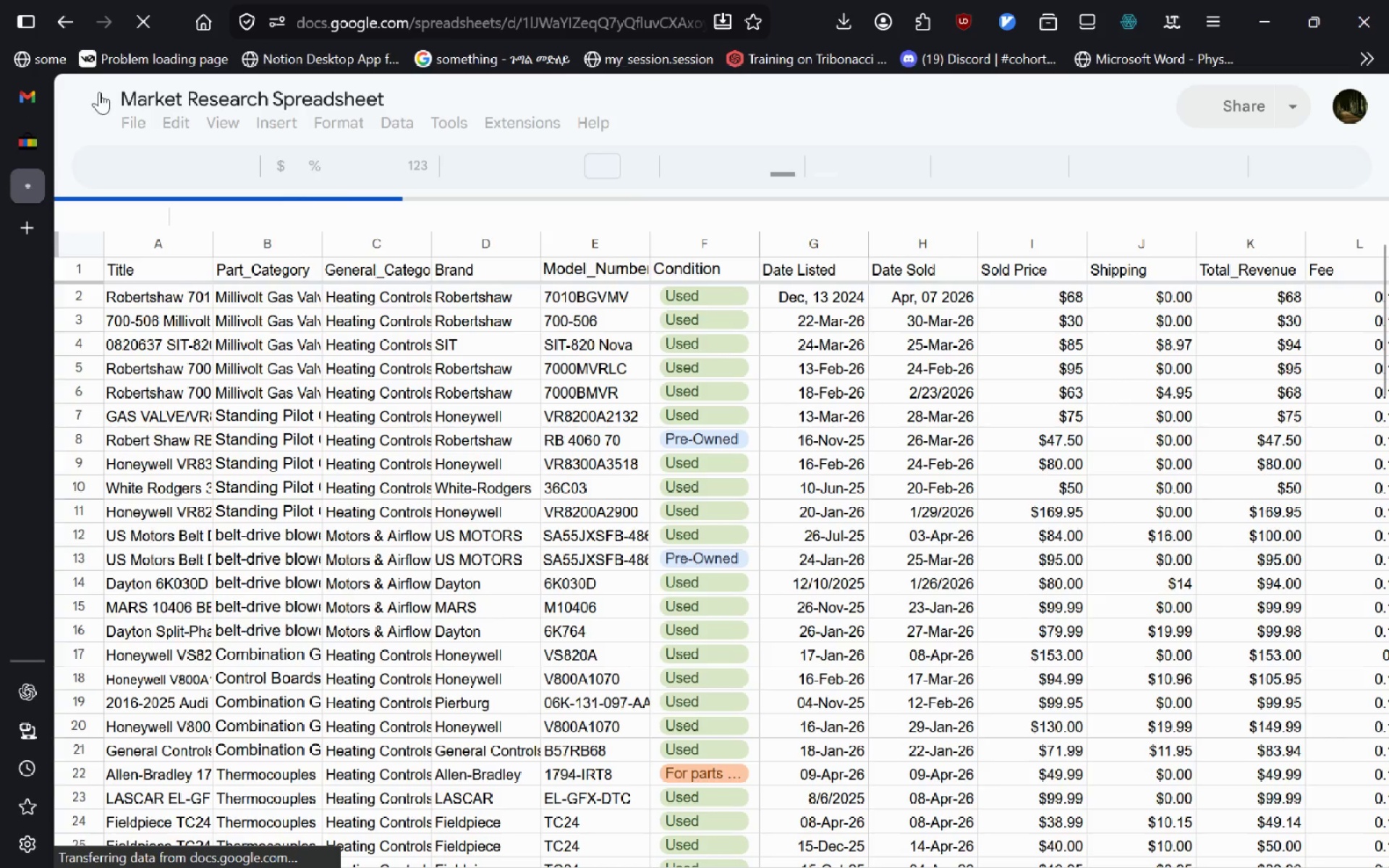 
left_click([90, 108])
 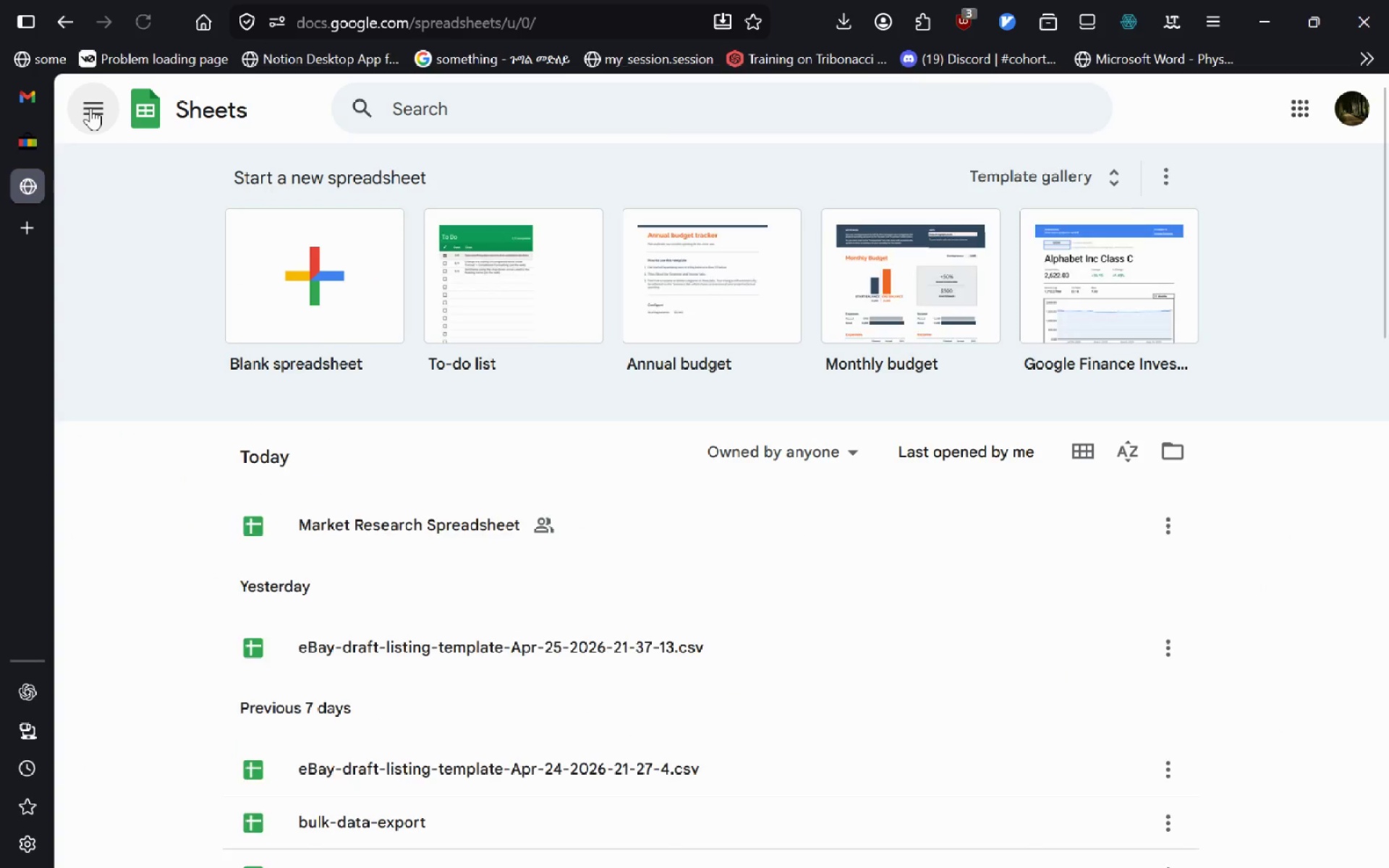 
wait(5.88)
 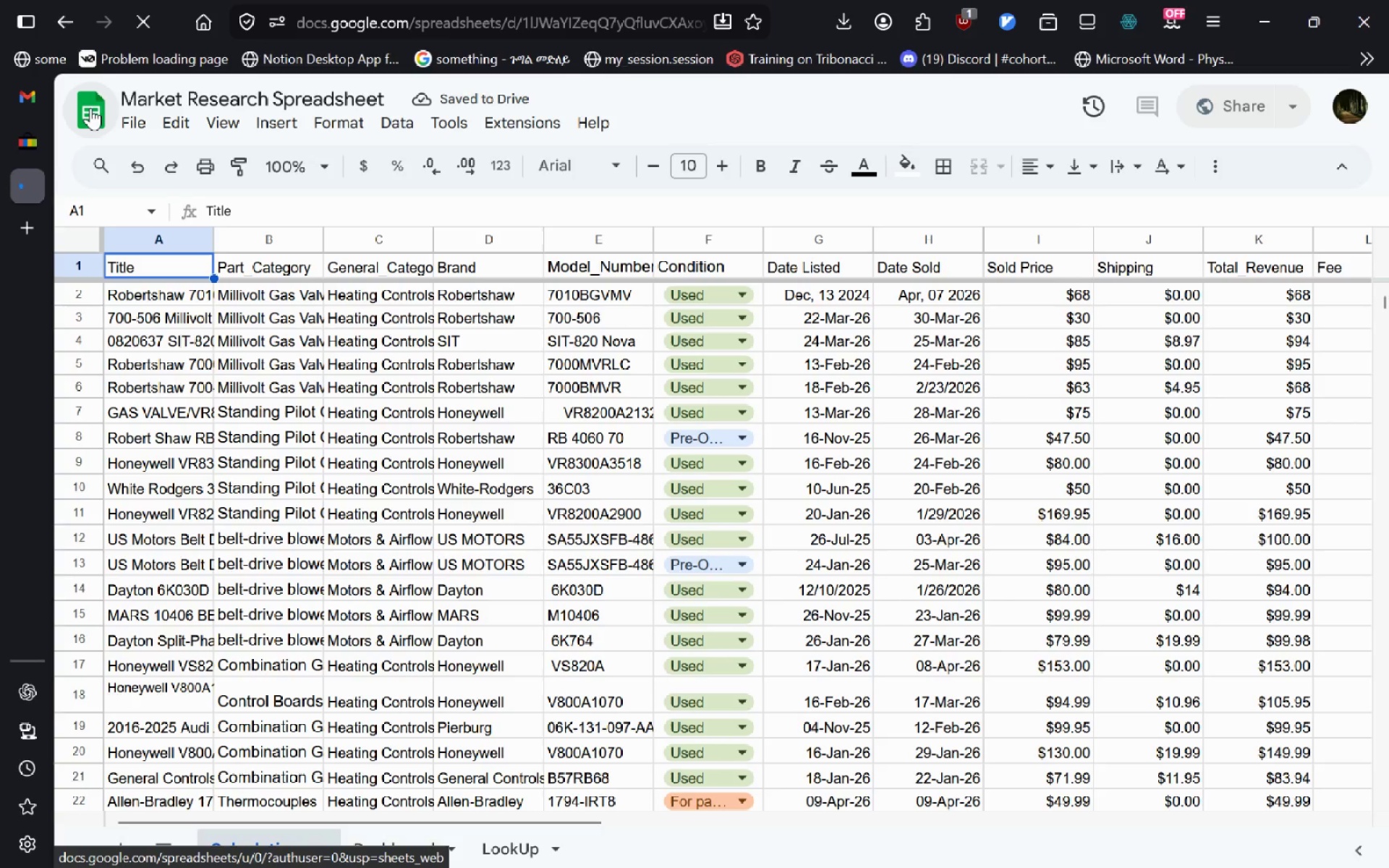 
left_click([551, 845])
 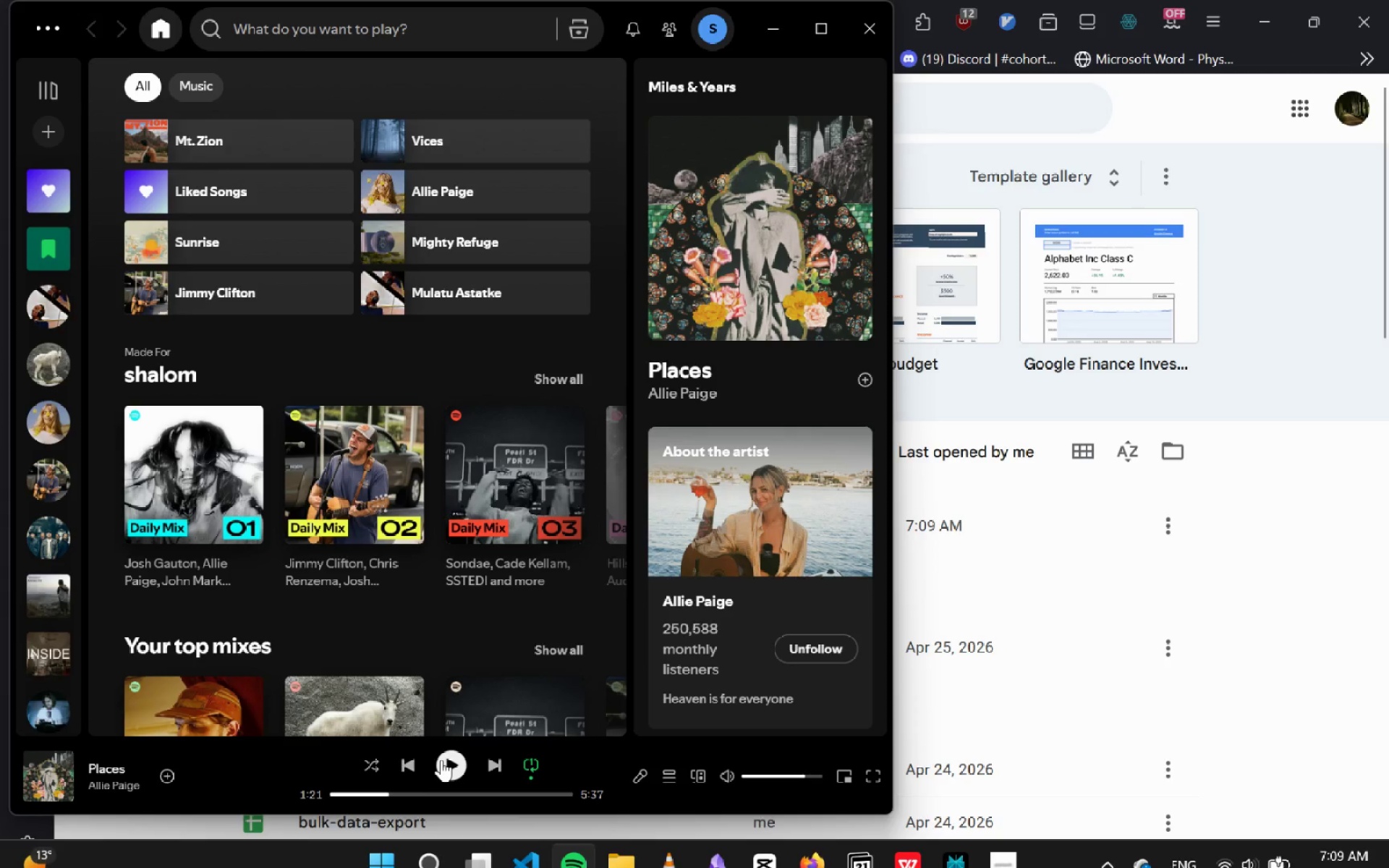 
left_click([441, 759])
 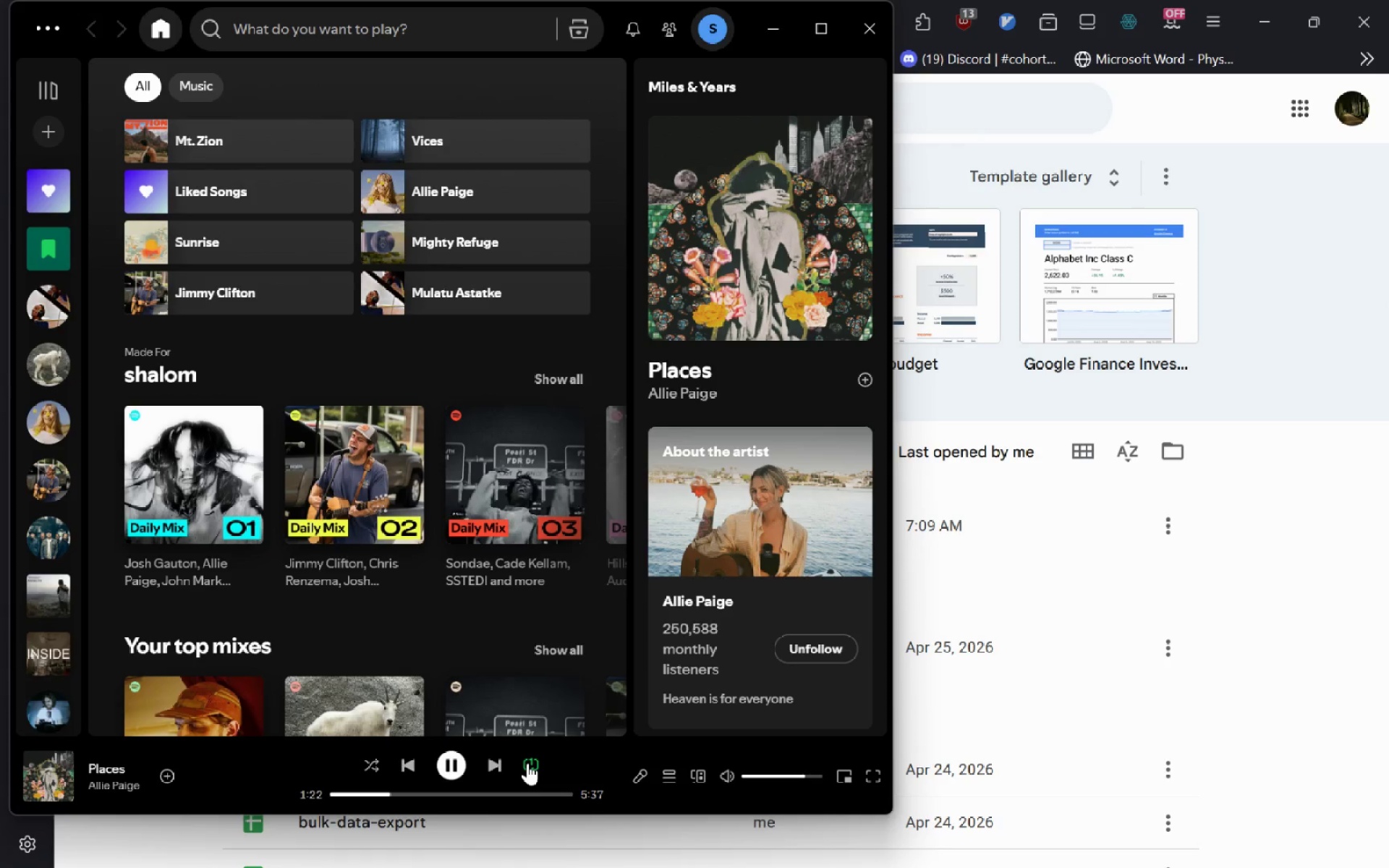 
left_click([527, 763])
 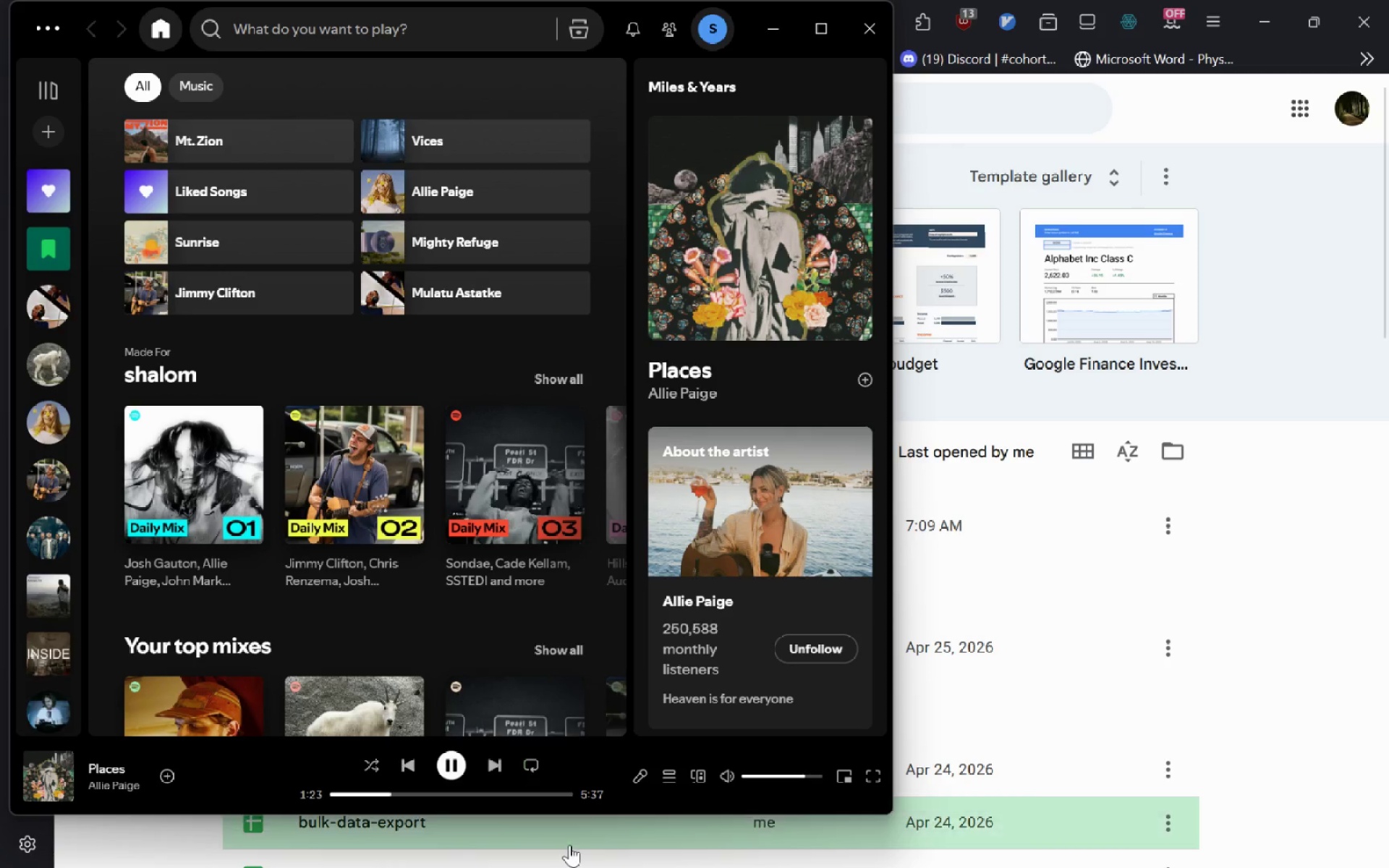 
key(Alt+AltLeft)
 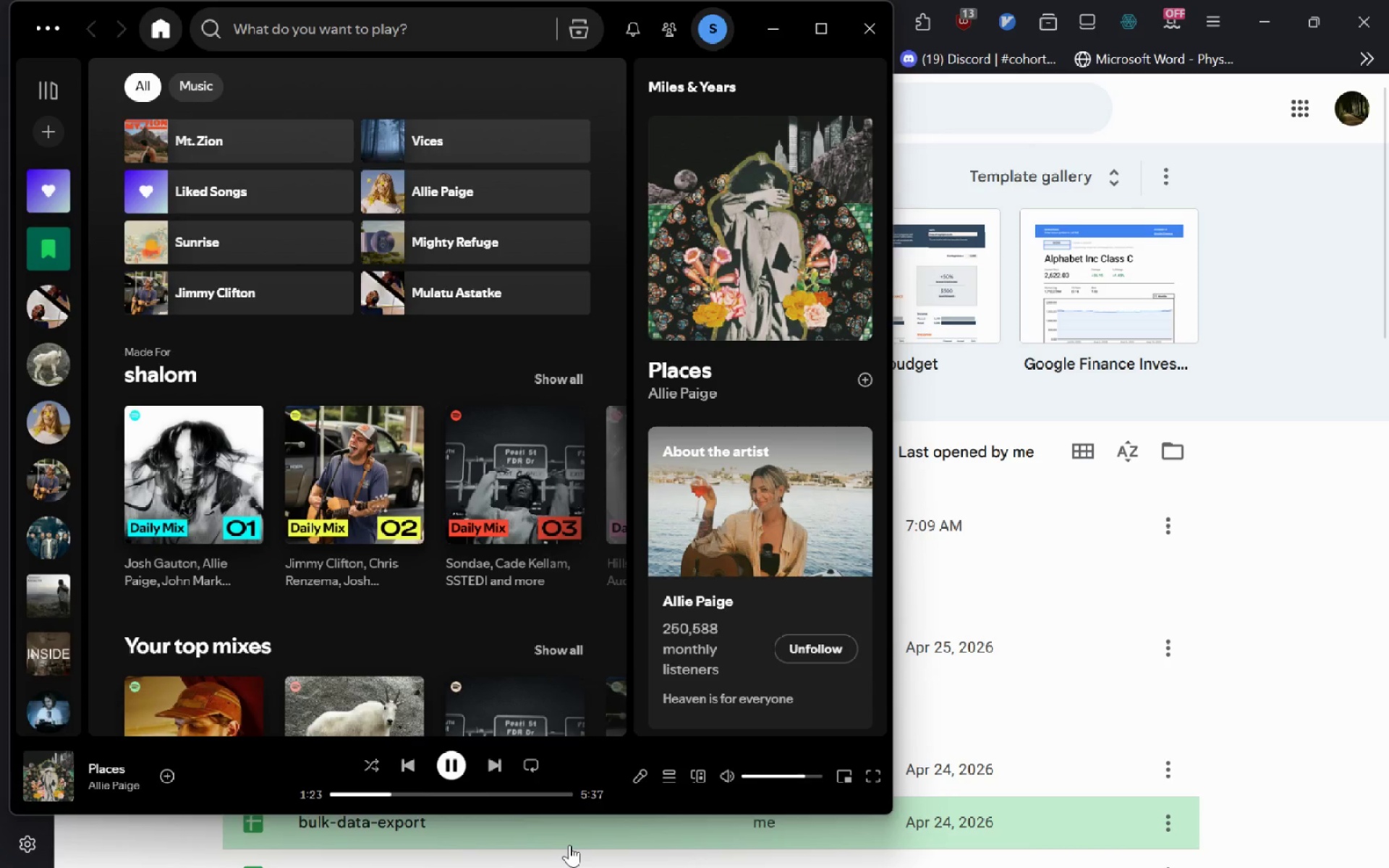 
key(Alt+Tab)
 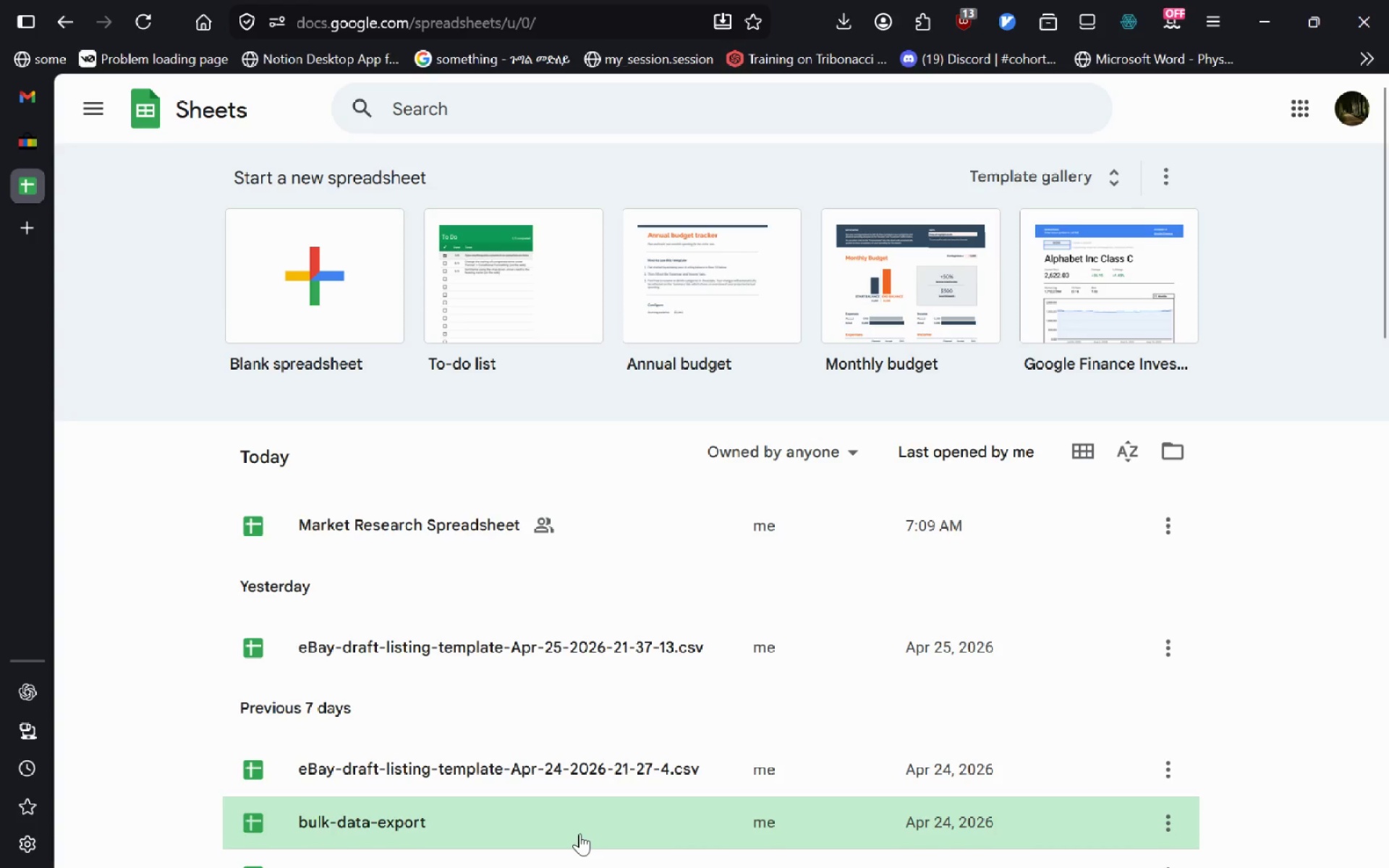 
key(VolumeDown)
 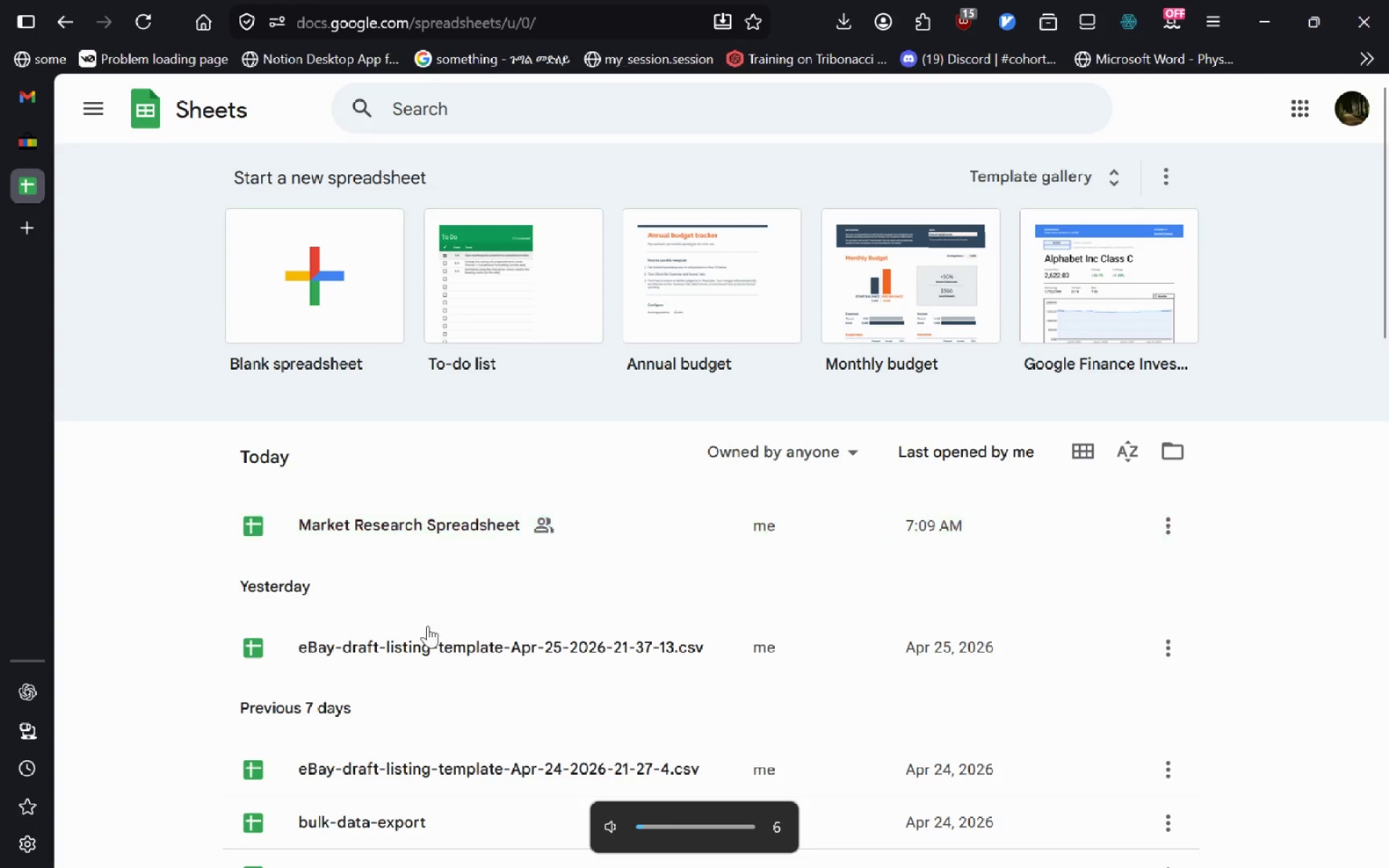 
left_click([425, 630])
 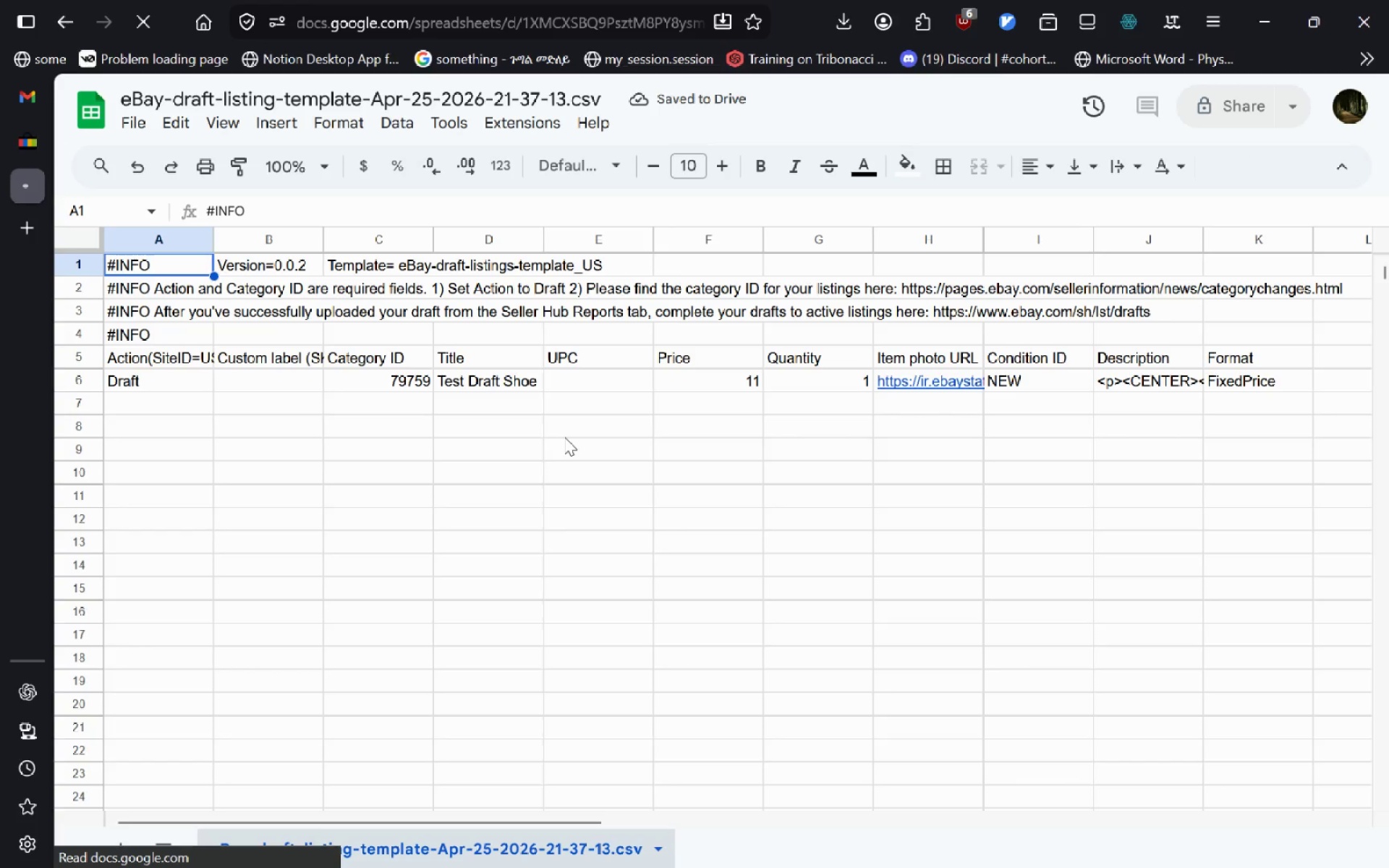 
wait(8.31)
 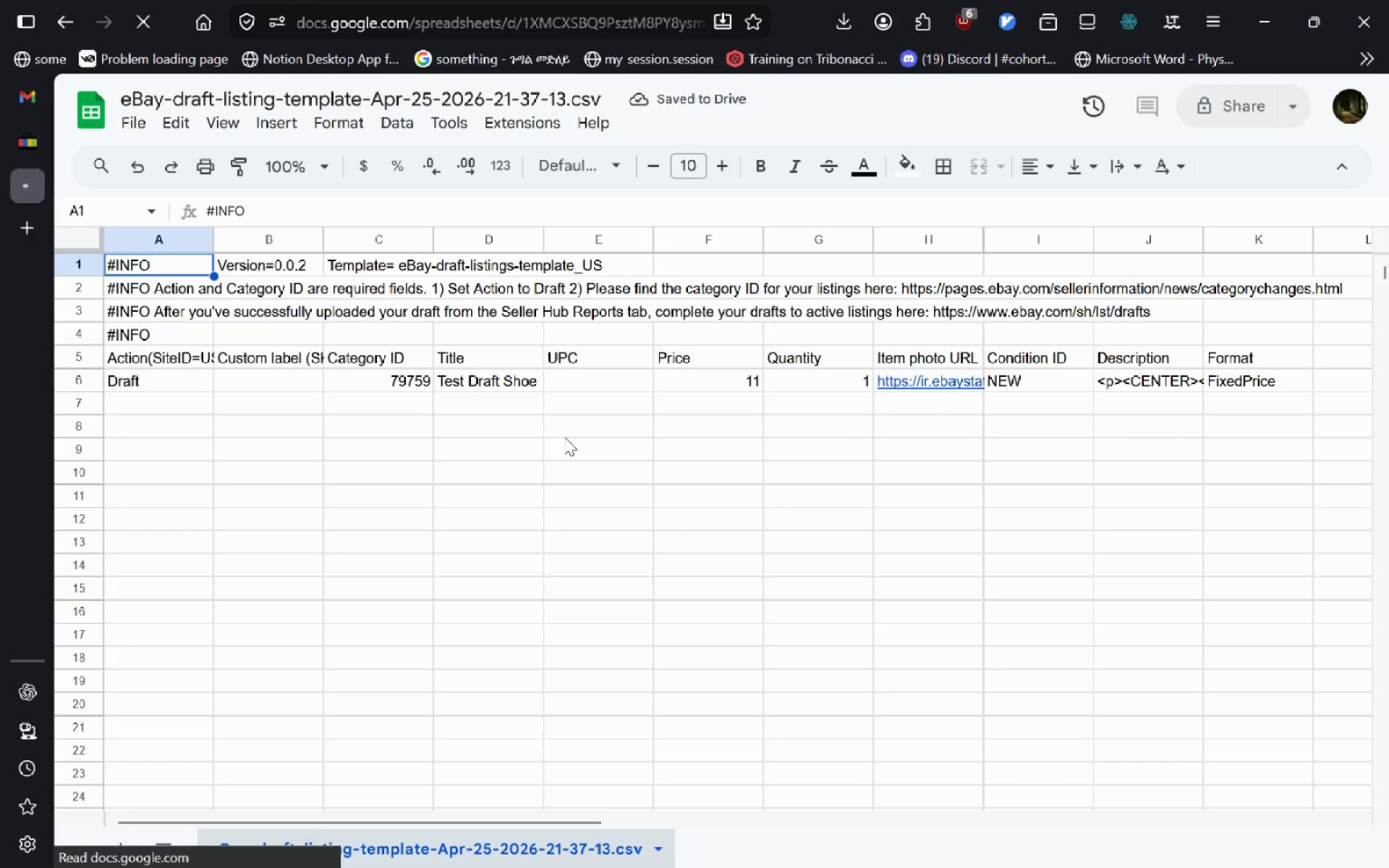 
left_click([32, 134])
 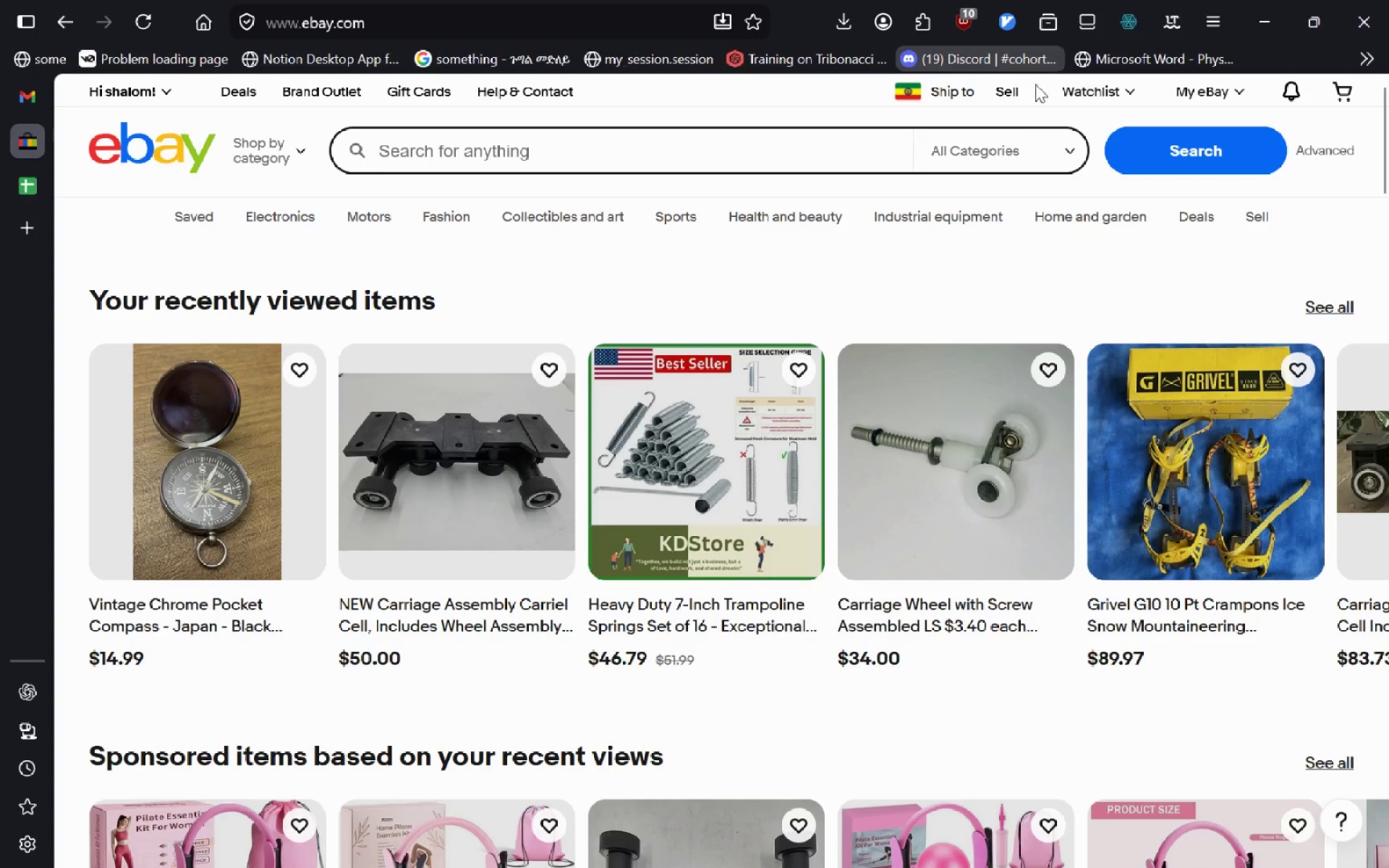 
left_click([1018, 94])
 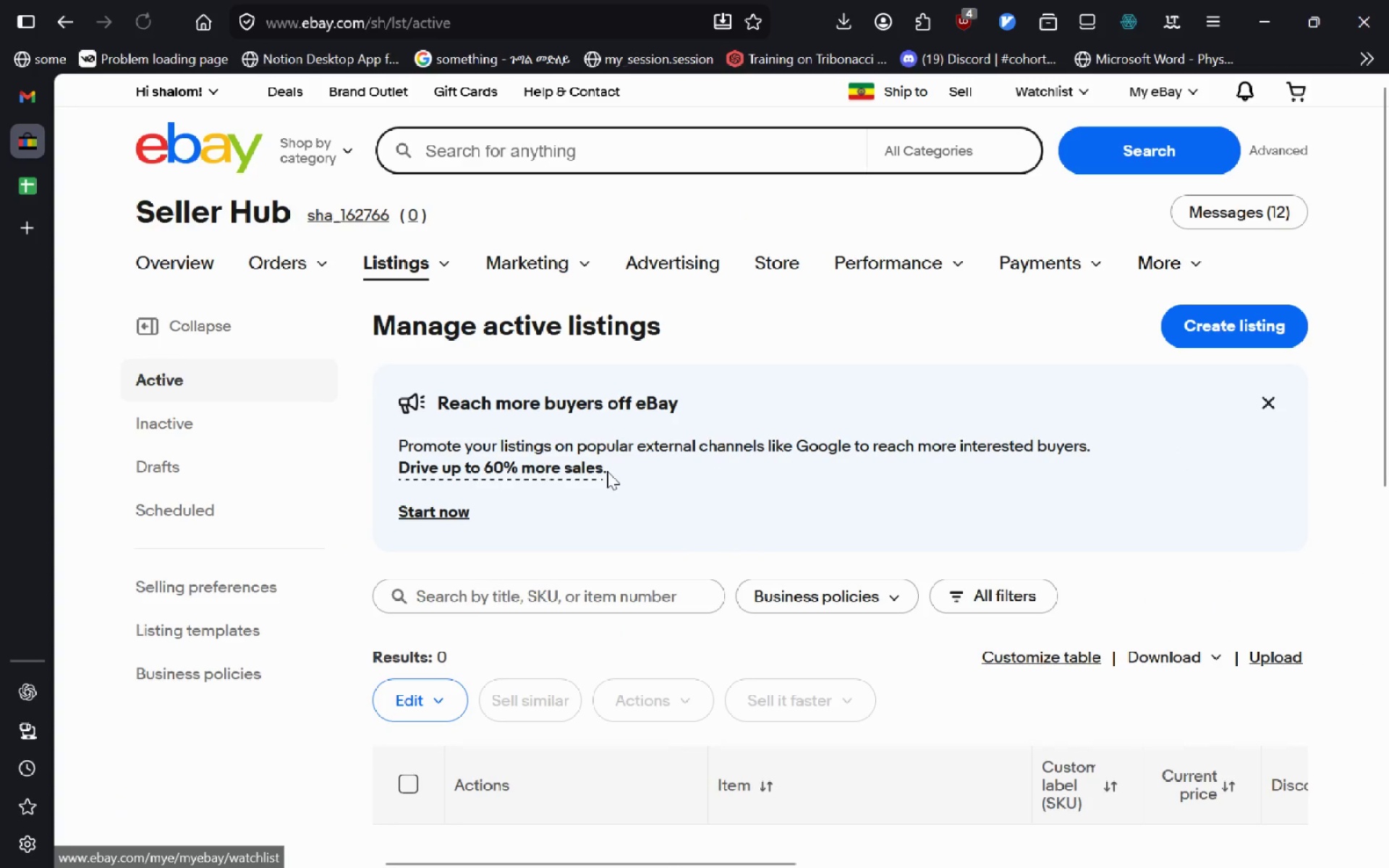 
left_click([173, 476])
 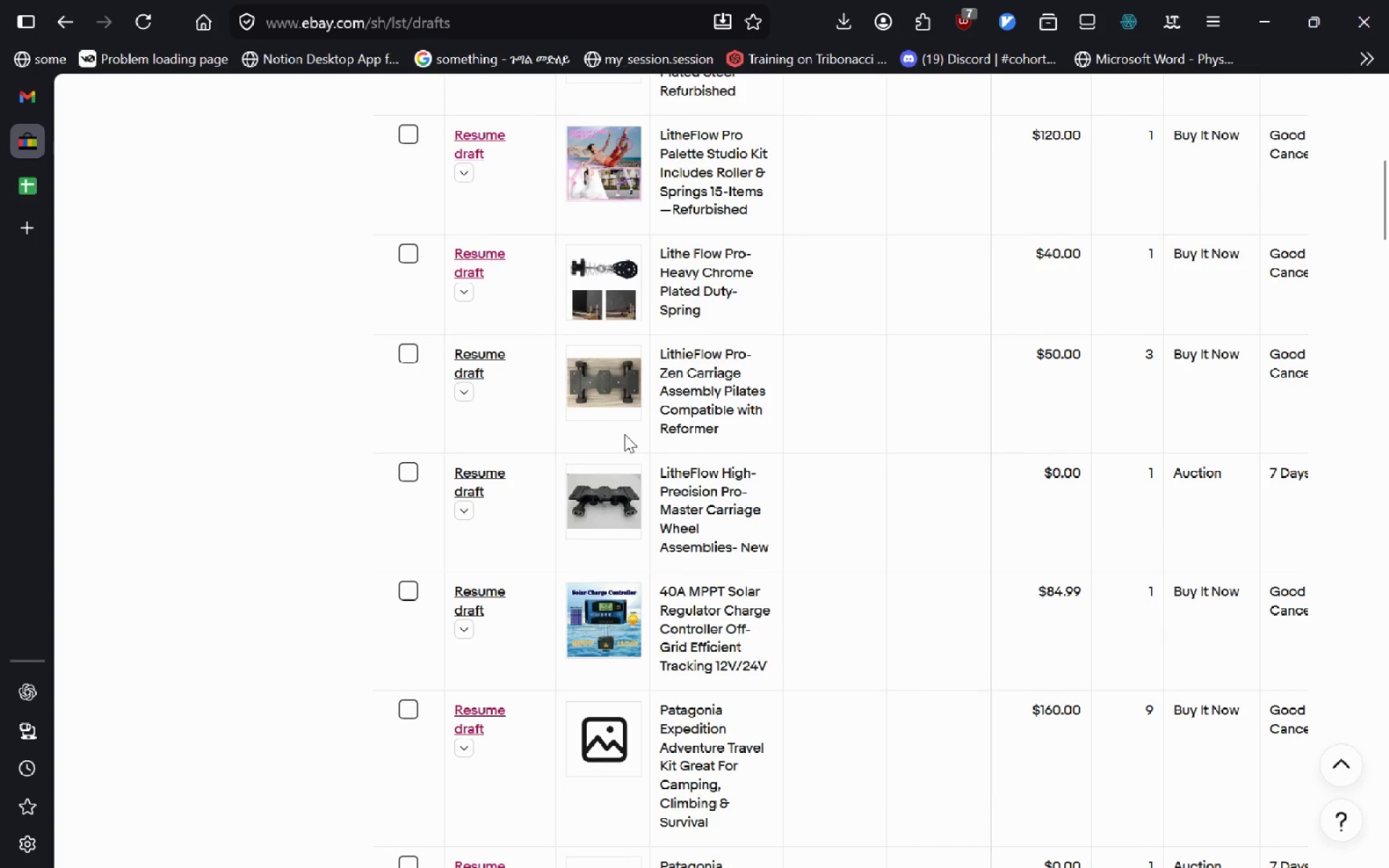 
wait(10.47)
 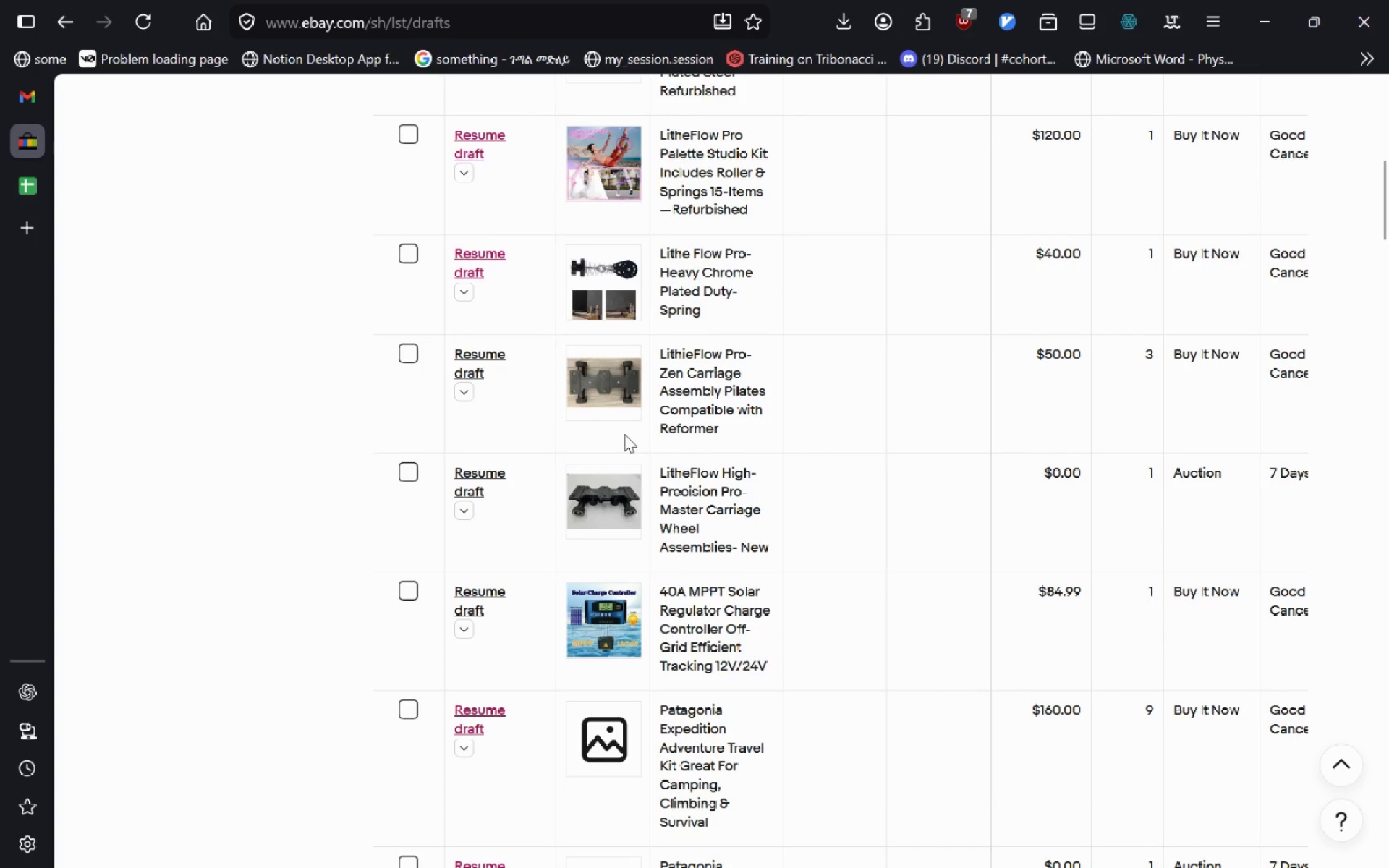 
left_click([485, 645])
 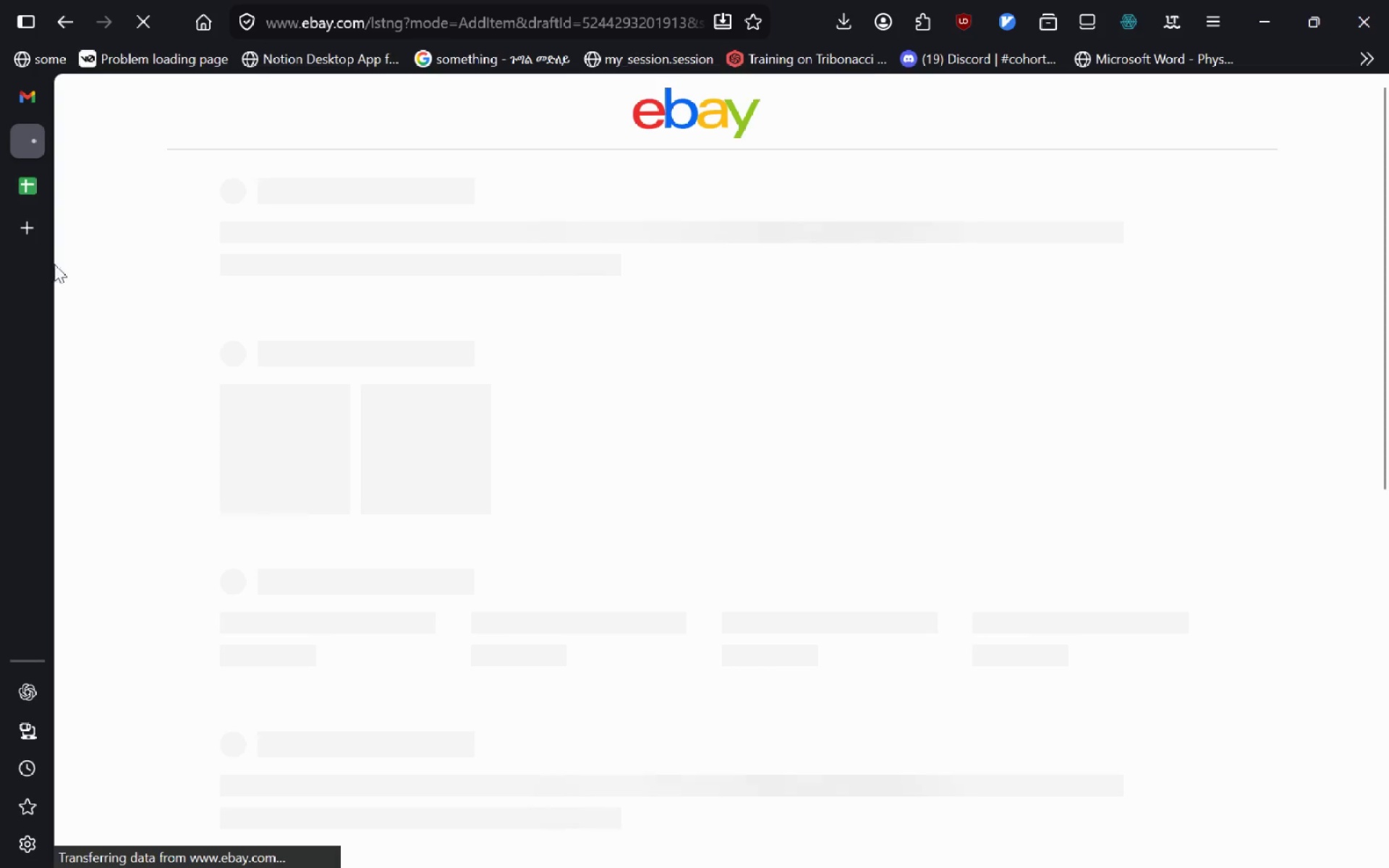 
left_click([21, 185])
 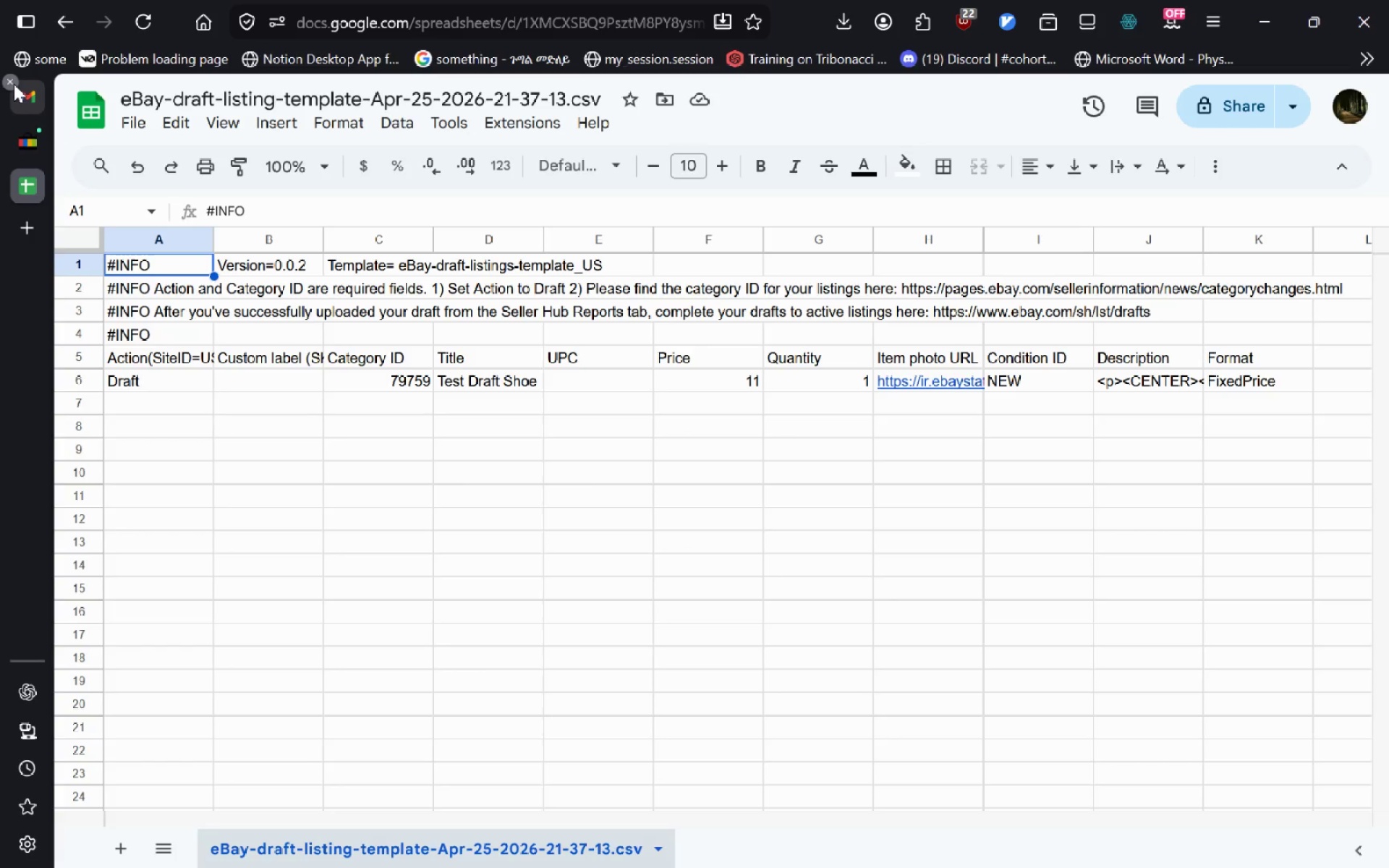 
left_click([35, 150])
 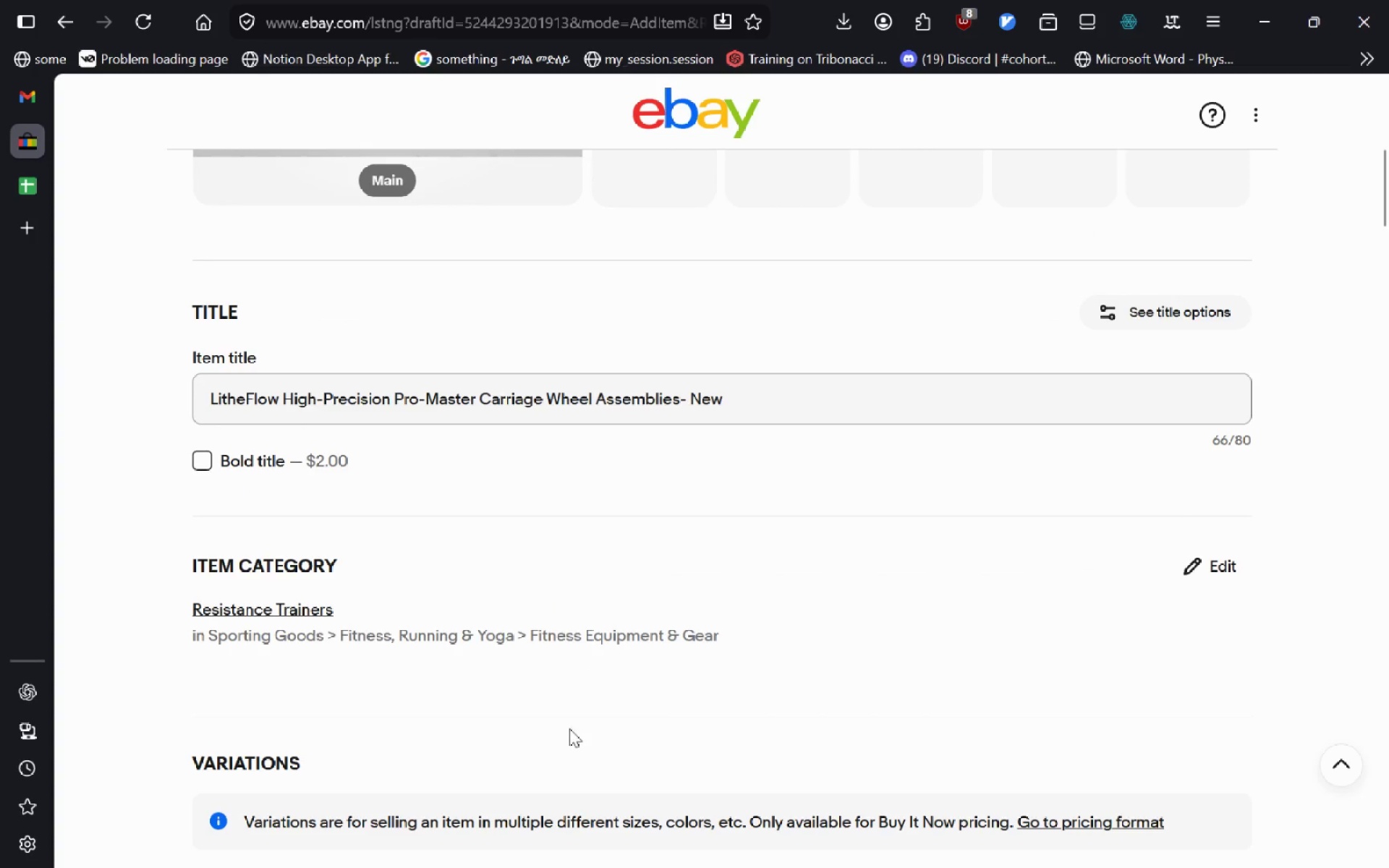 
left_click([538, 636])
 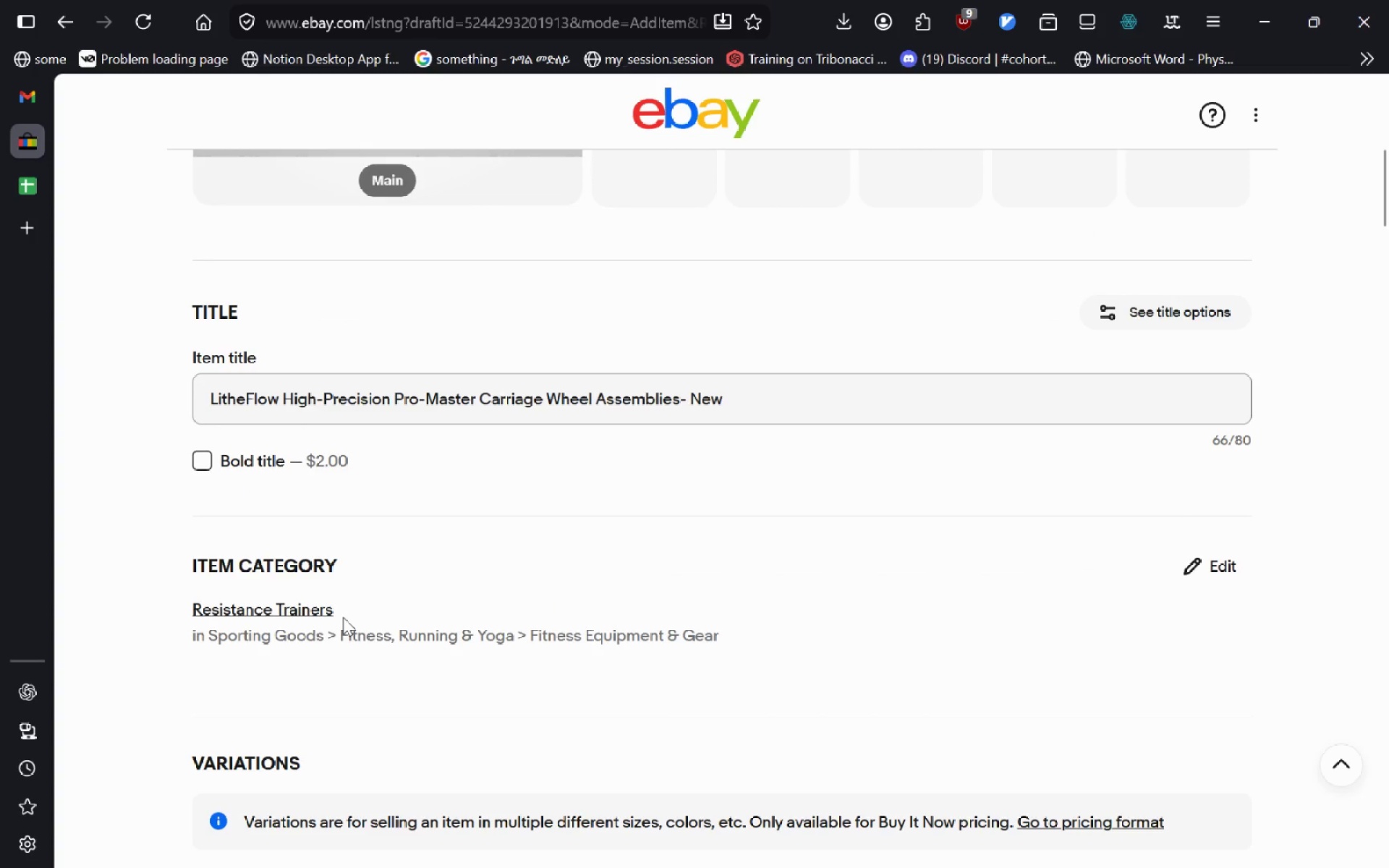 
left_click_drag(start_coordinate=[330, 603], to_coordinate=[354, 583])
 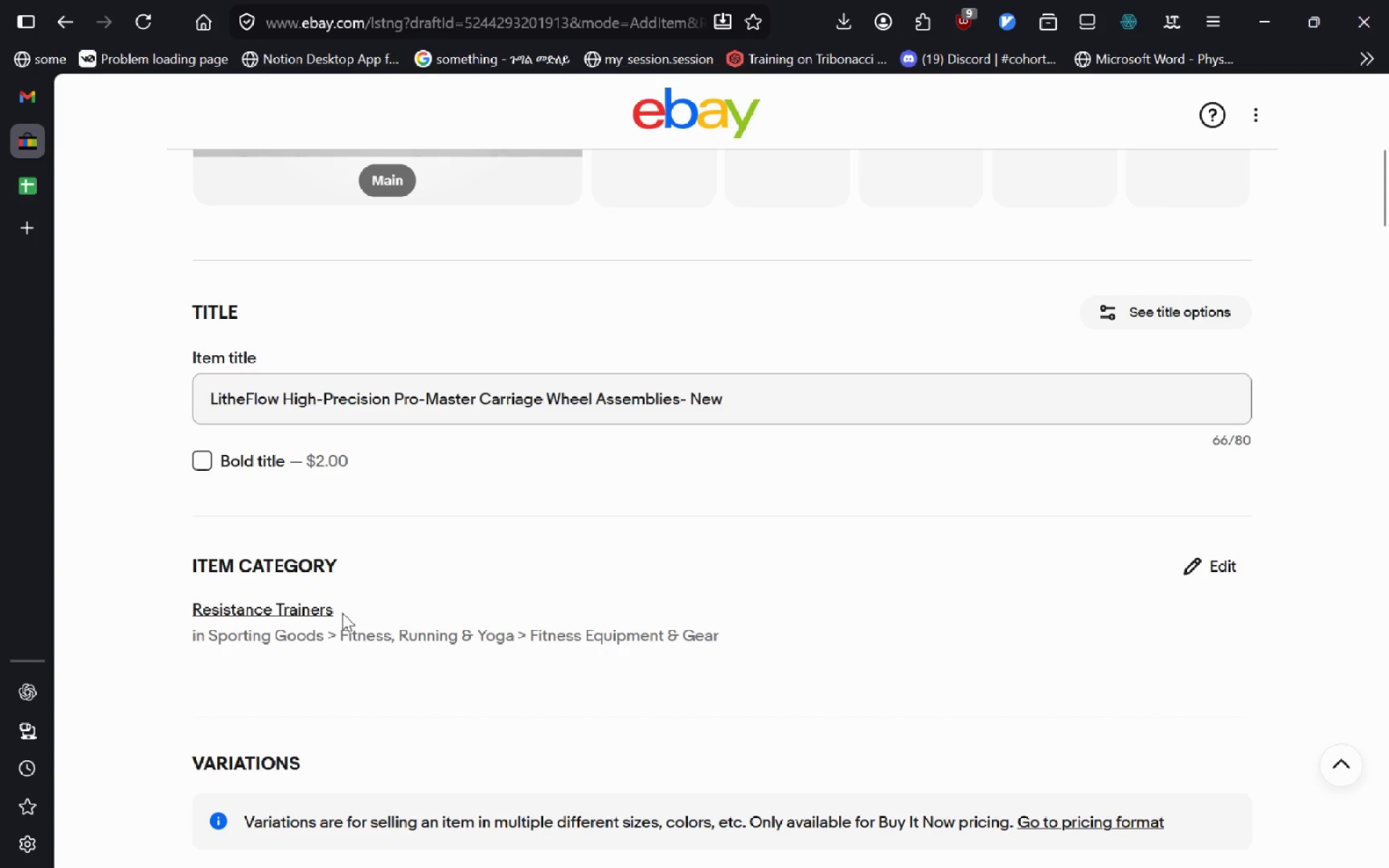 
left_click_drag(start_coordinate=[343, 613], to_coordinate=[221, 608])
 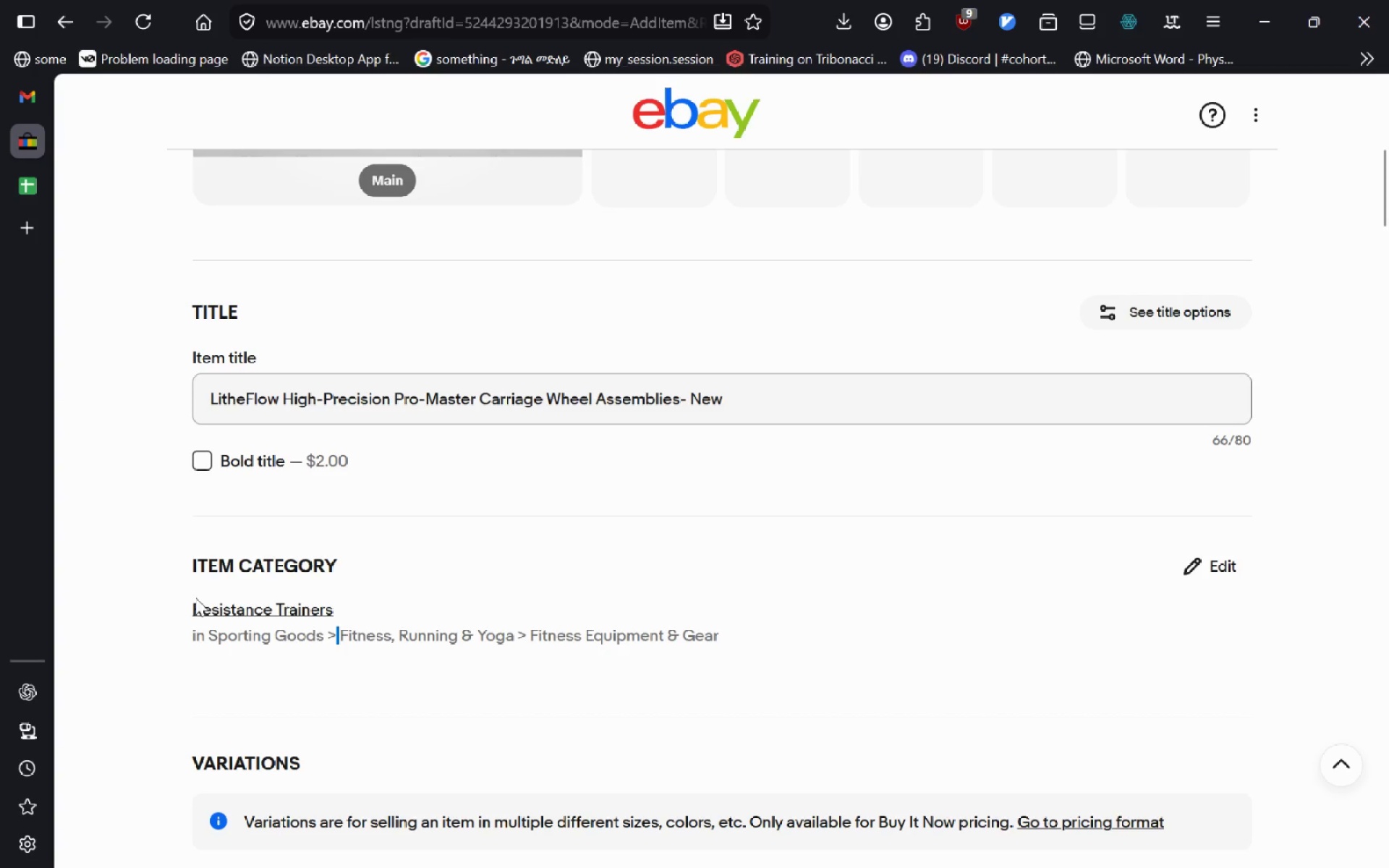 
left_click_drag(start_coordinate=[190, 596], to_coordinate=[266, 603])
 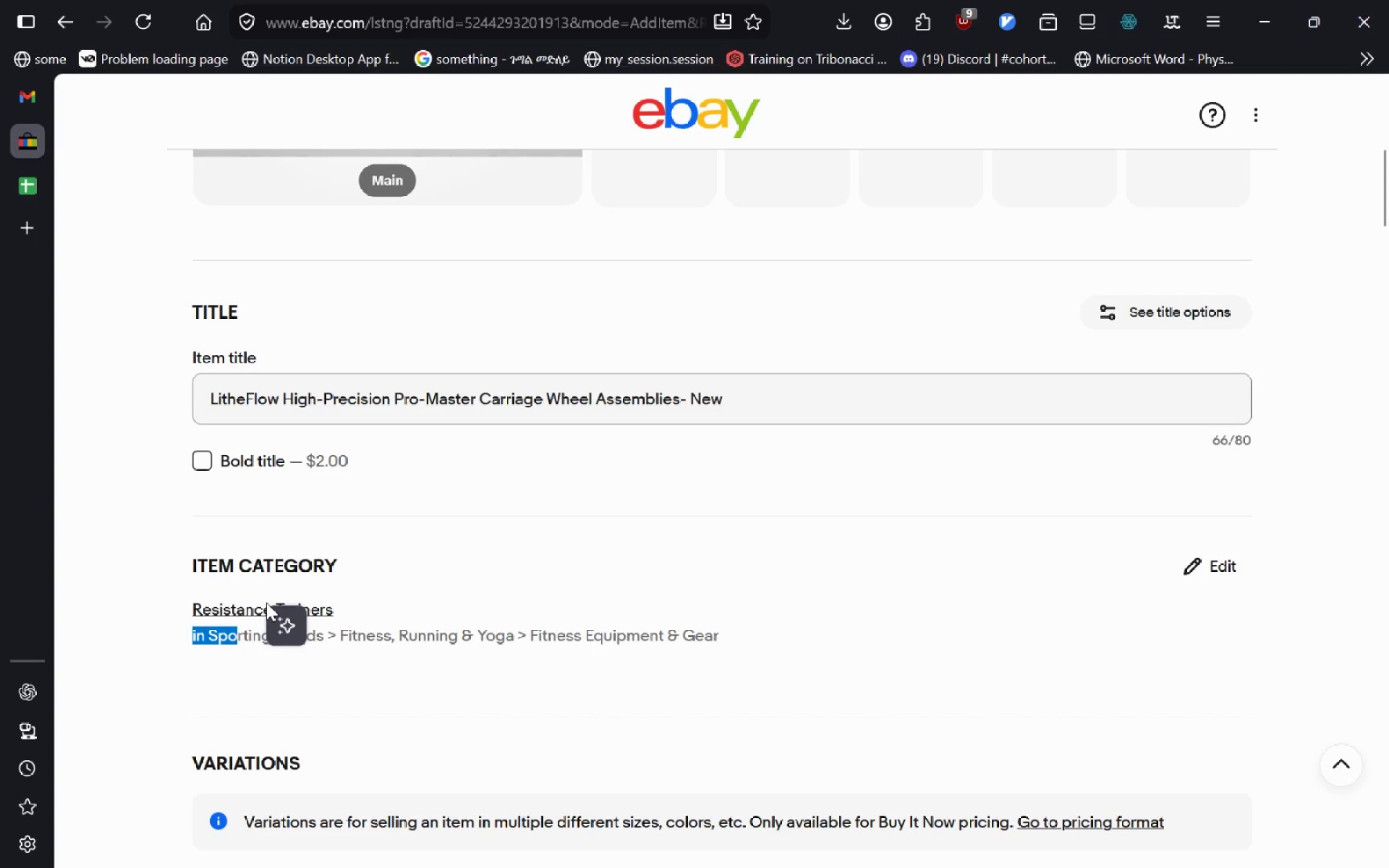 
hold_key(key=ControlLeft, duration=0.73)
left_click([266, 603])
 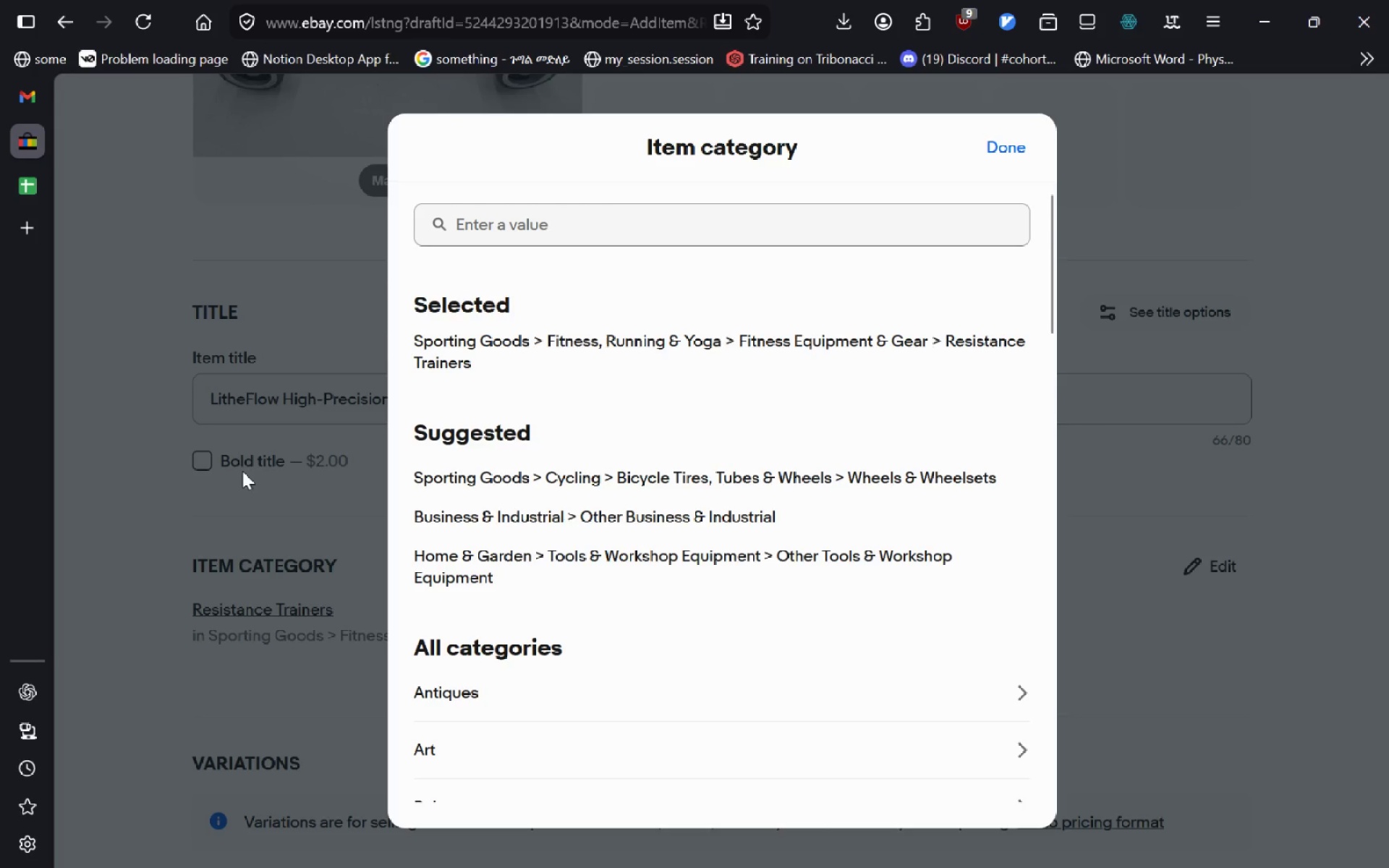 
left_click([187, 538])
 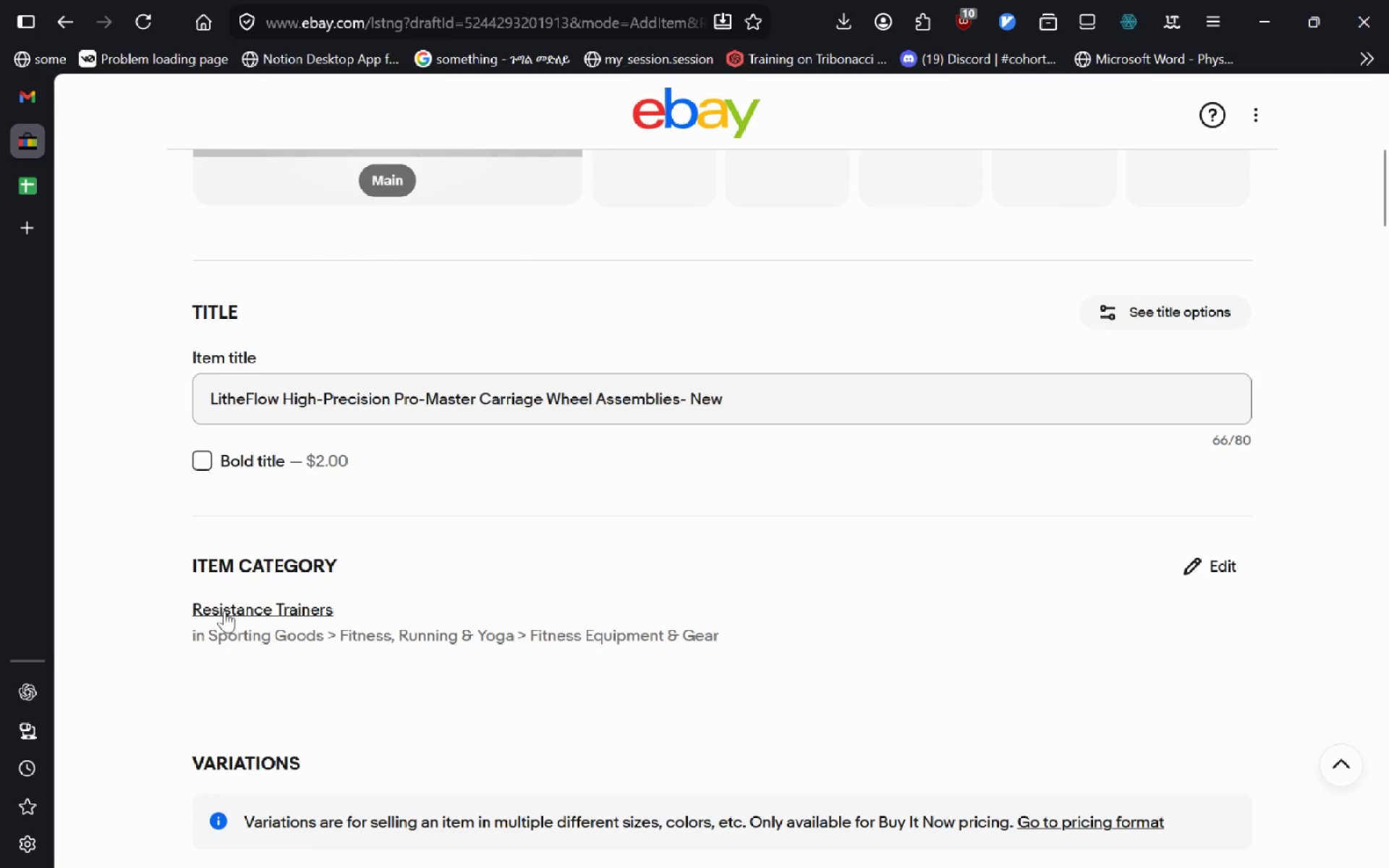 
left_click([226, 609])
 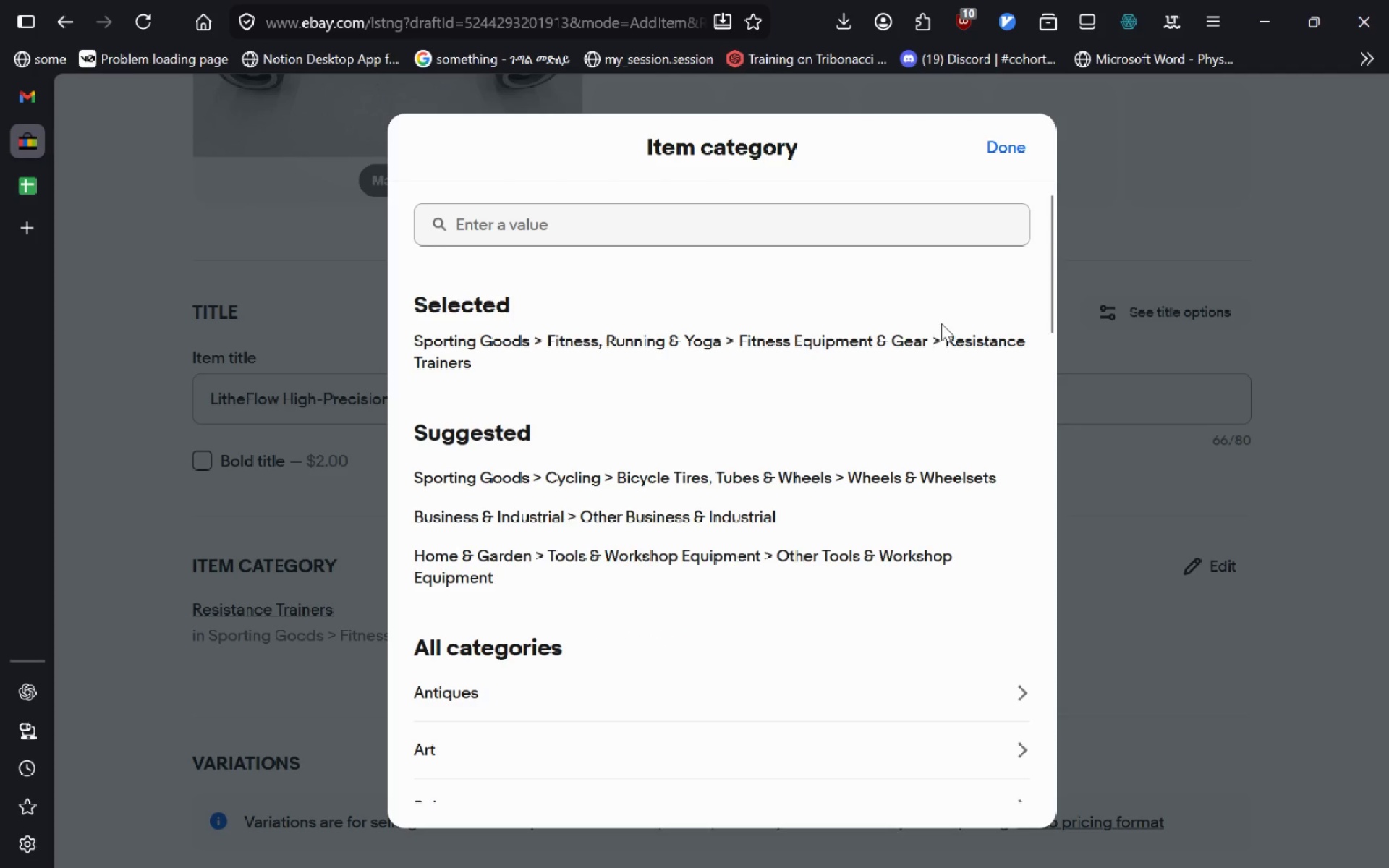 
left_click_drag(start_coordinate=[942, 338], to_coordinate=[982, 360])
 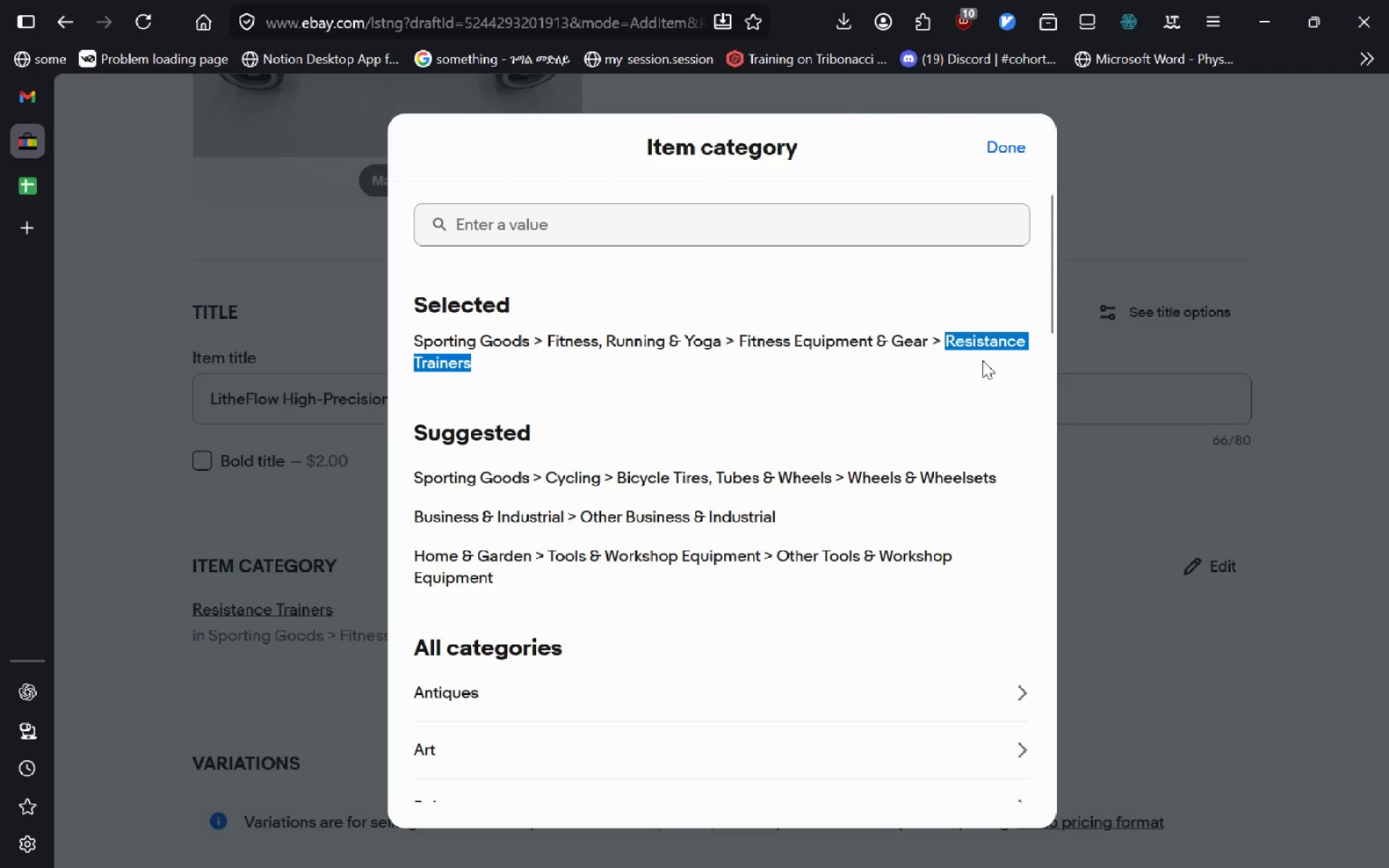 
key(Control+C)
 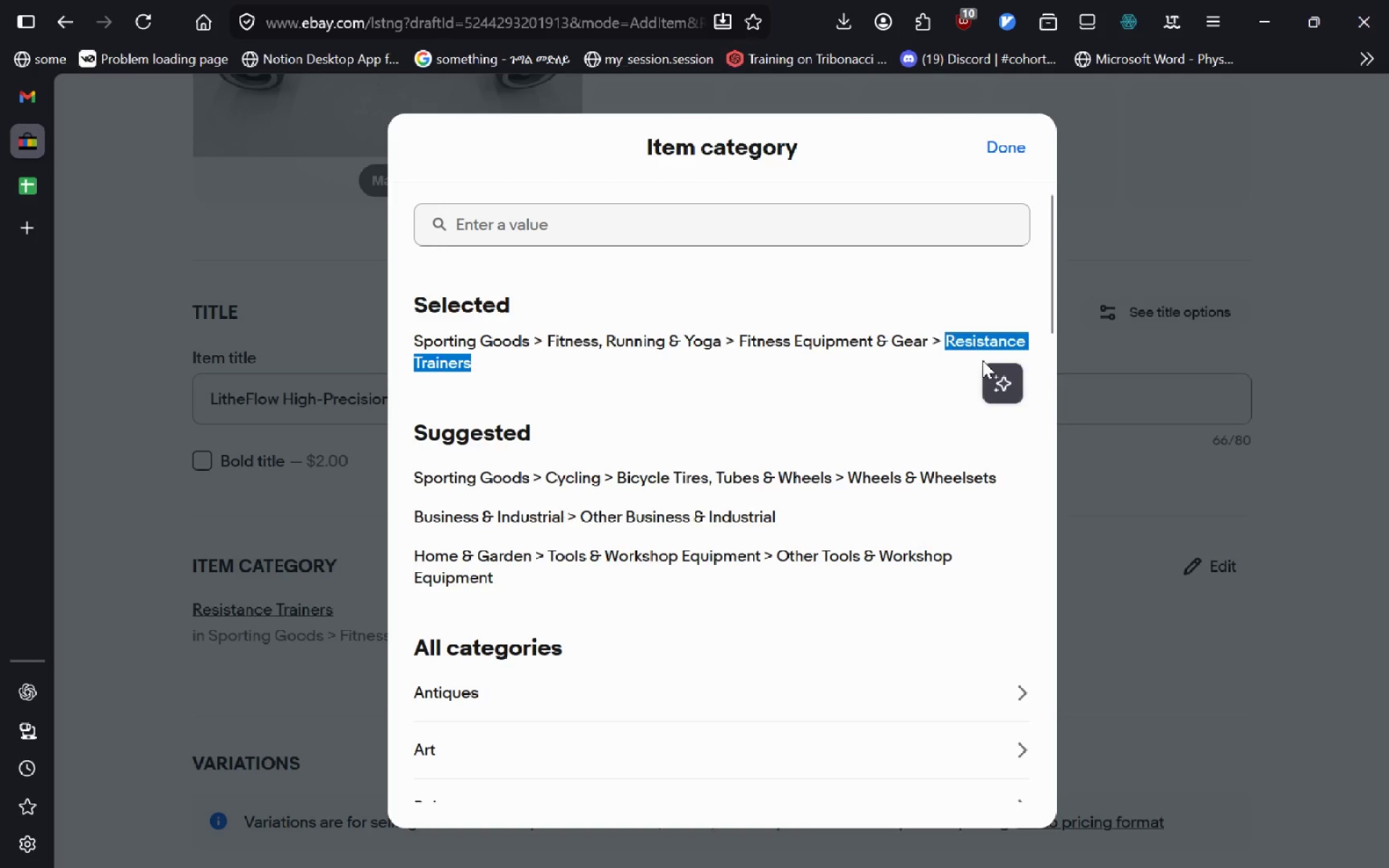 
key(Control+T)
 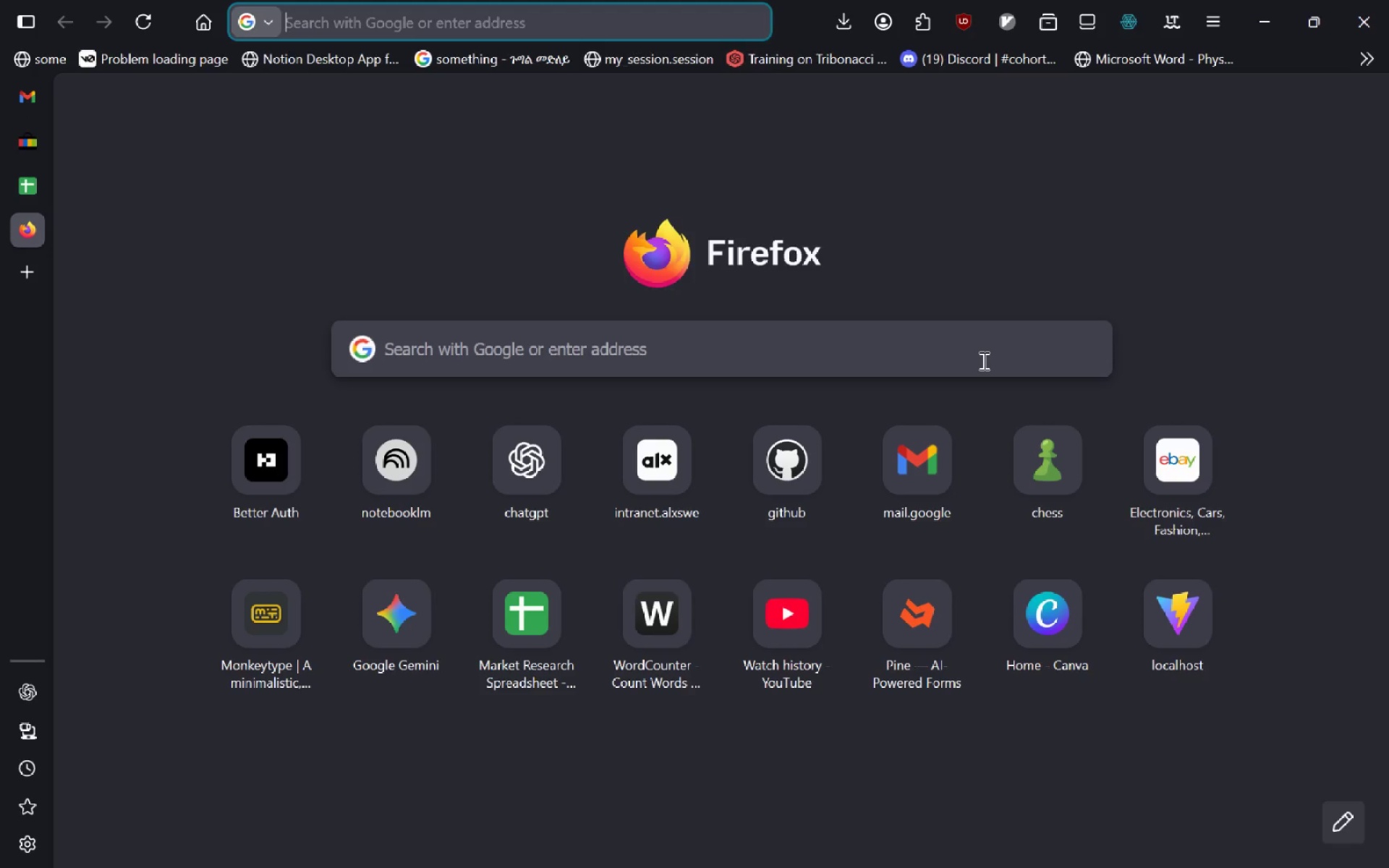 
key(Control+V)
 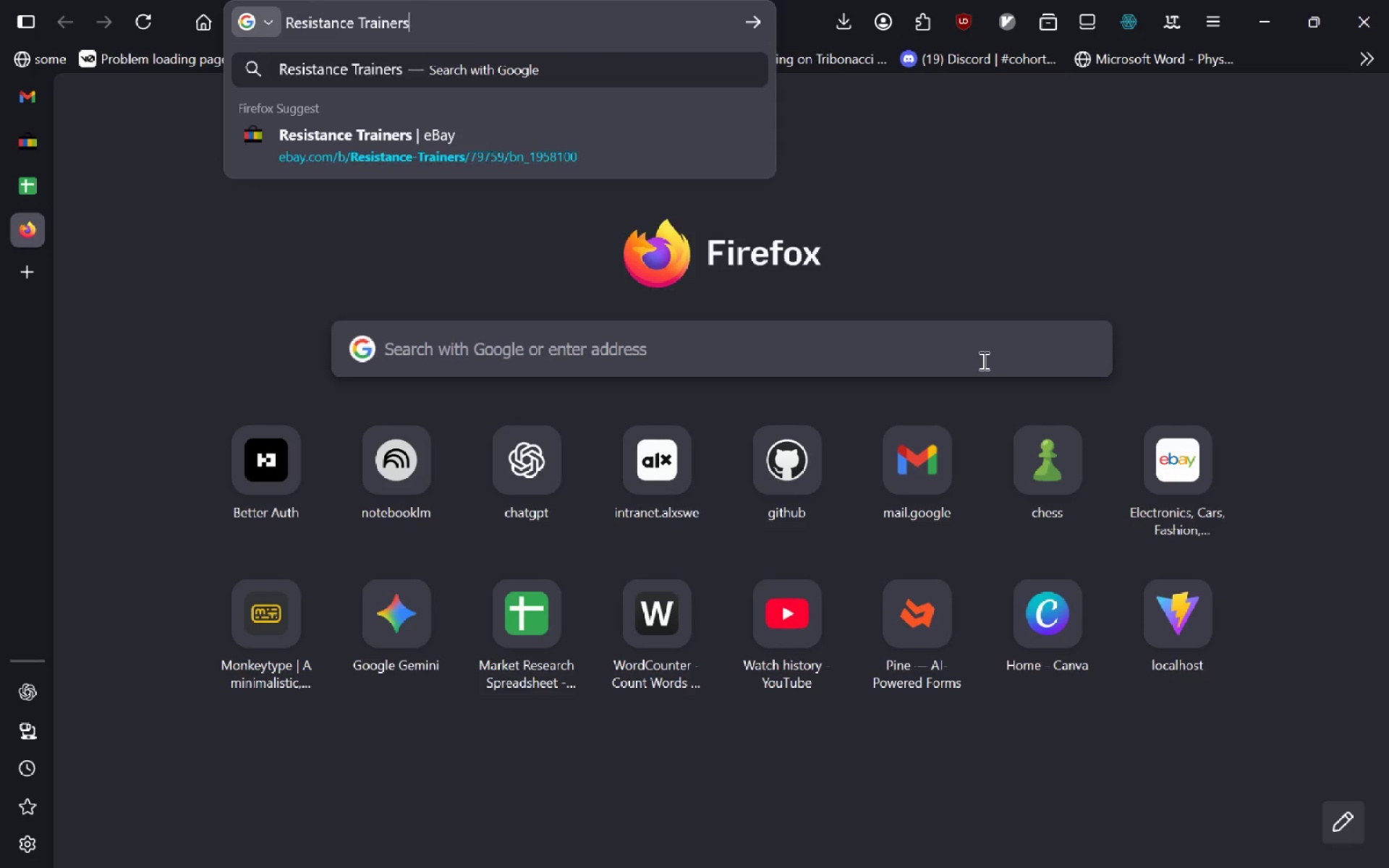 
key(Enter)
 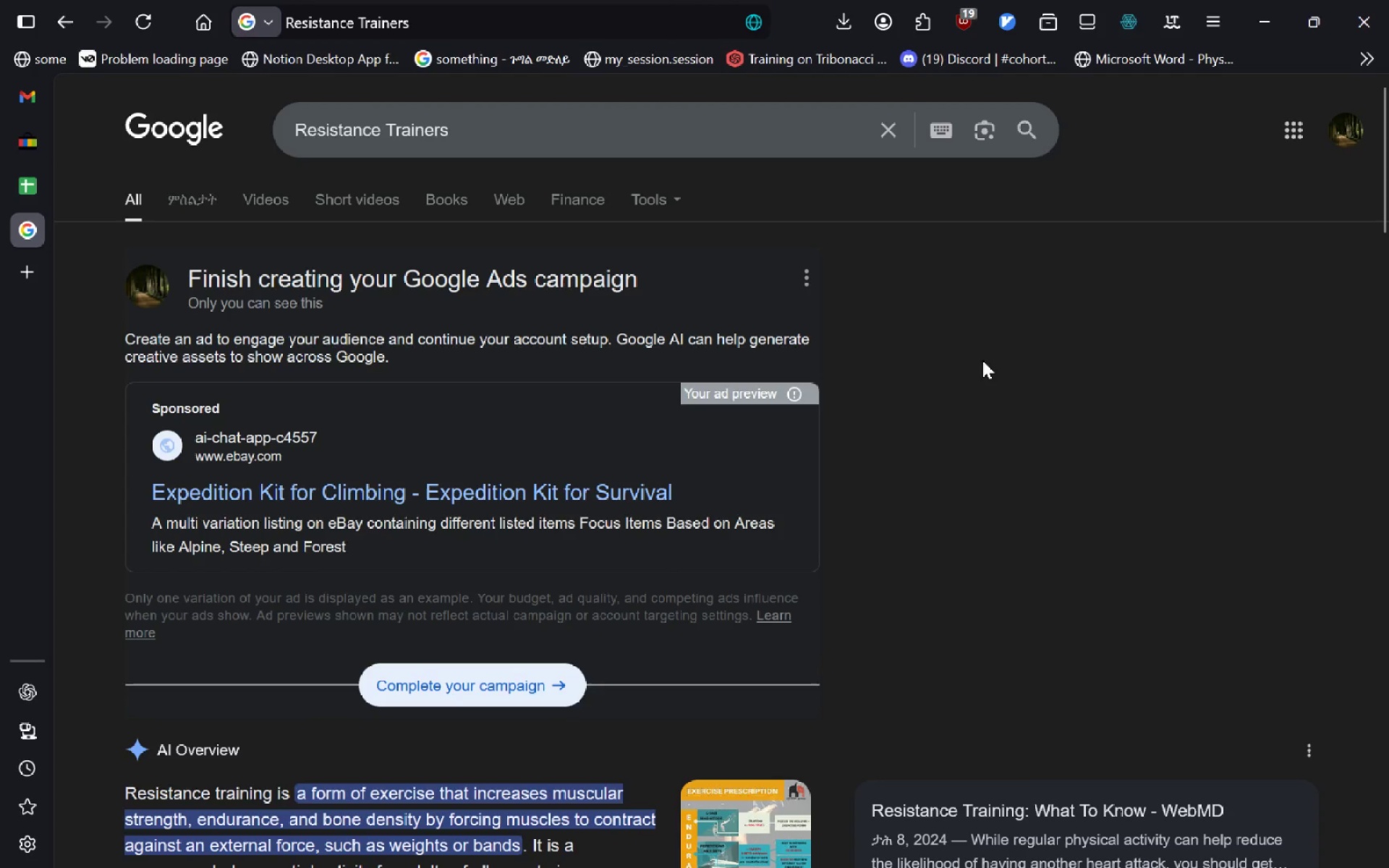 
left_click_drag(start_coordinate=[37, 234], to_coordinate=[36, 200])
 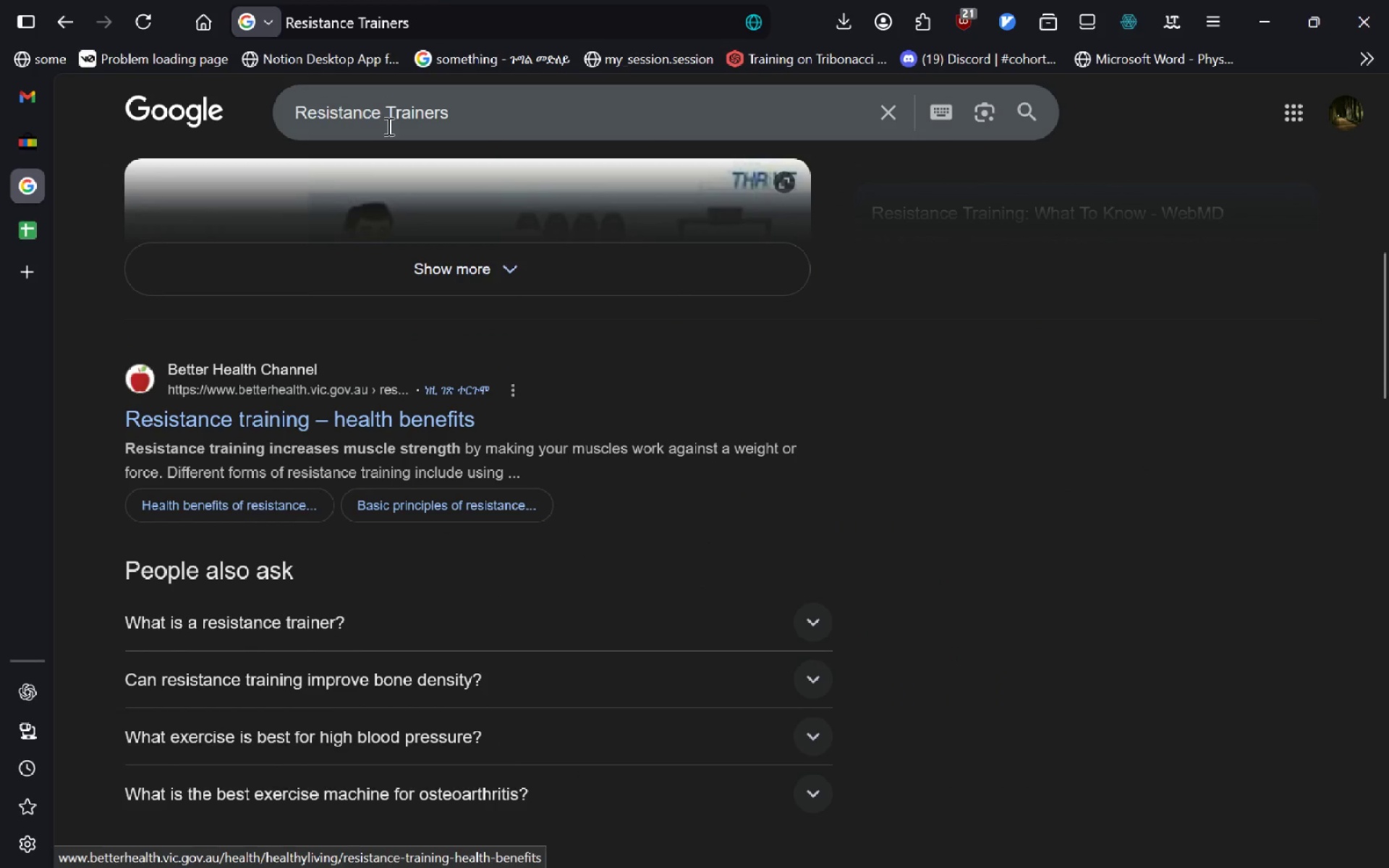 
left_click([431, 14])
 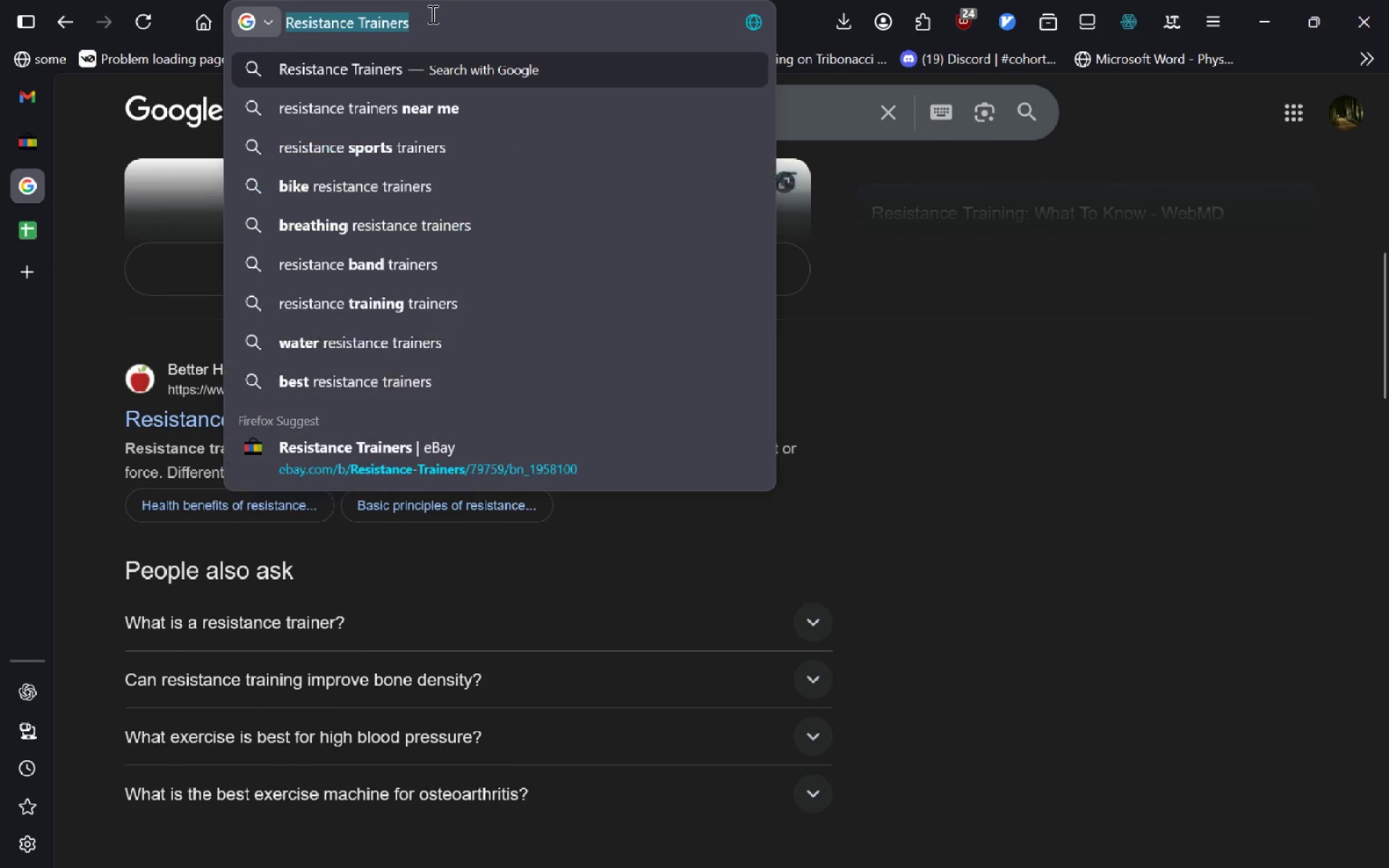 
key(Shift+ShiftRight)
 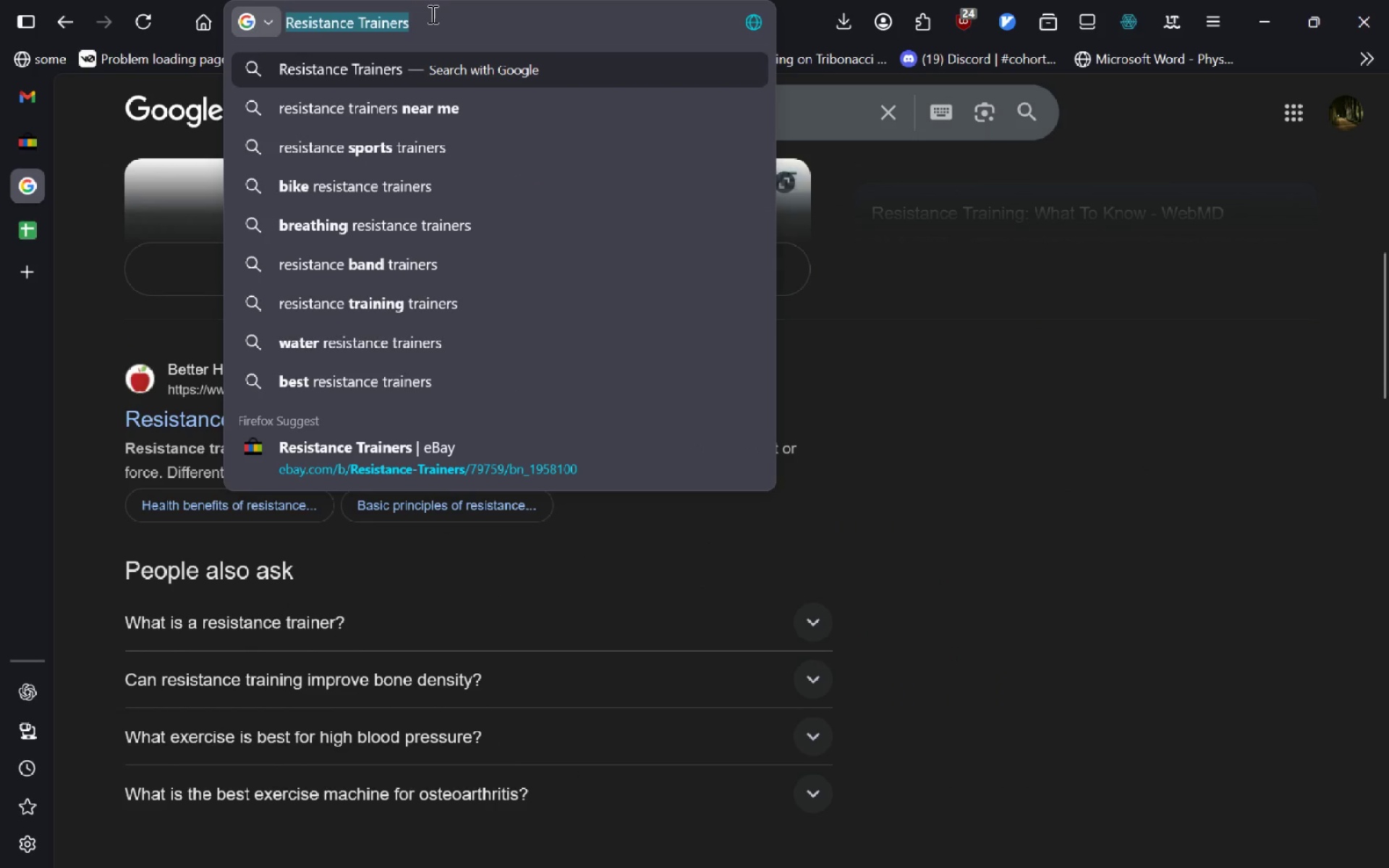 
key(Shift+ArrowRight)
 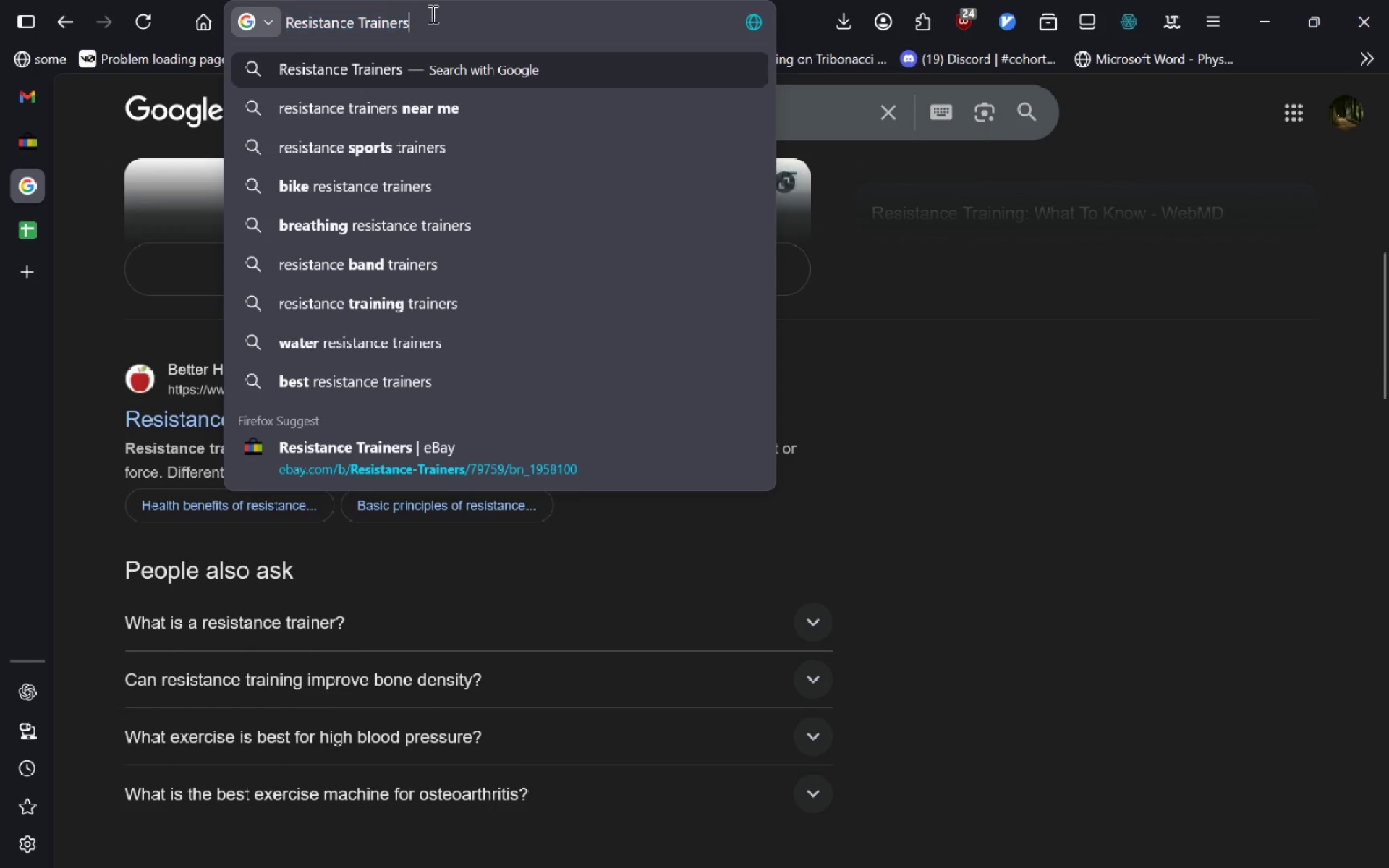 
key(ArrowRight)
 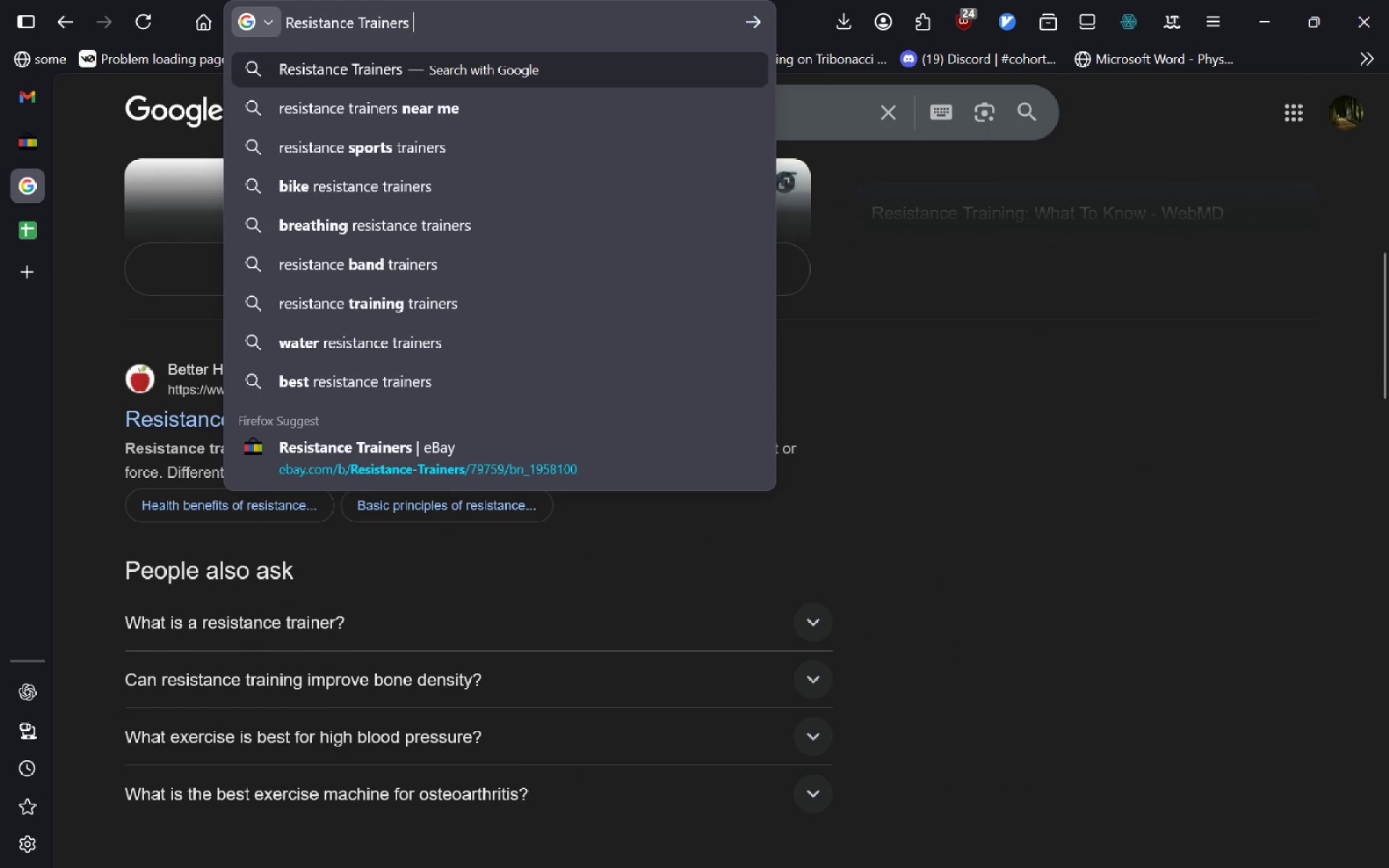 
type( ebay)
 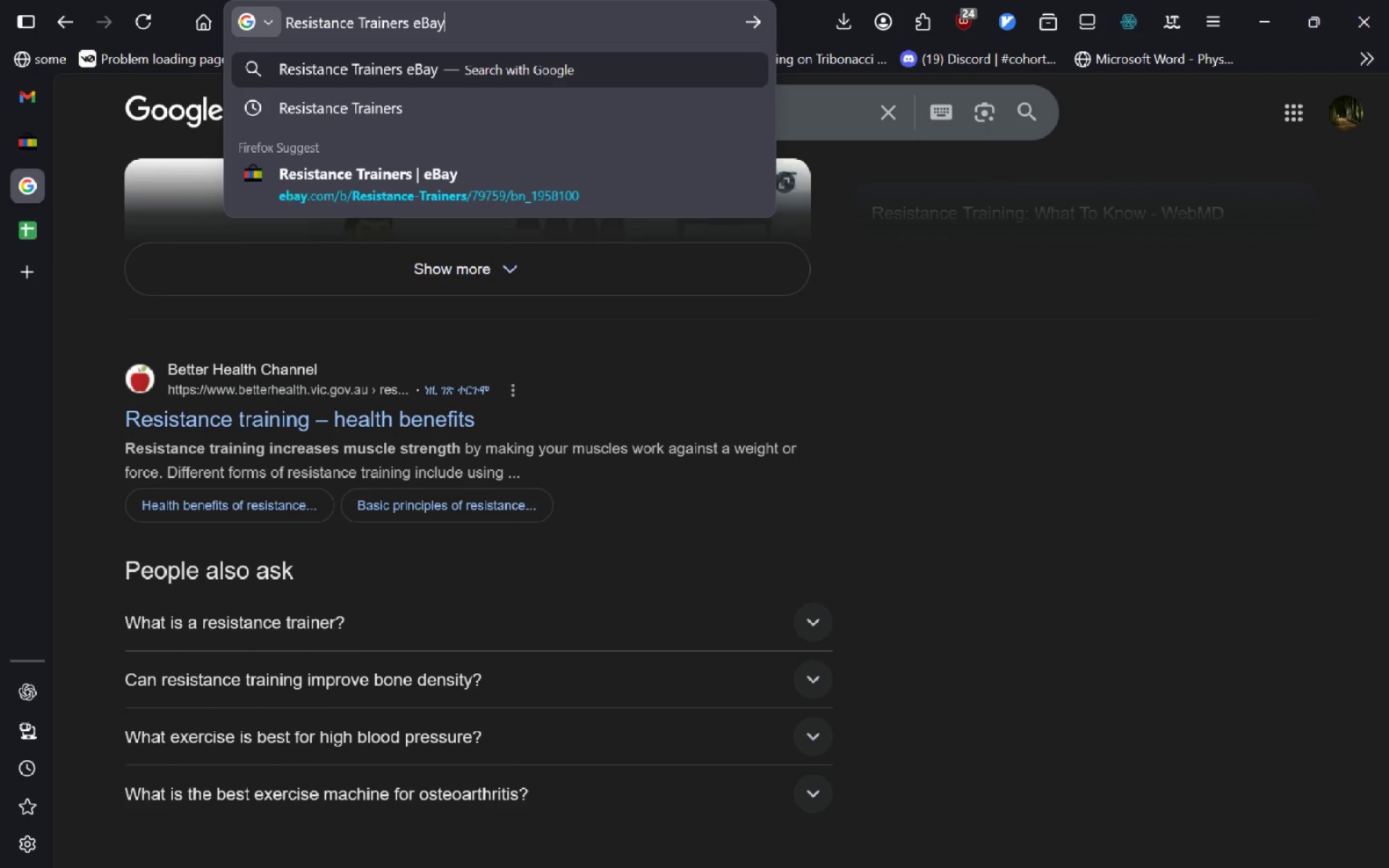 
key(Enter)
 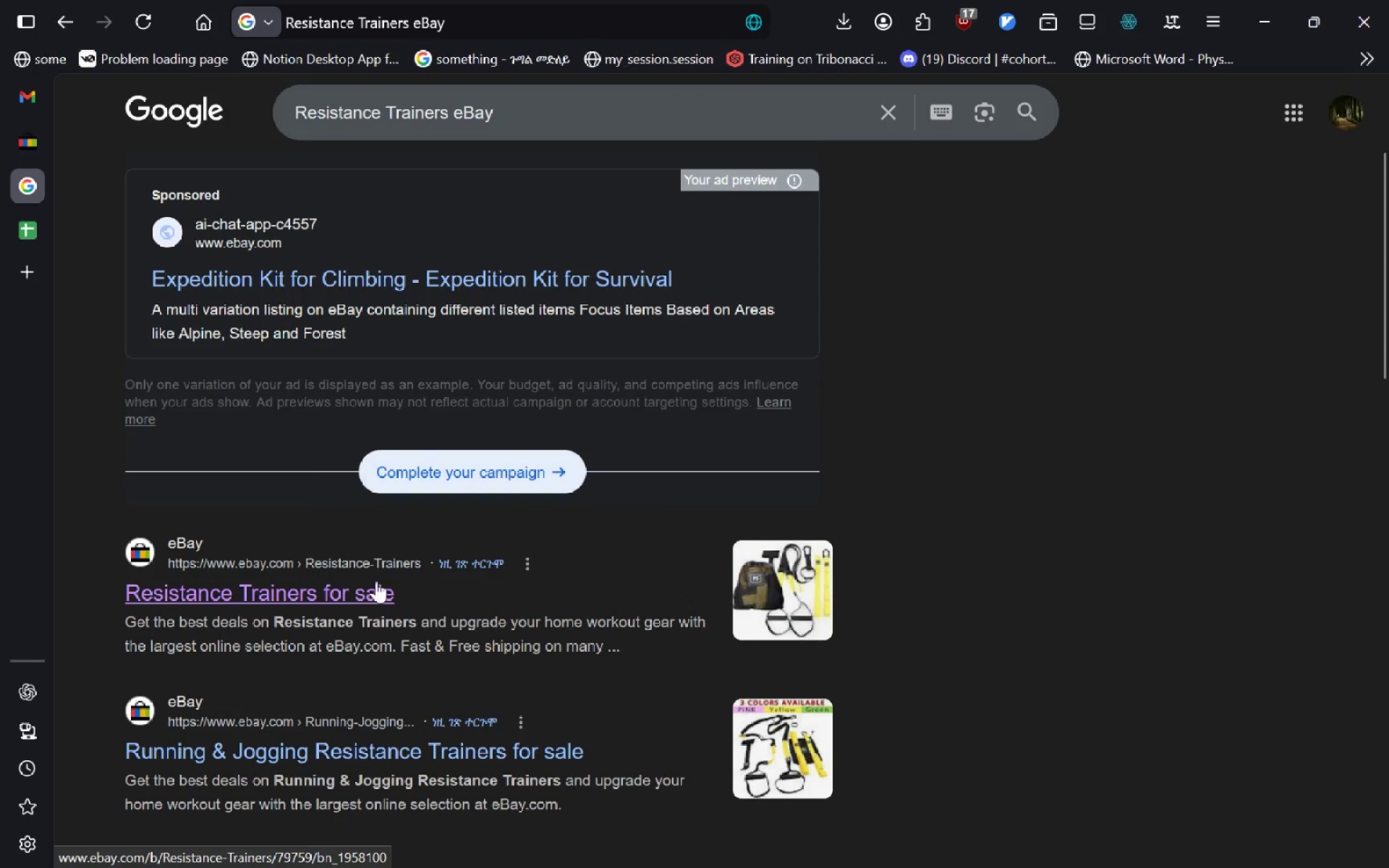 
left_click([291, 601])
 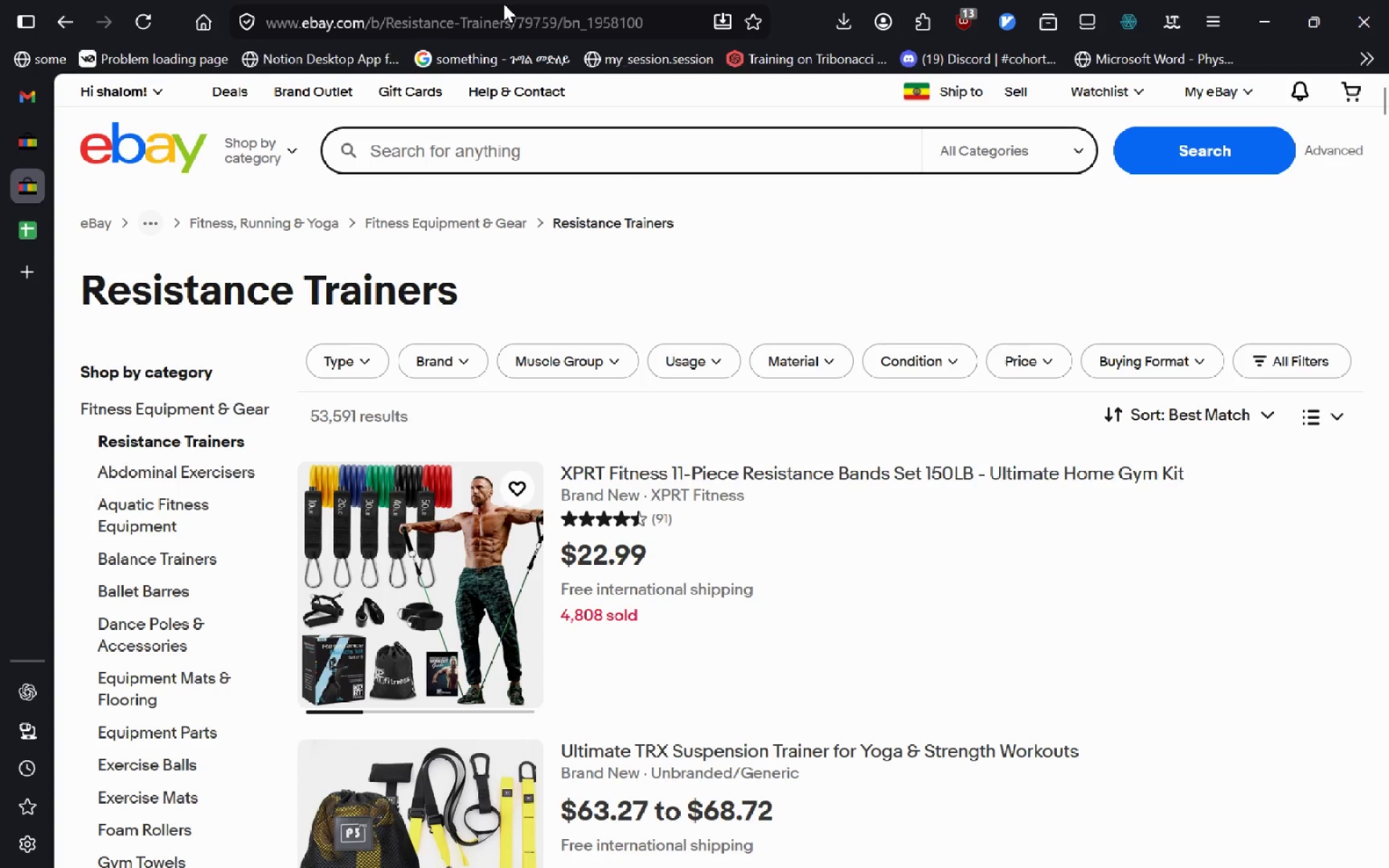 
wait(5.5)
 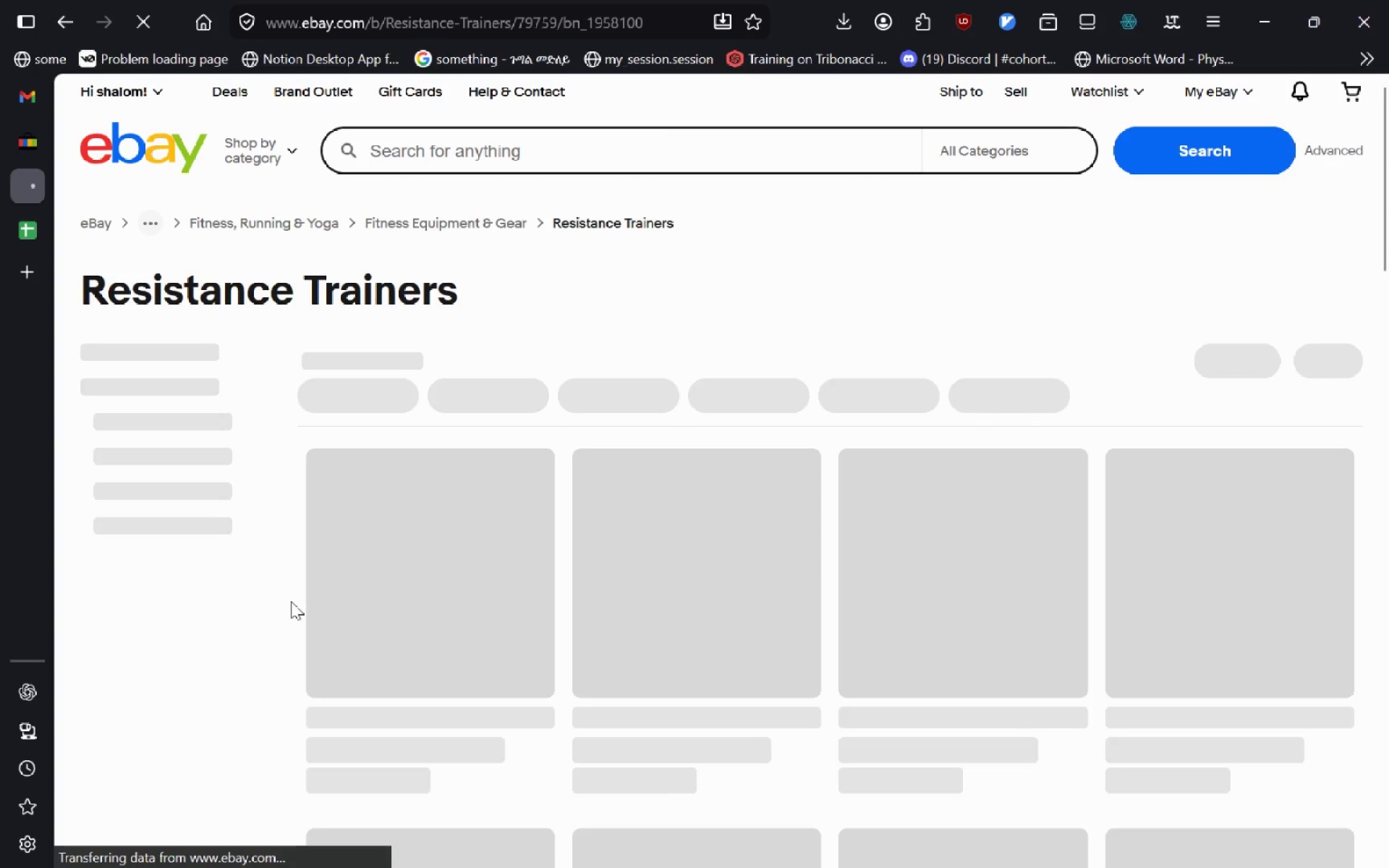 
left_click([517, 25])
 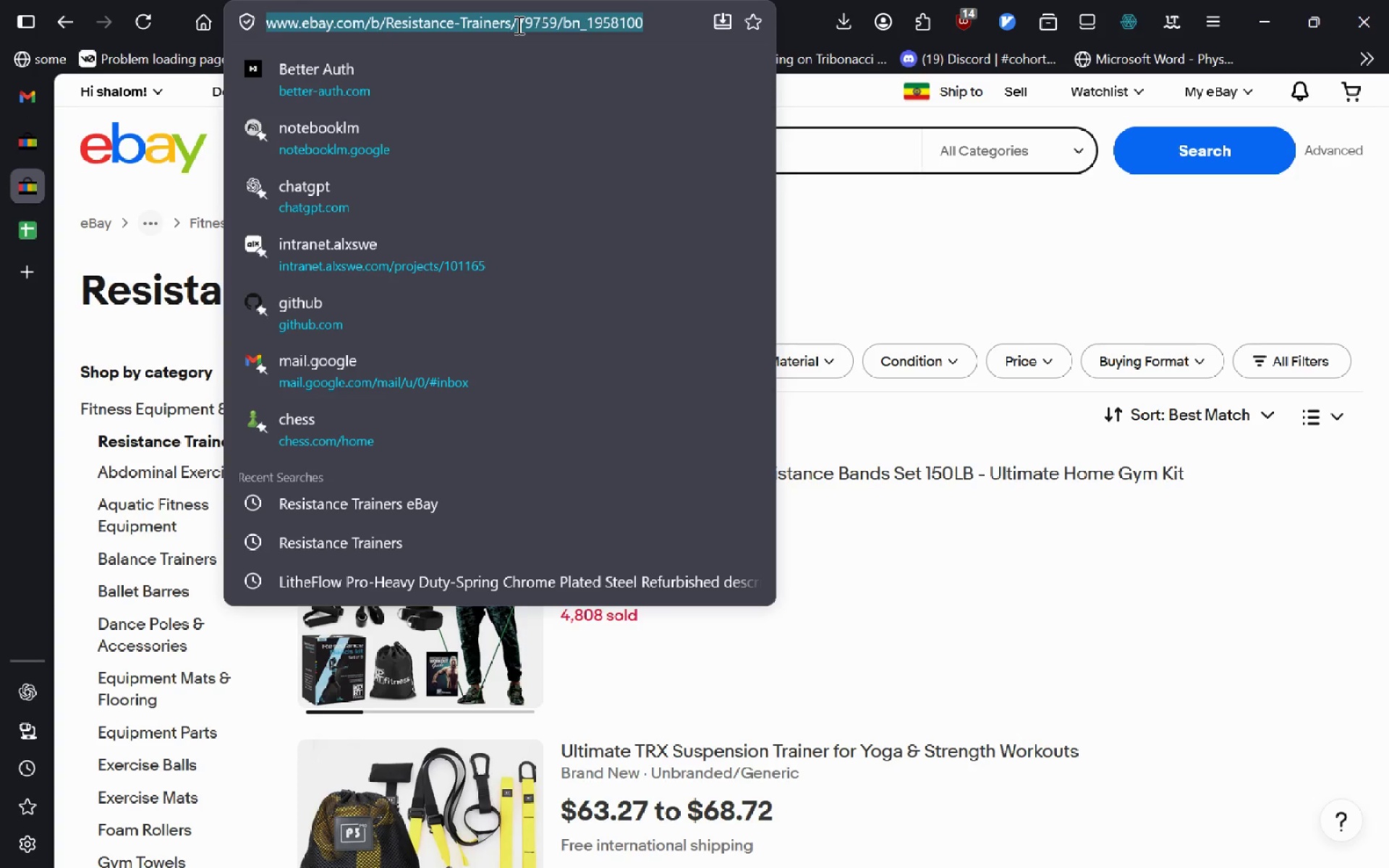 
left_click([517, 25])
 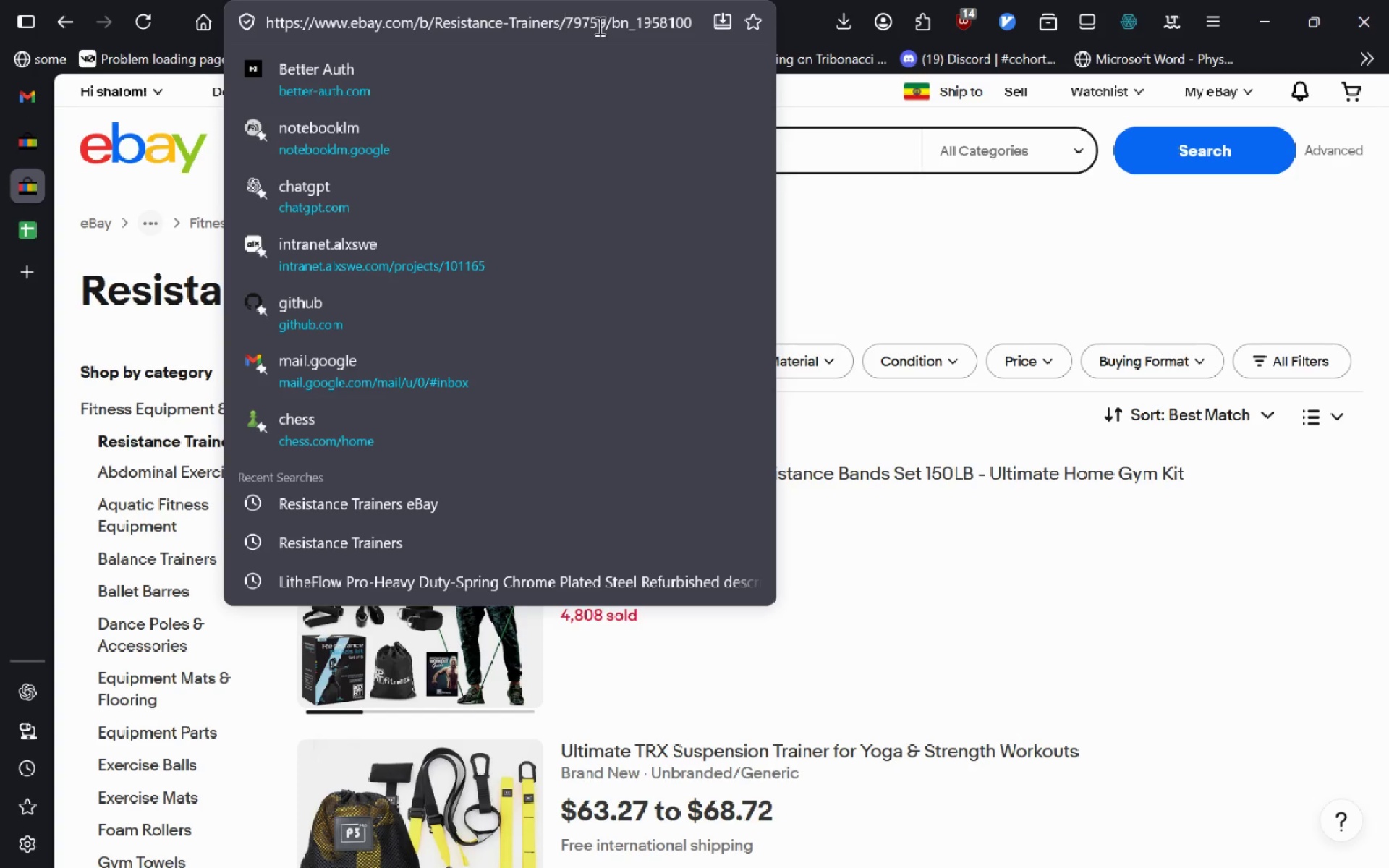 
key(Control+Shift+ArrowRight)
 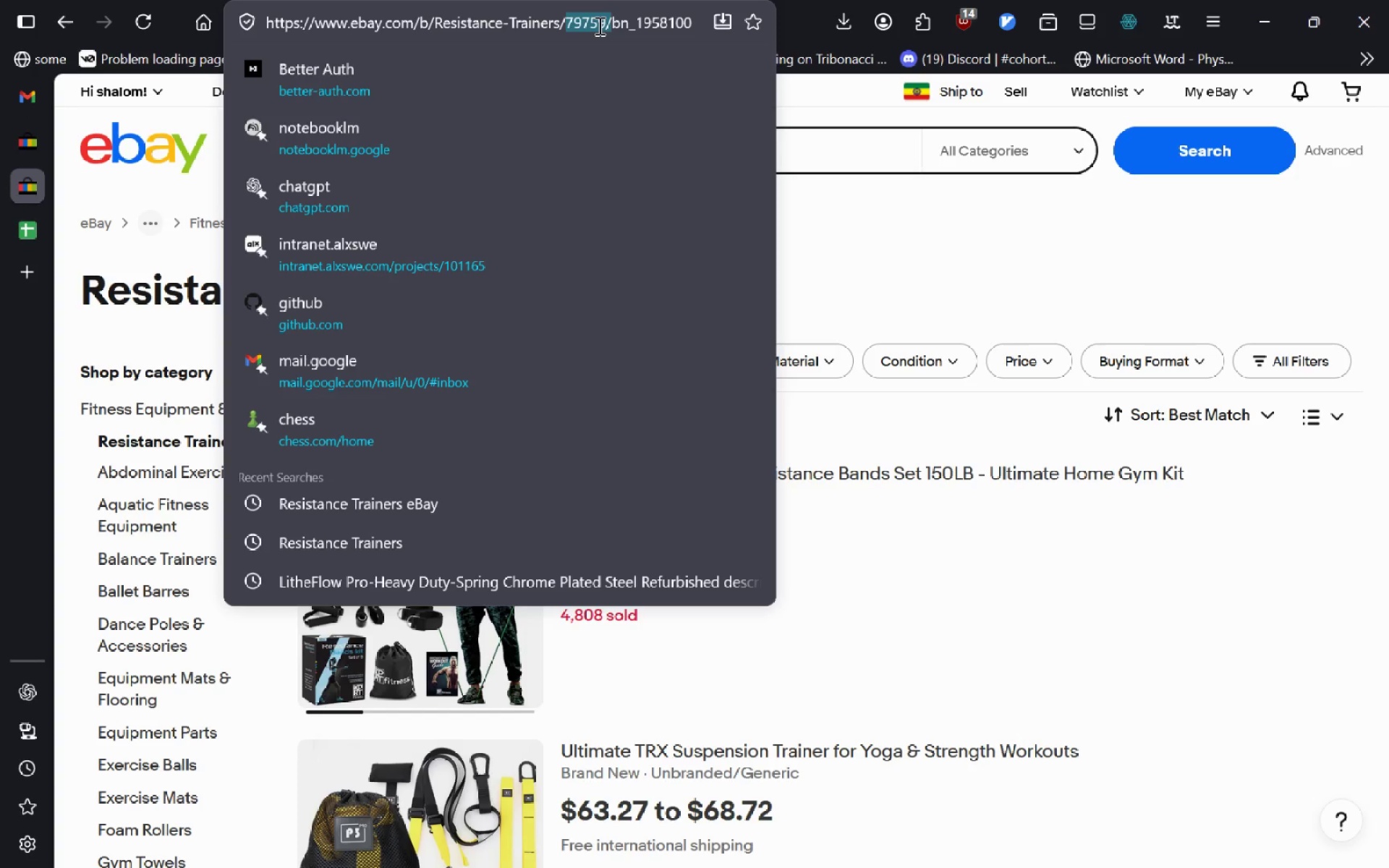 
key(Shift+ArrowLeft)
 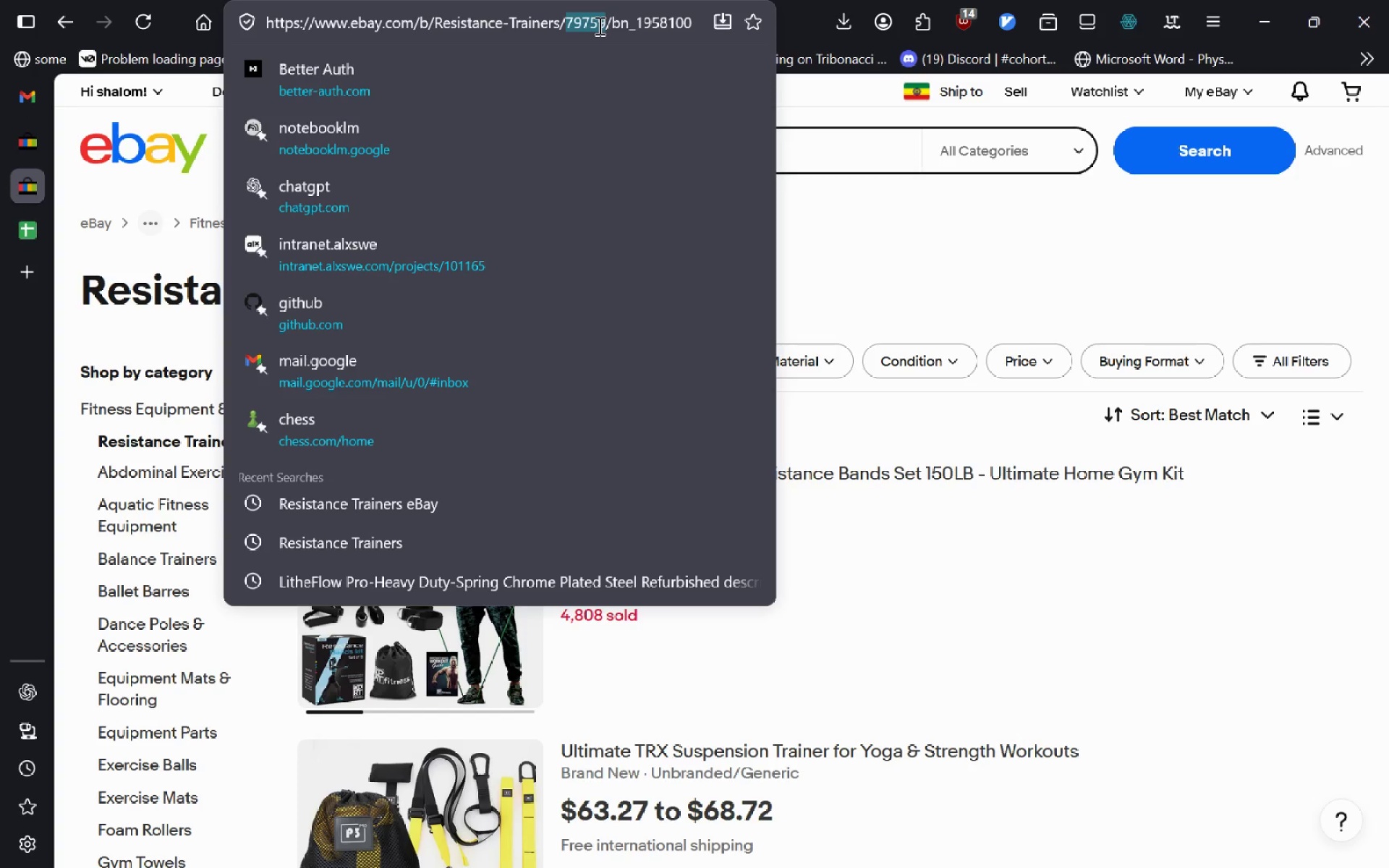 
key(Control+C)
 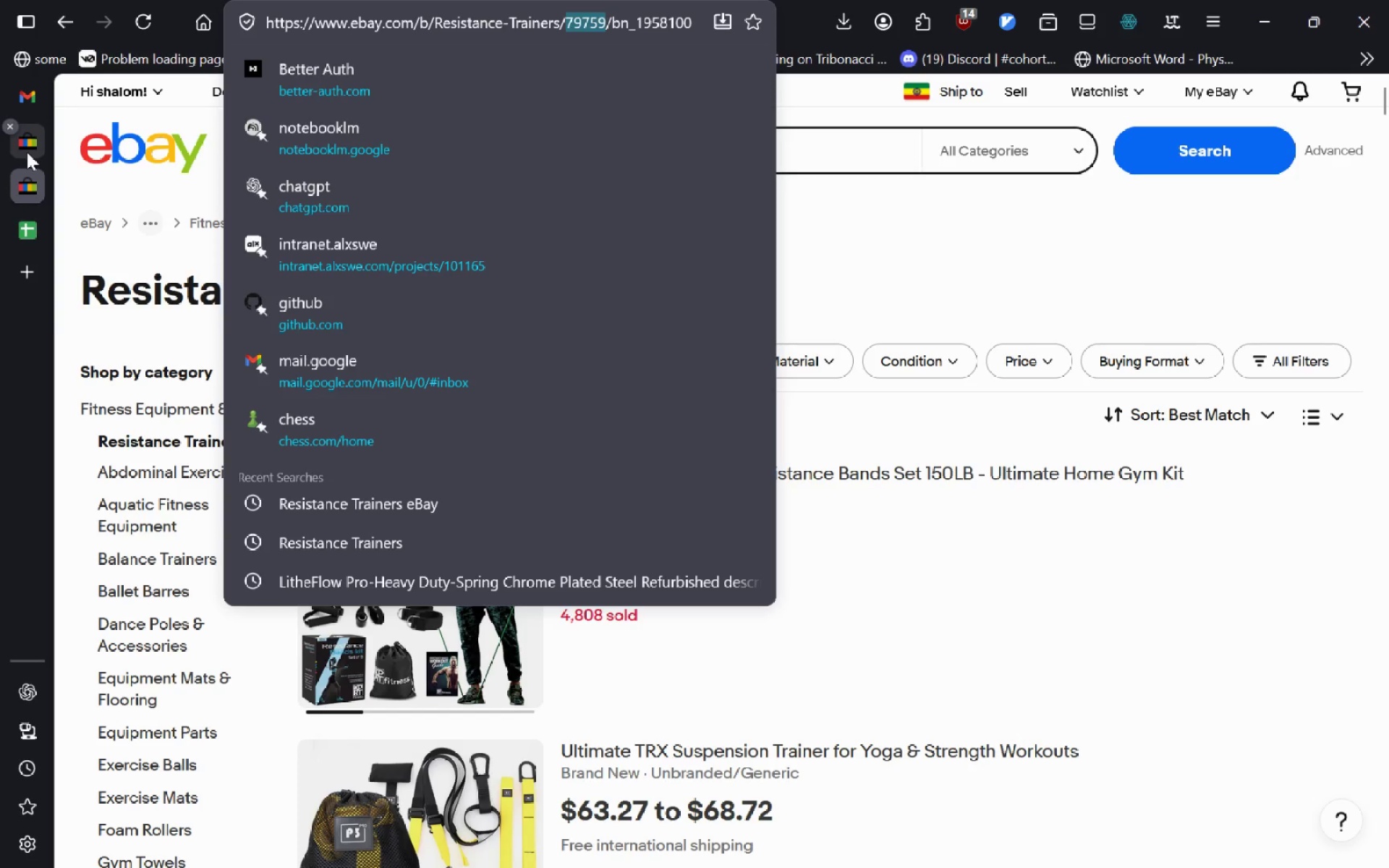 
left_click([27, 152])
 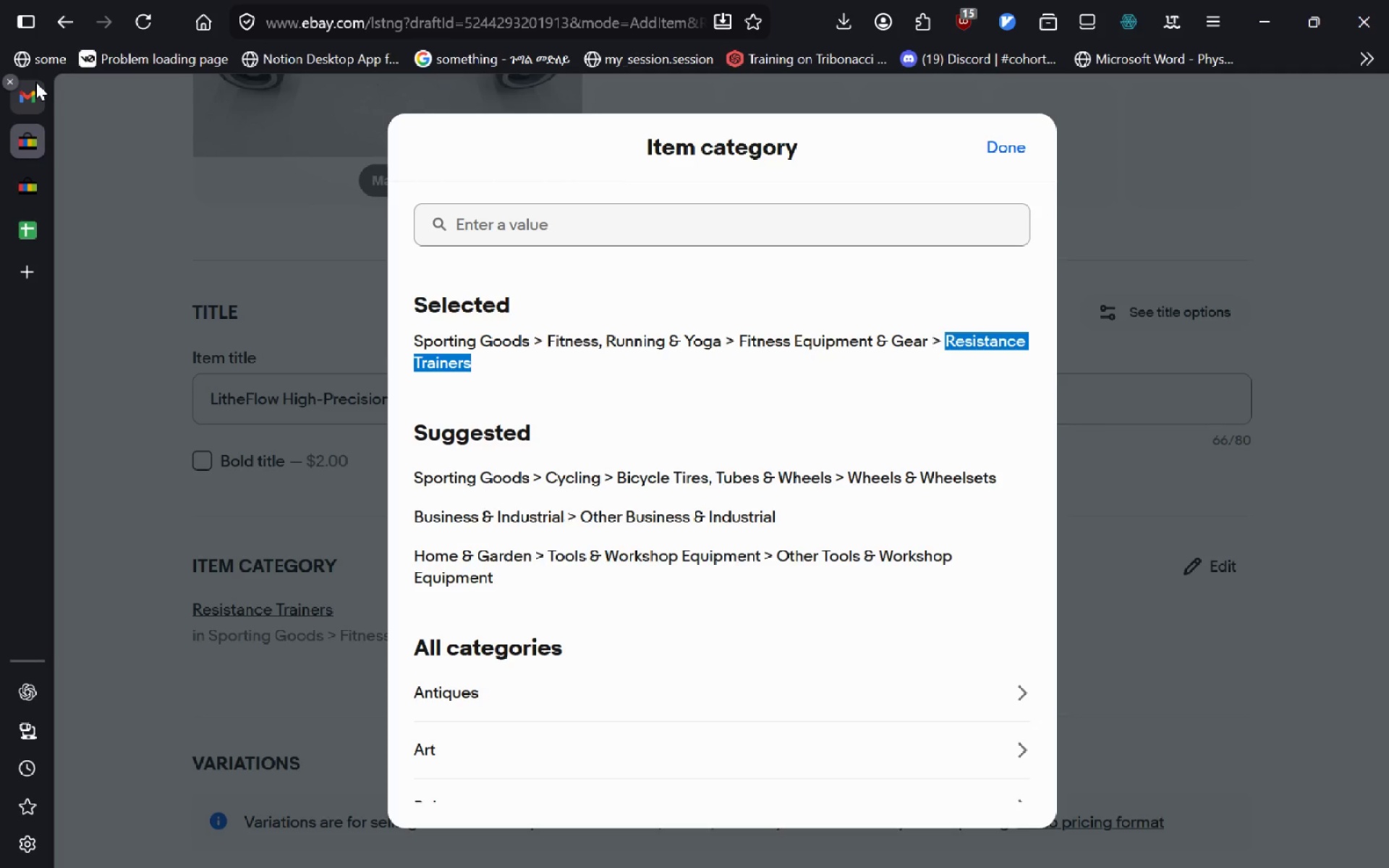 
left_click([35, 82])
 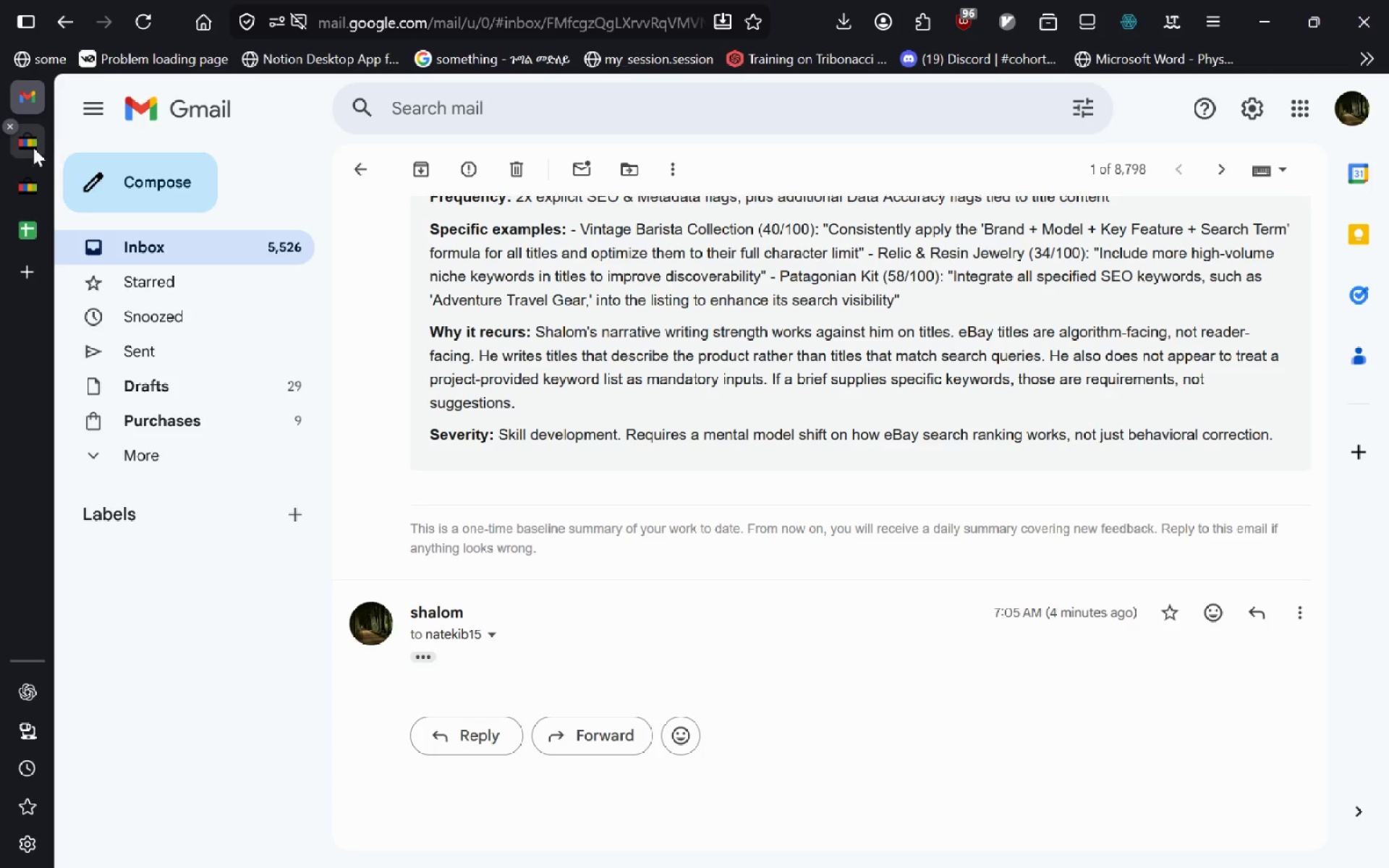 
left_click([33, 148])
 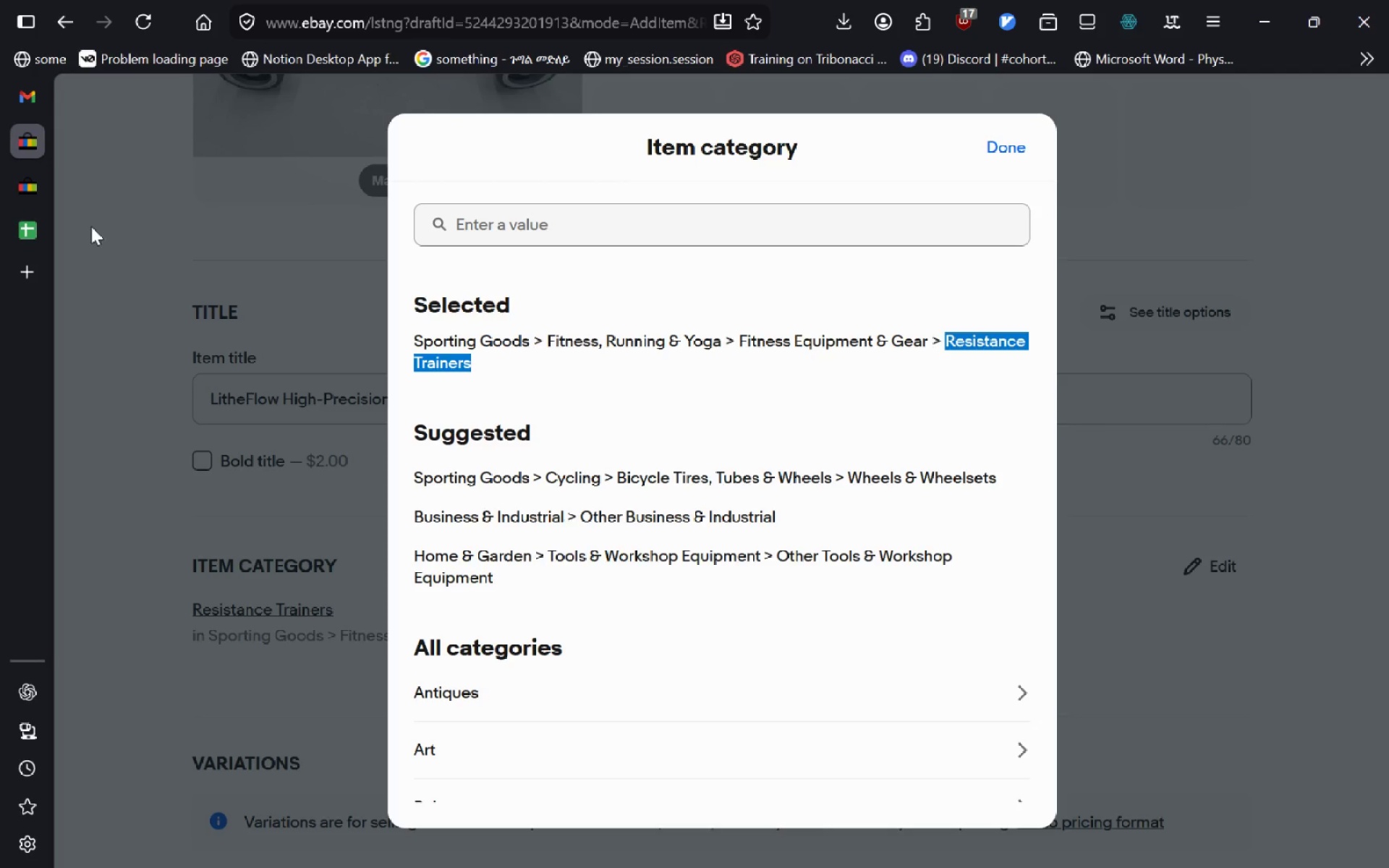 
left_click([284, 269])
 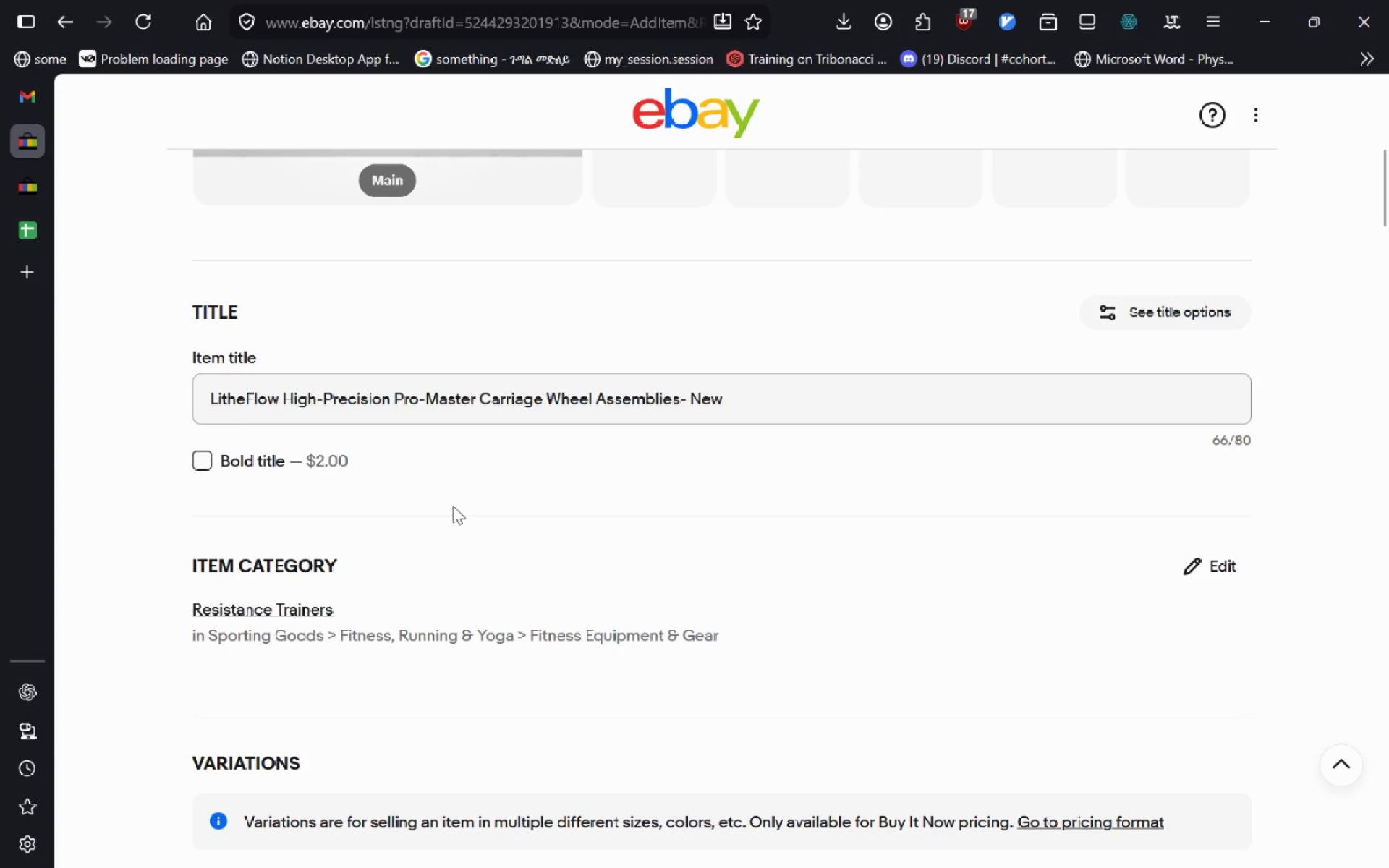 
left_click([36, 242])
 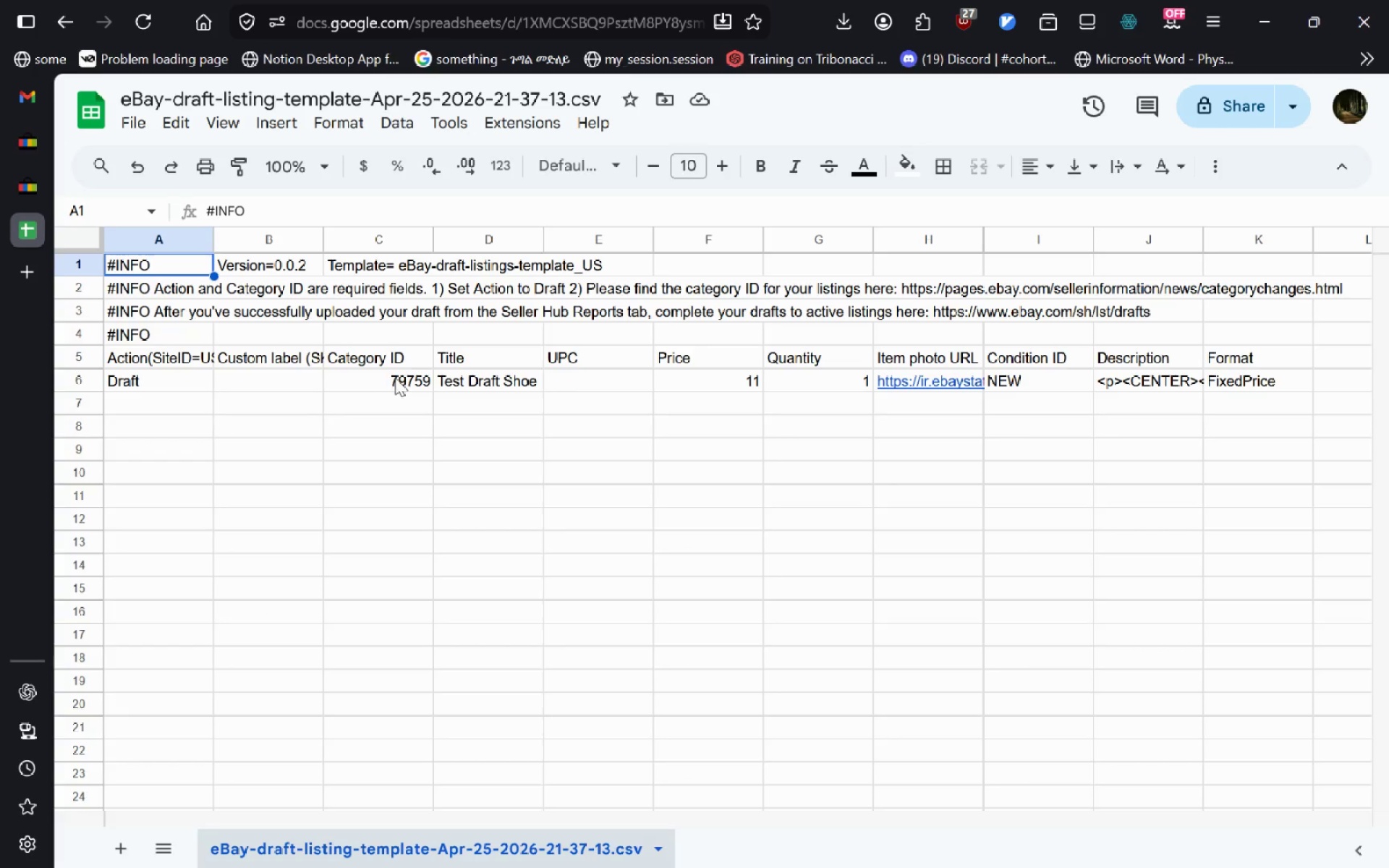 
double_click([395, 378])
 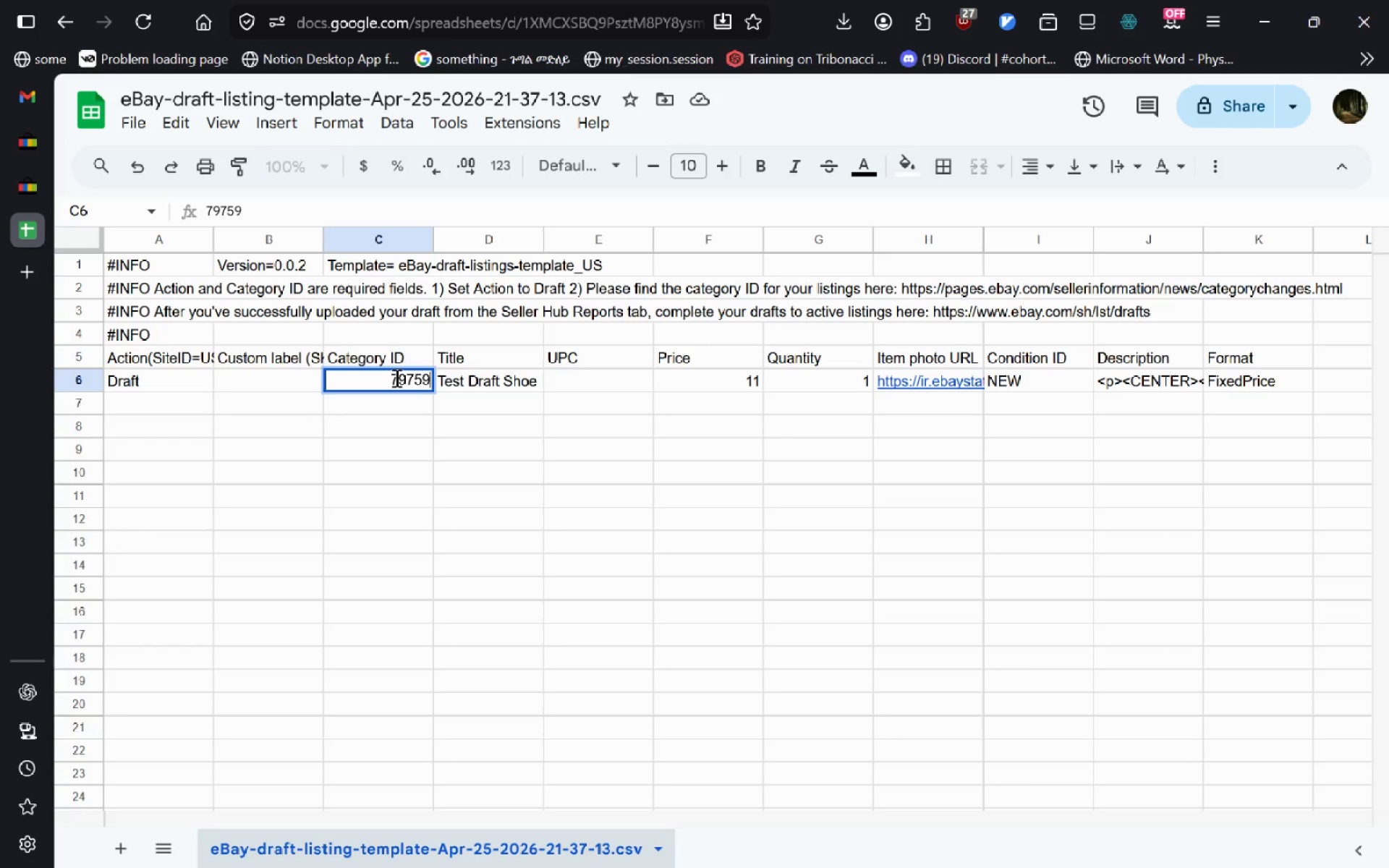 
key(Control+A)
 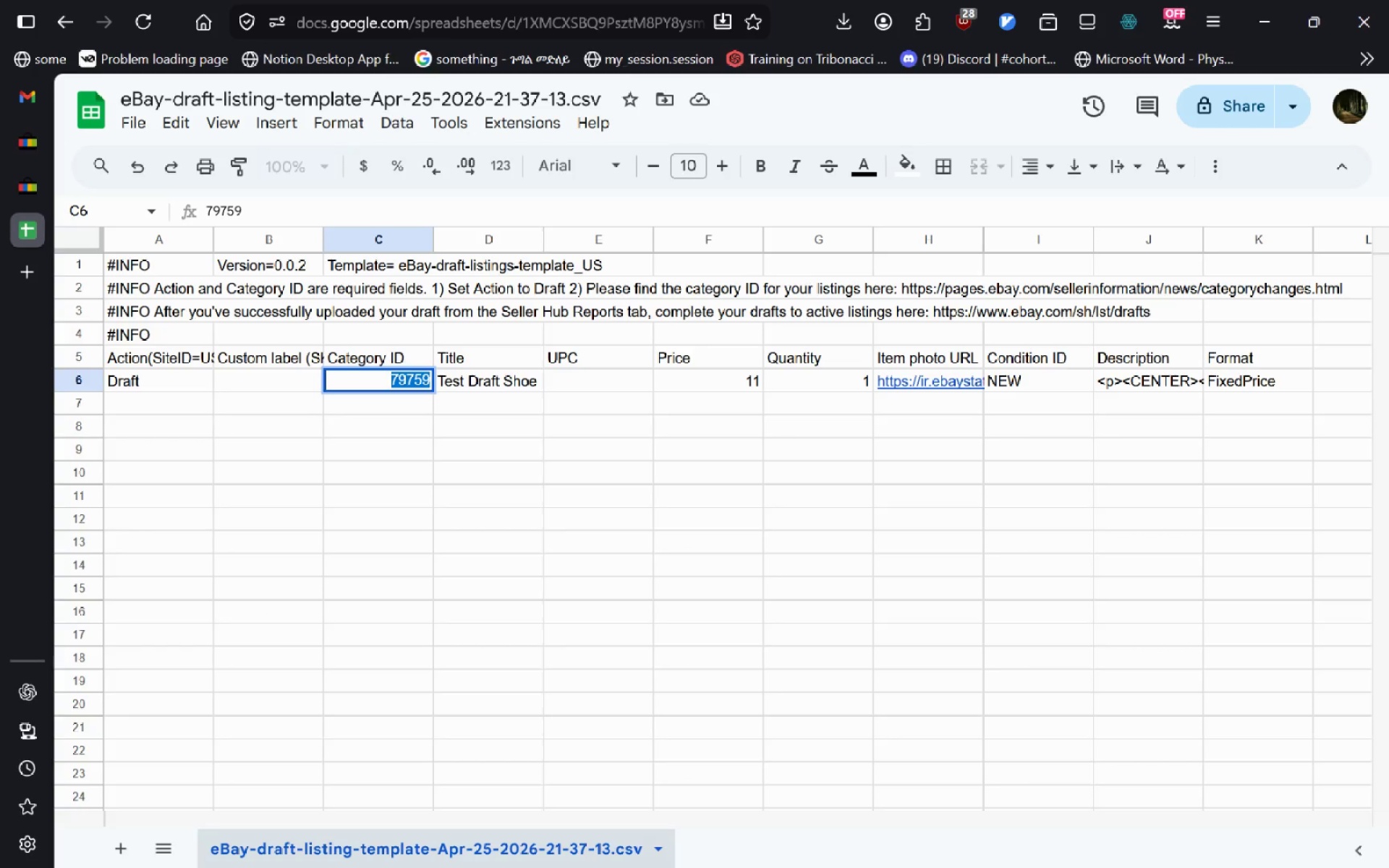 
key(Control+V)
 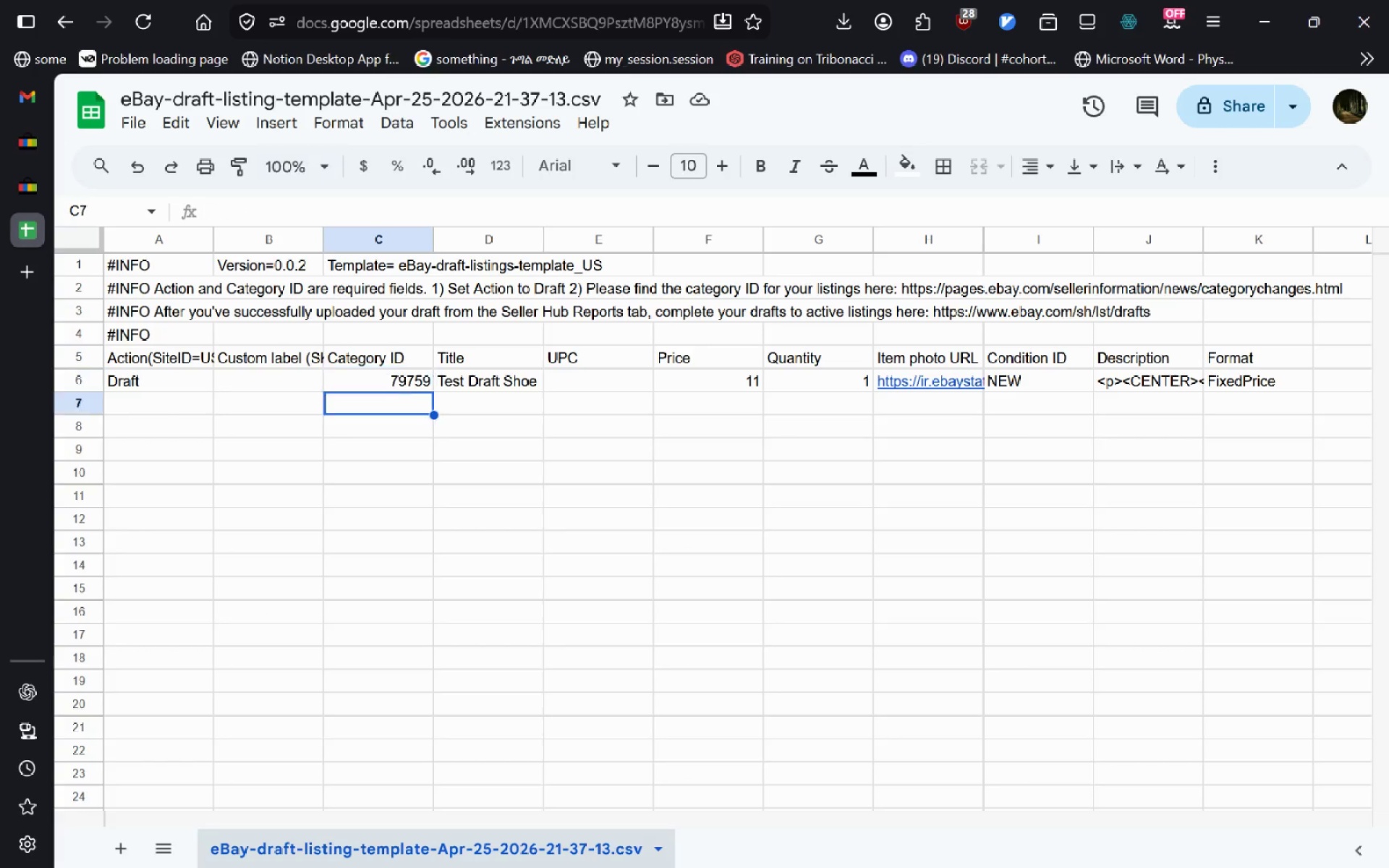 
key(Enter)
 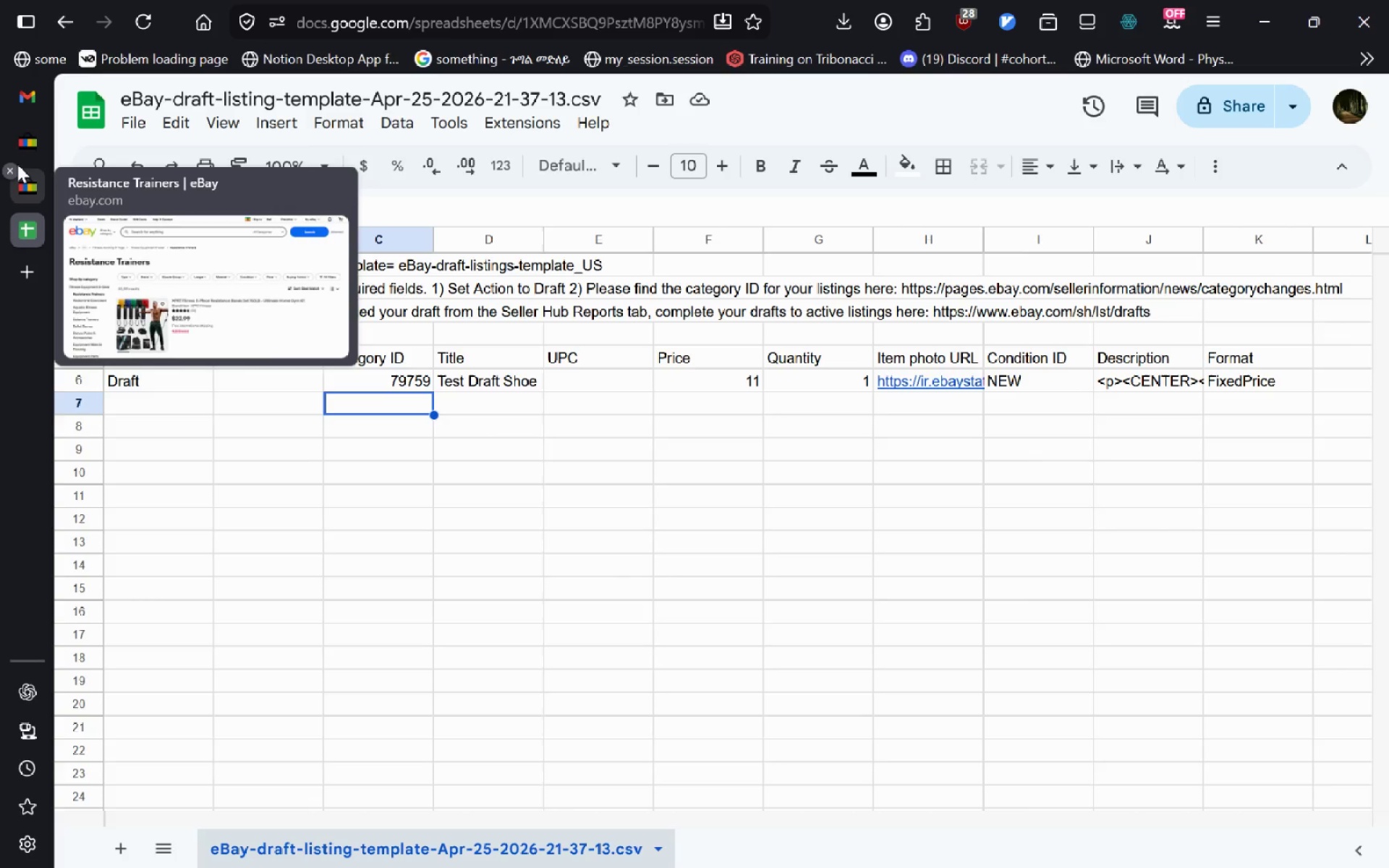 
left_click([15, 149])
 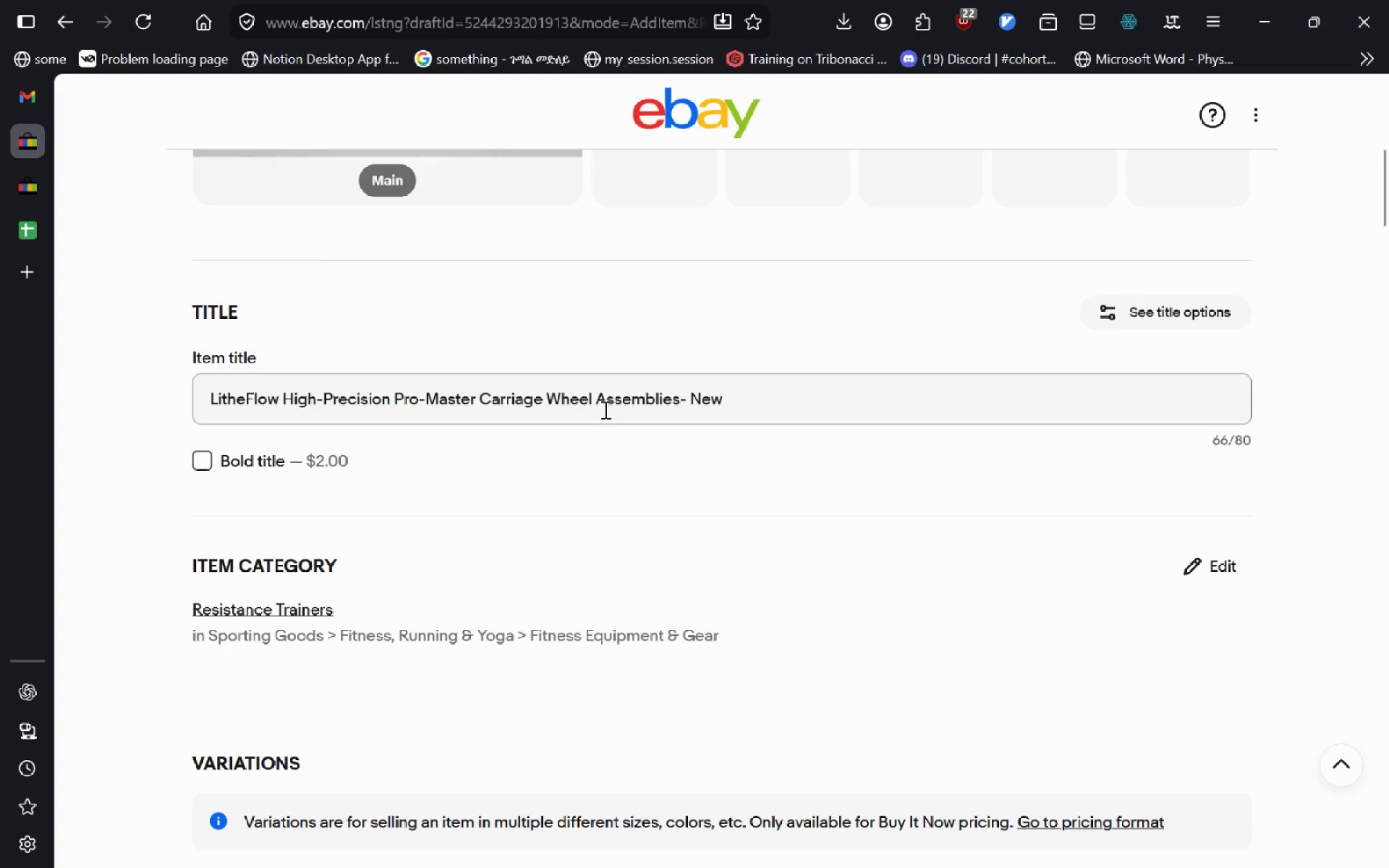 
left_click([235, 413])
 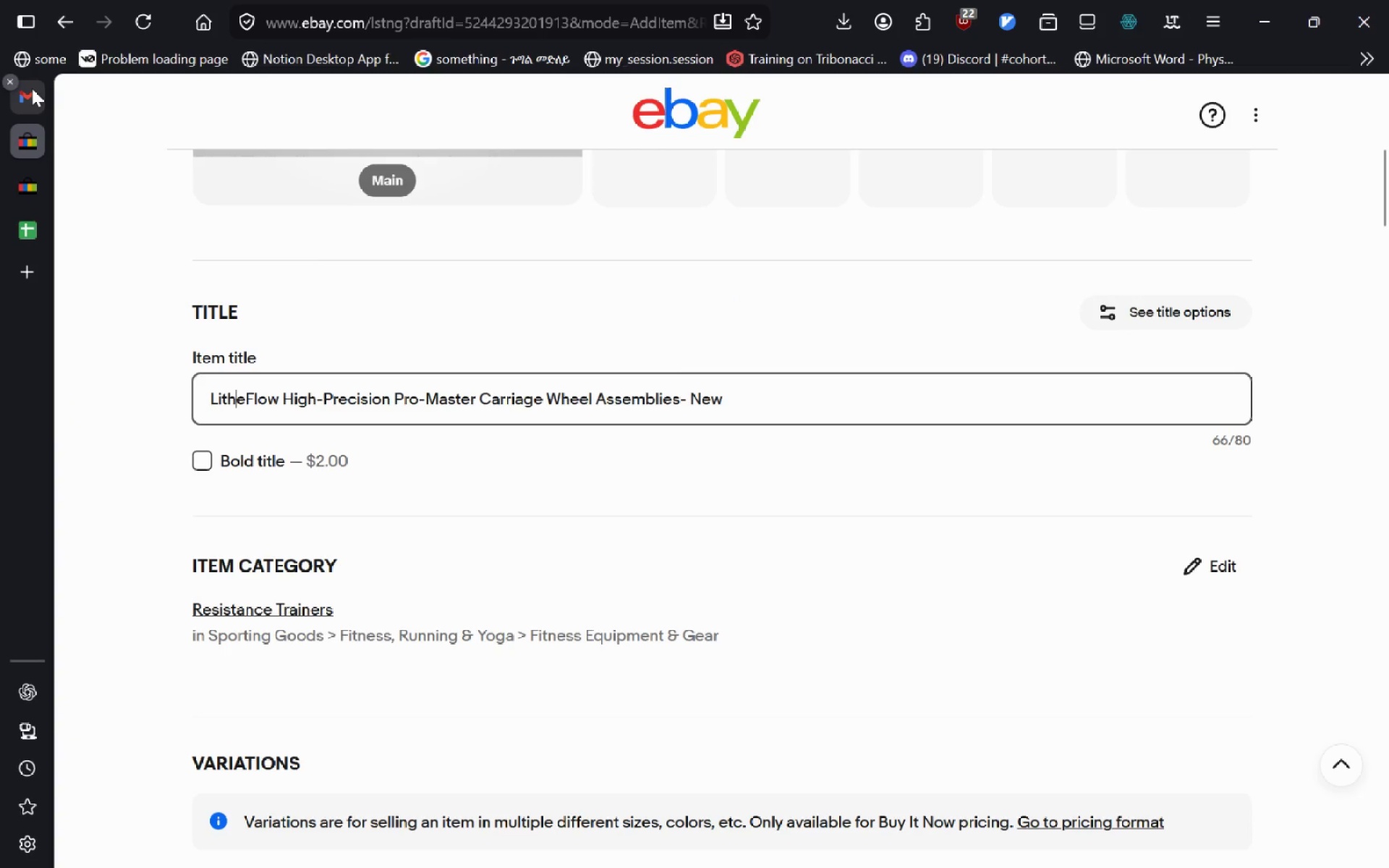 
left_click([32, 88])
 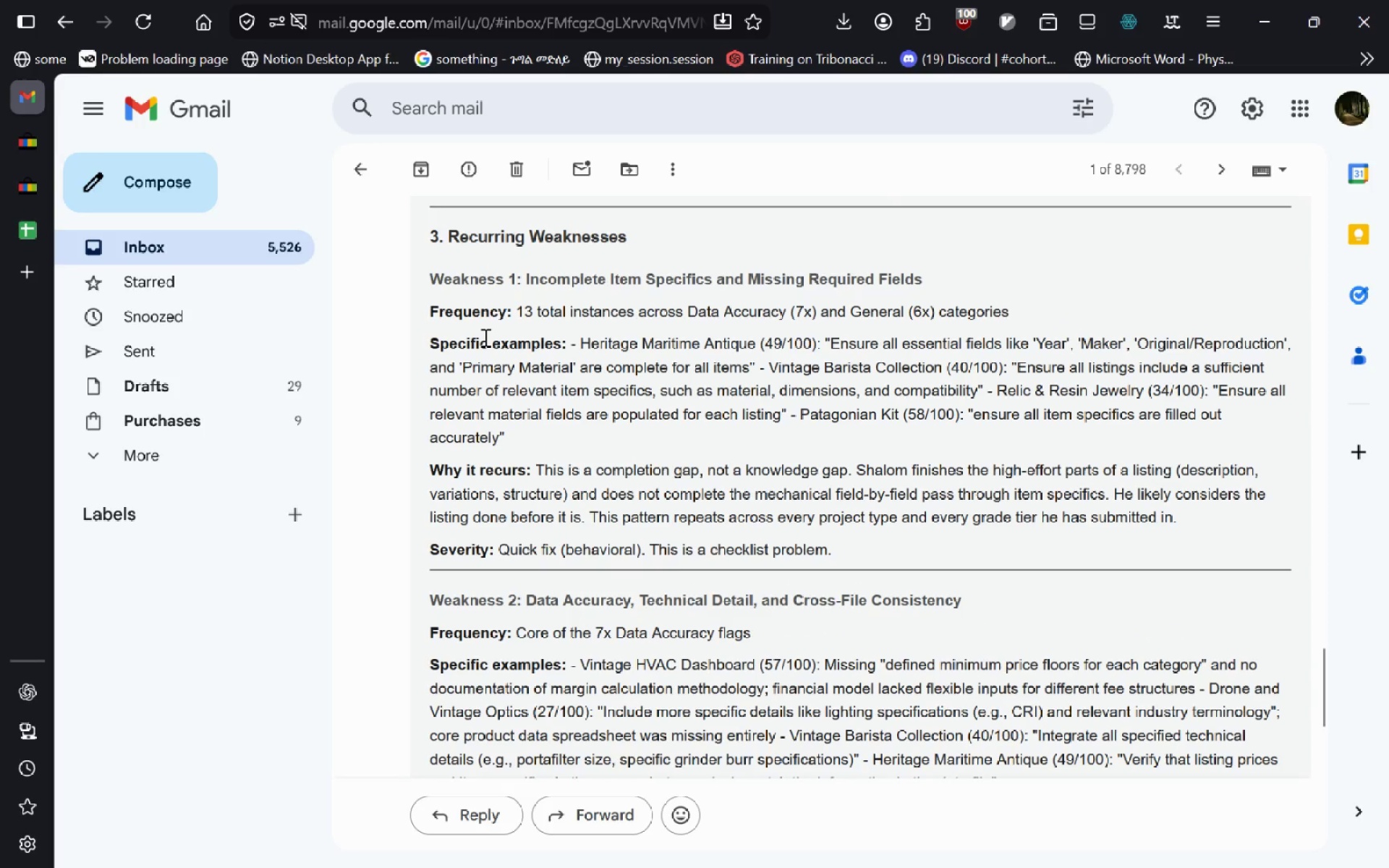 
wait(8.91)
 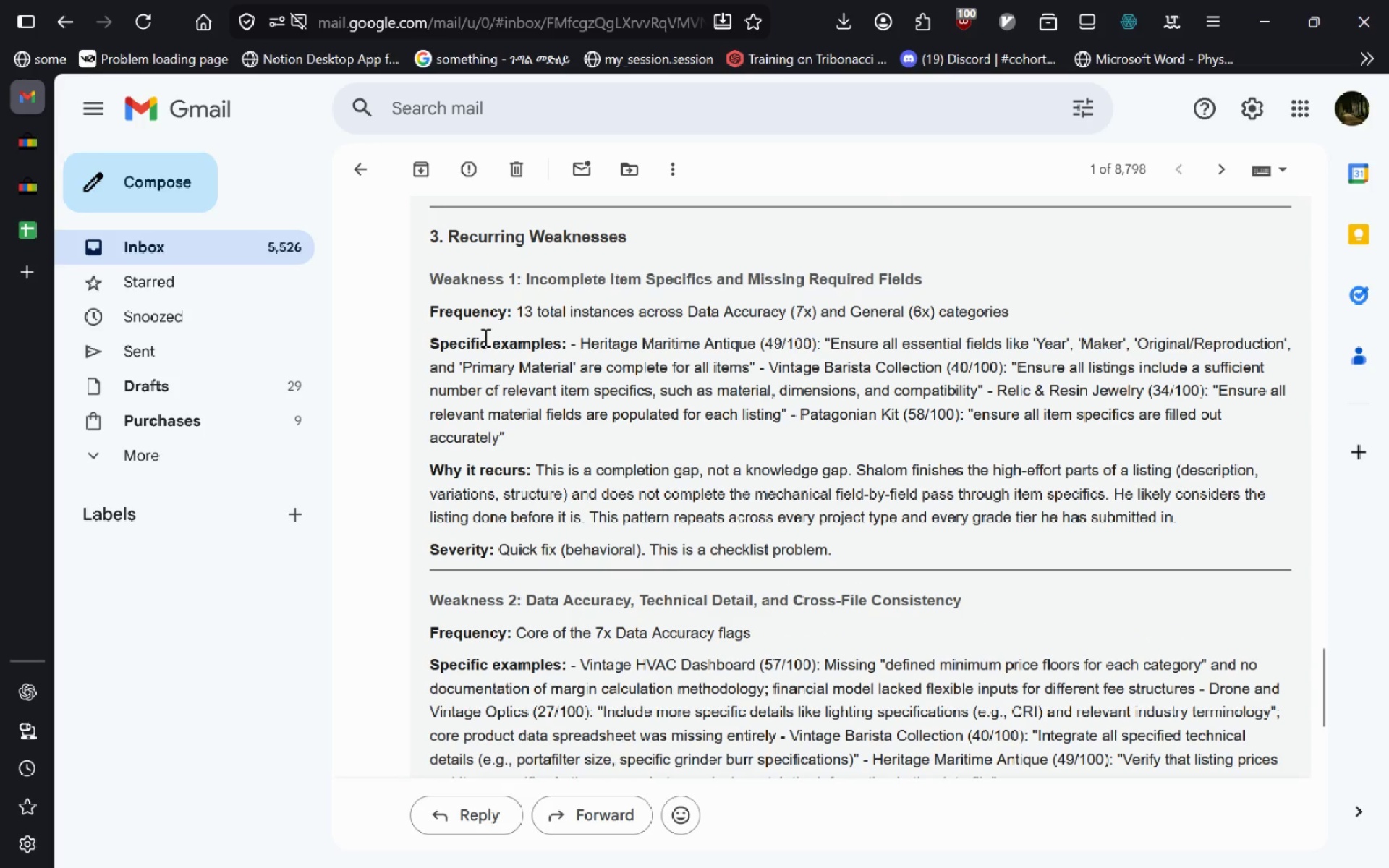 
left_click([988, 421])
 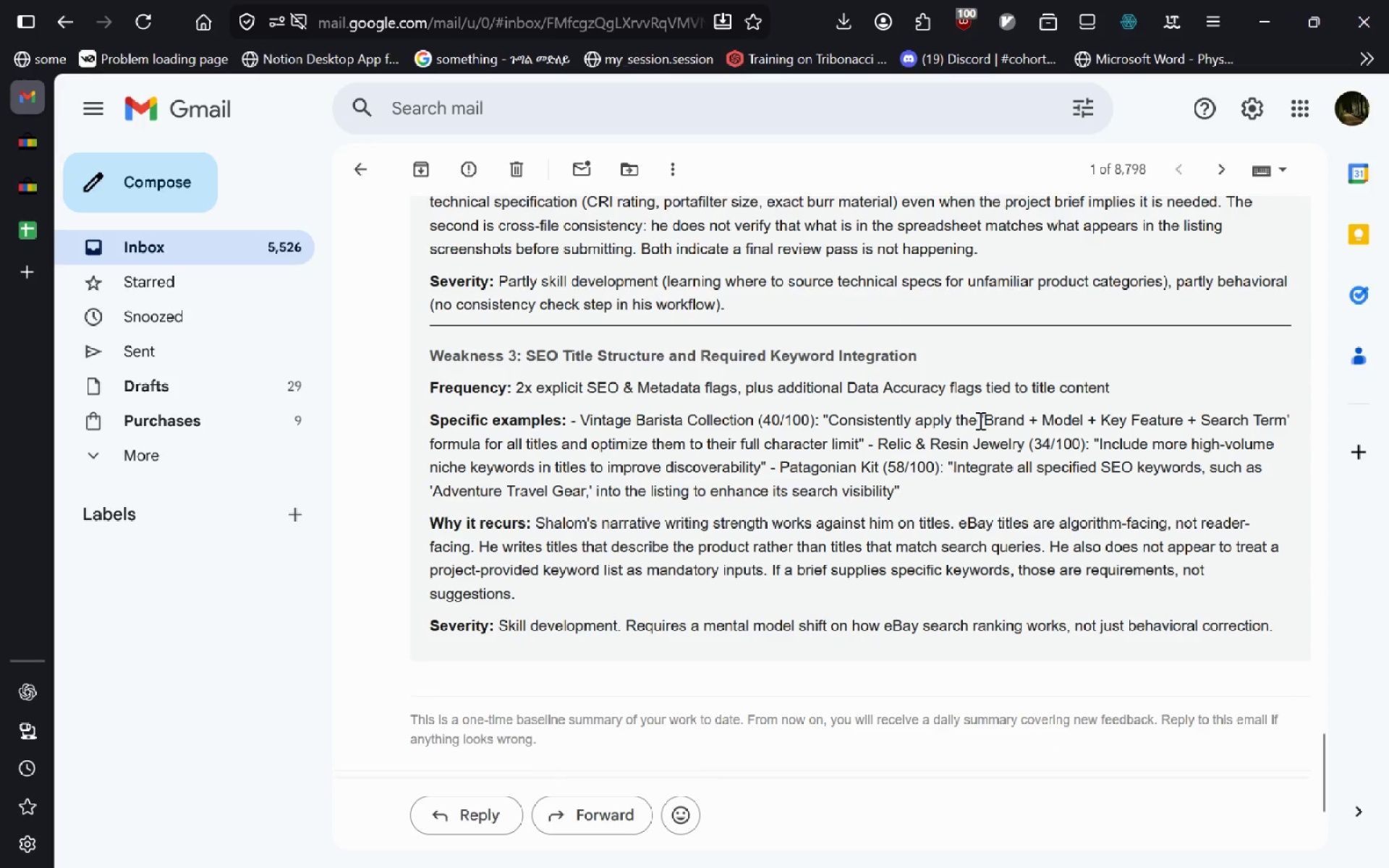 
left_click_drag(start_coordinate=[981, 421], to_coordinate=[1287, 422])
 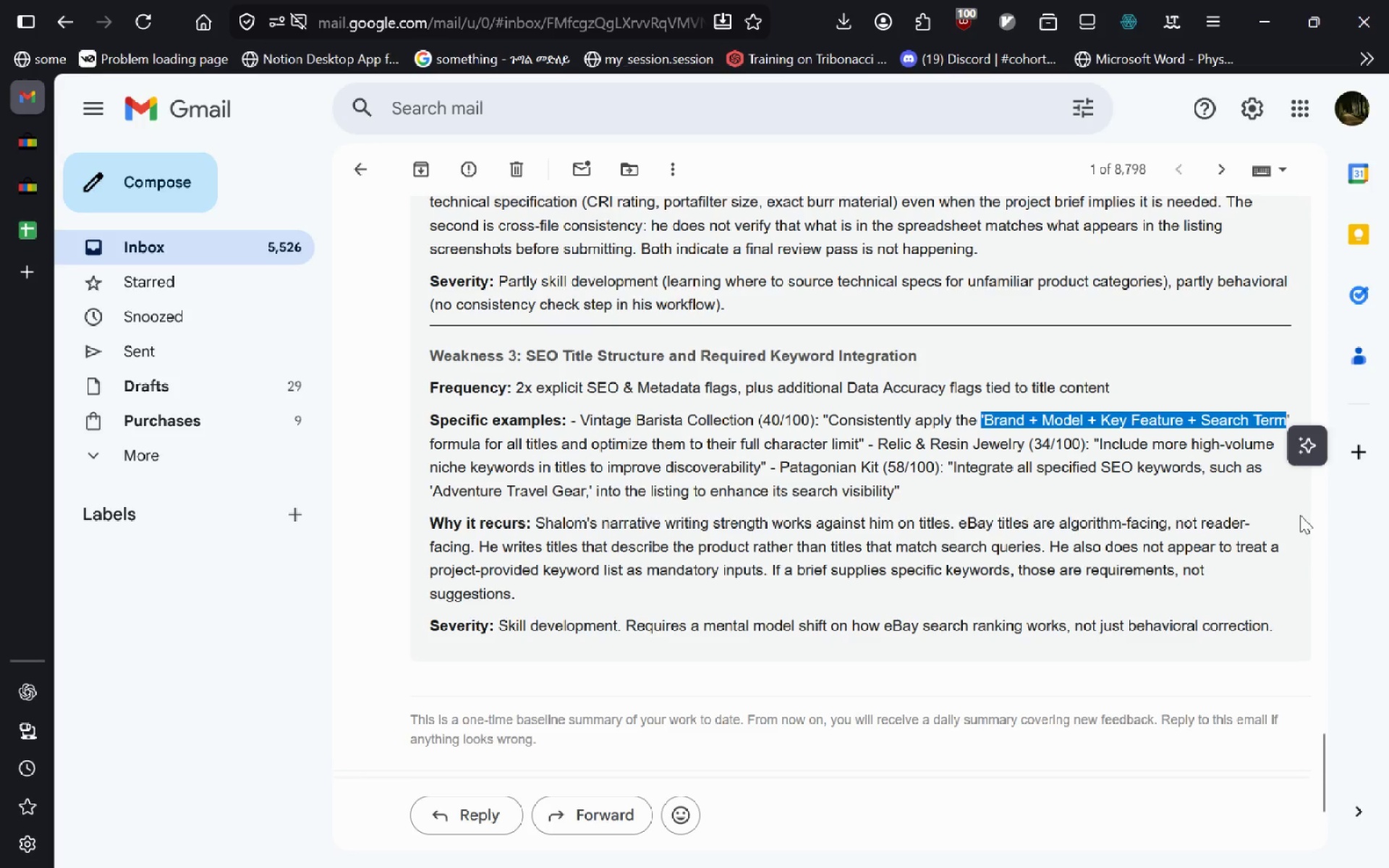 
key(Control+C)
 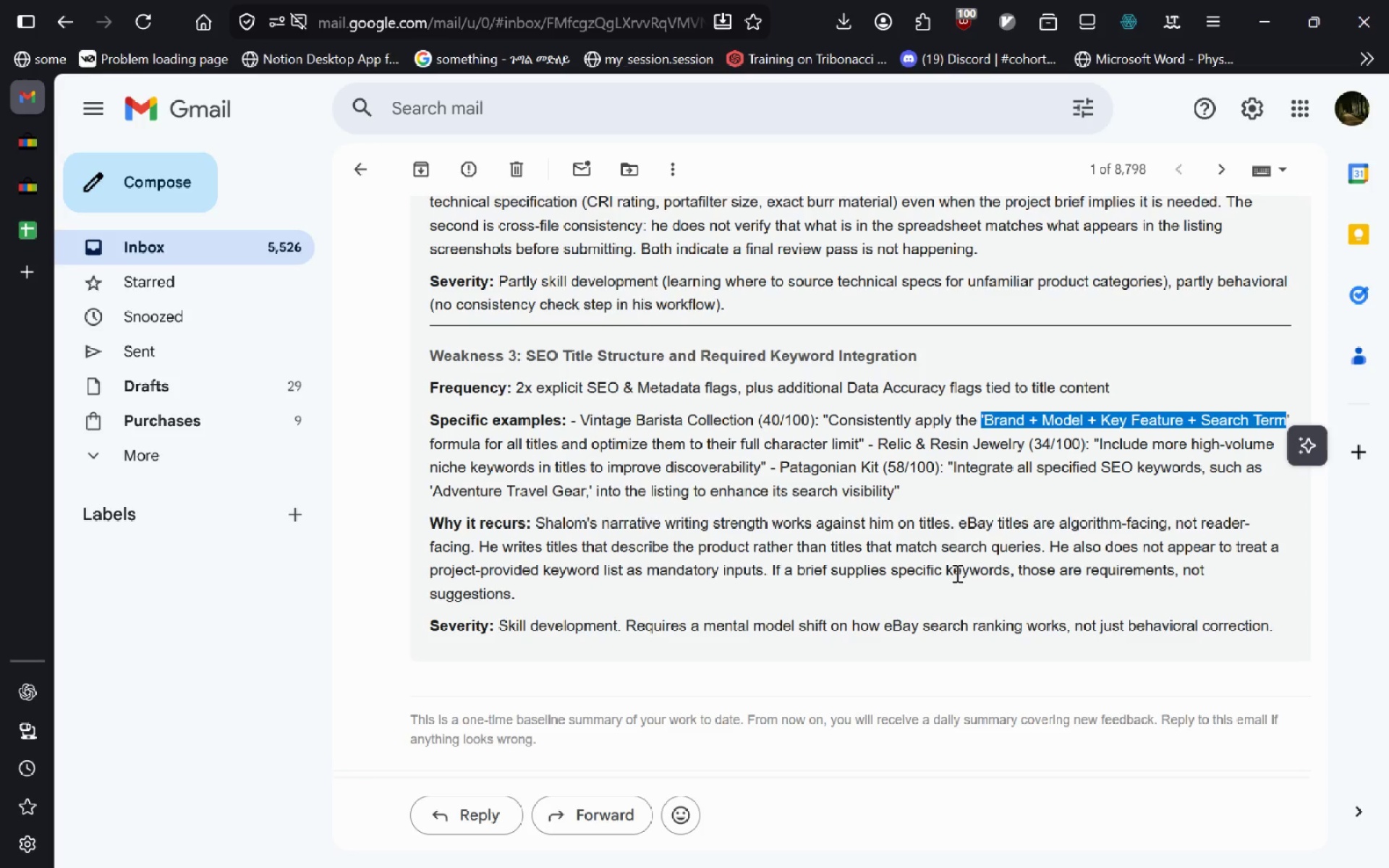 
wait(7.2)
 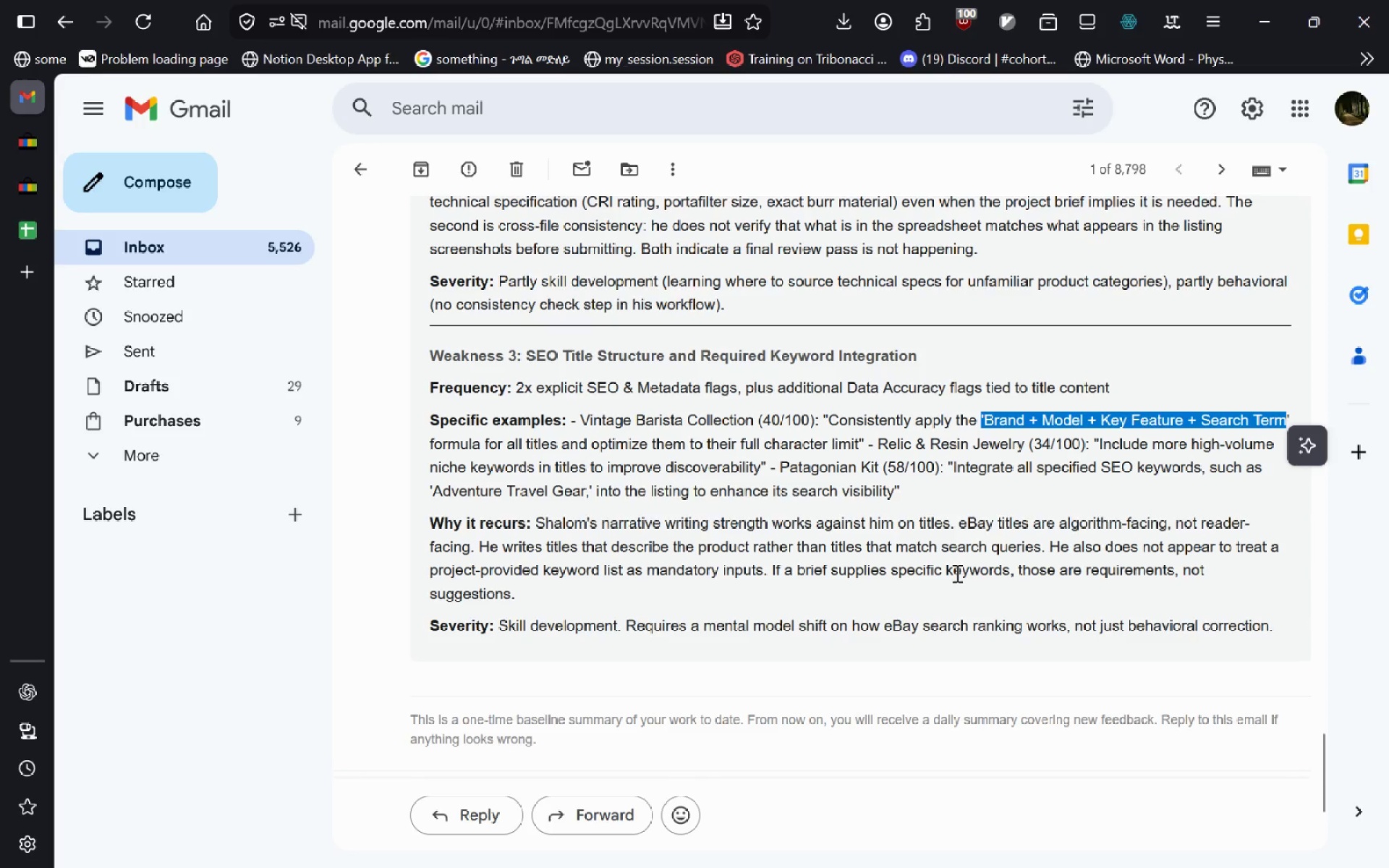 
left_click([27, 263])
 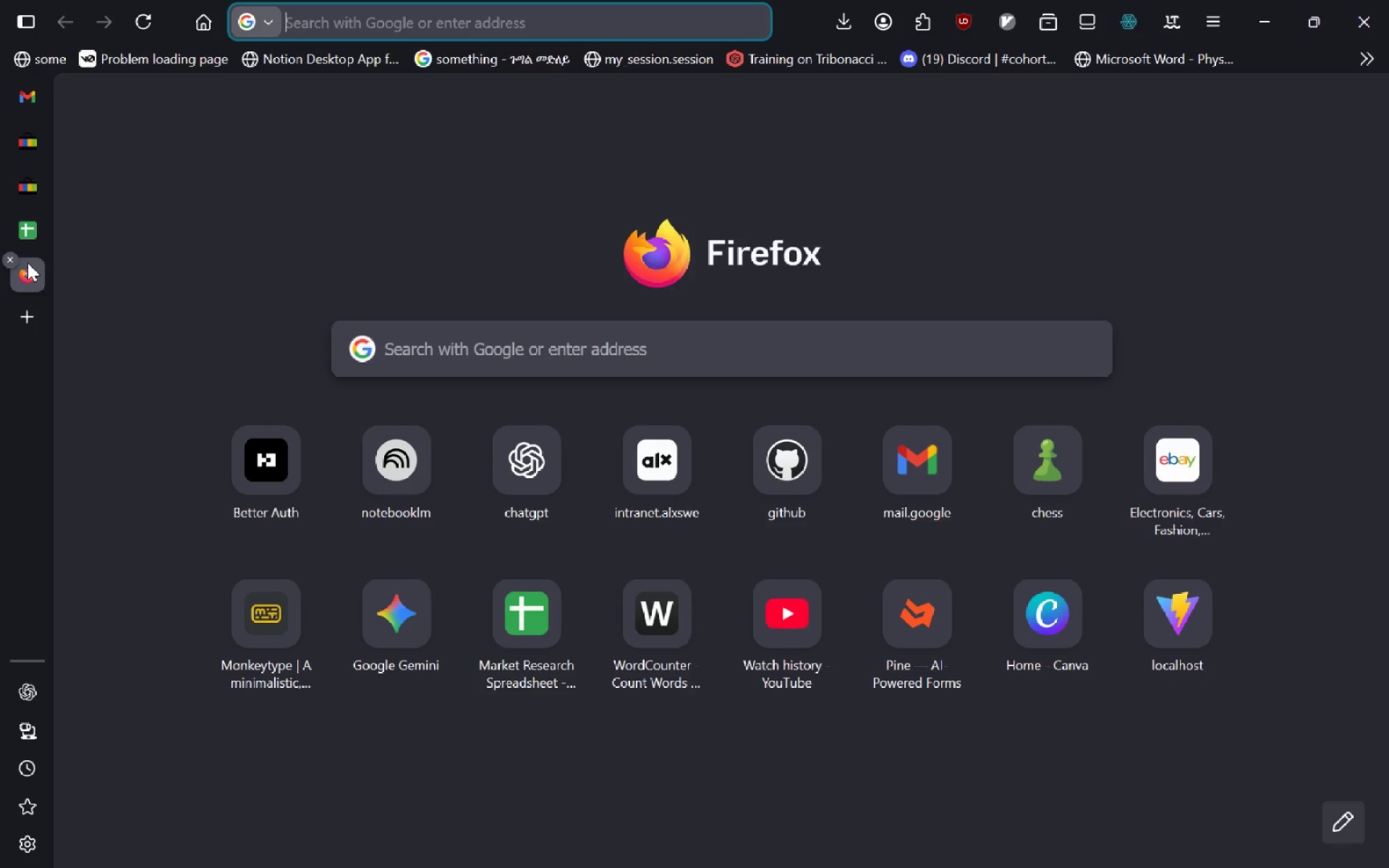 
type(plan)
 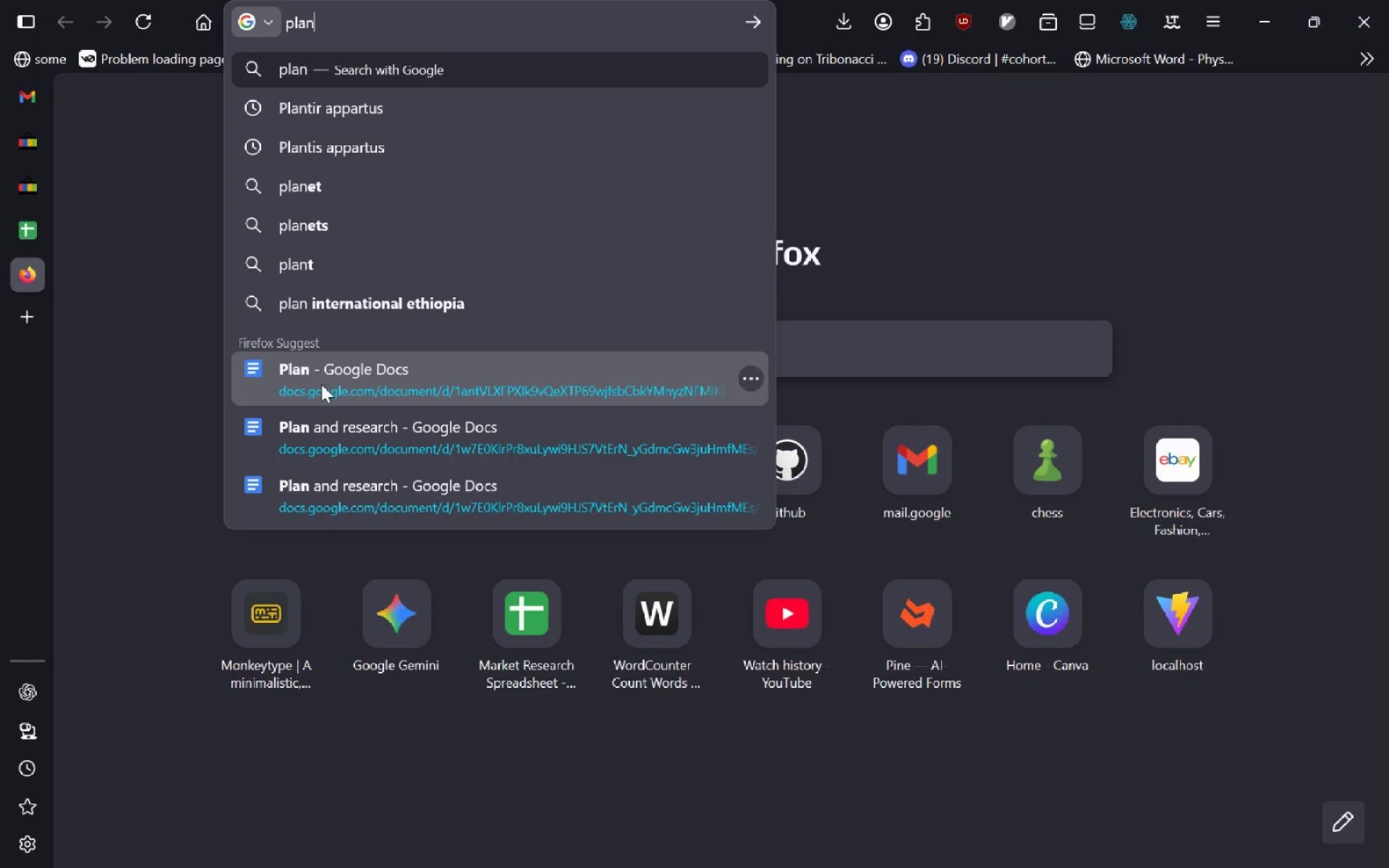 
left_click([321, 384])
 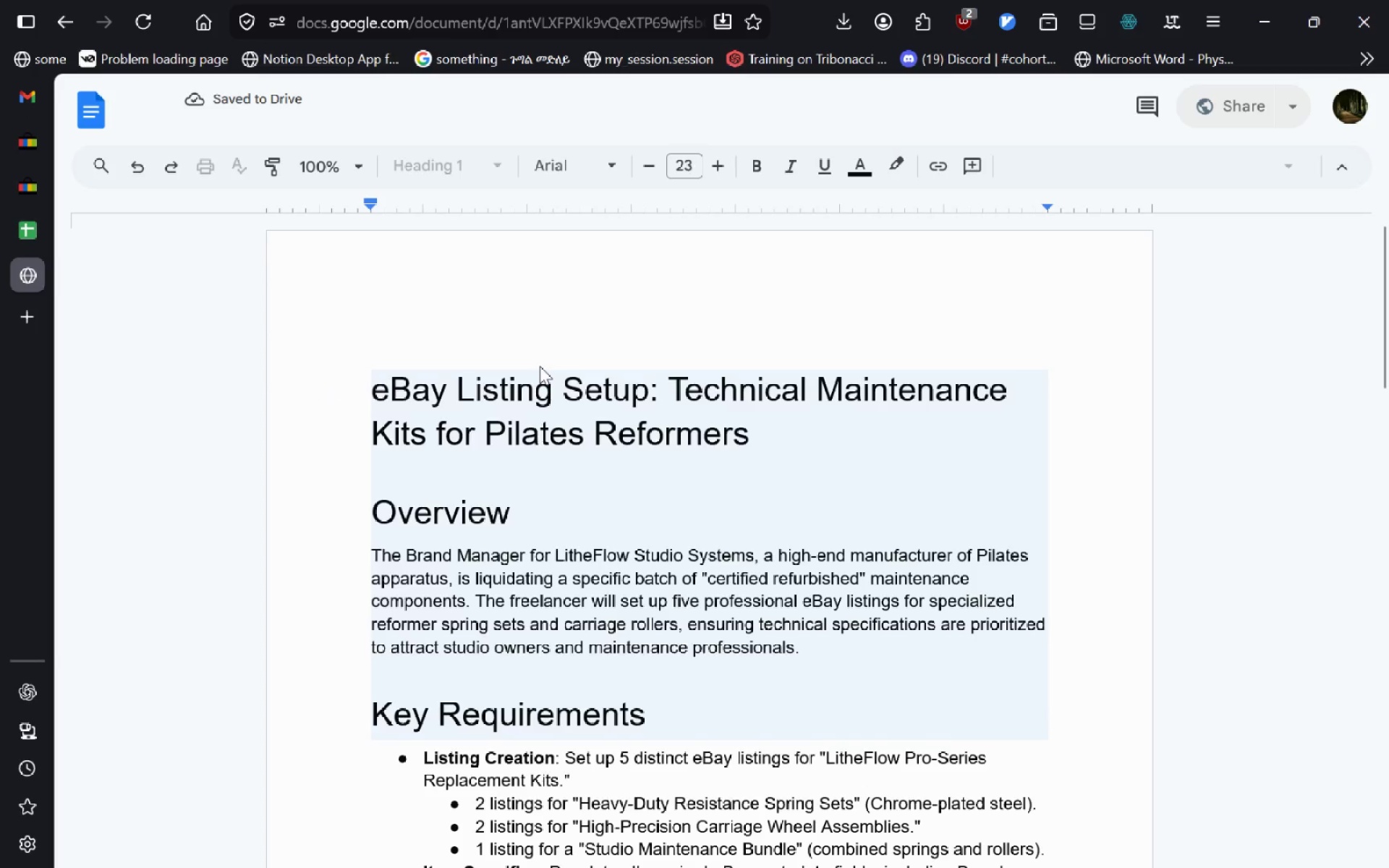 
left_click([523, 420])
 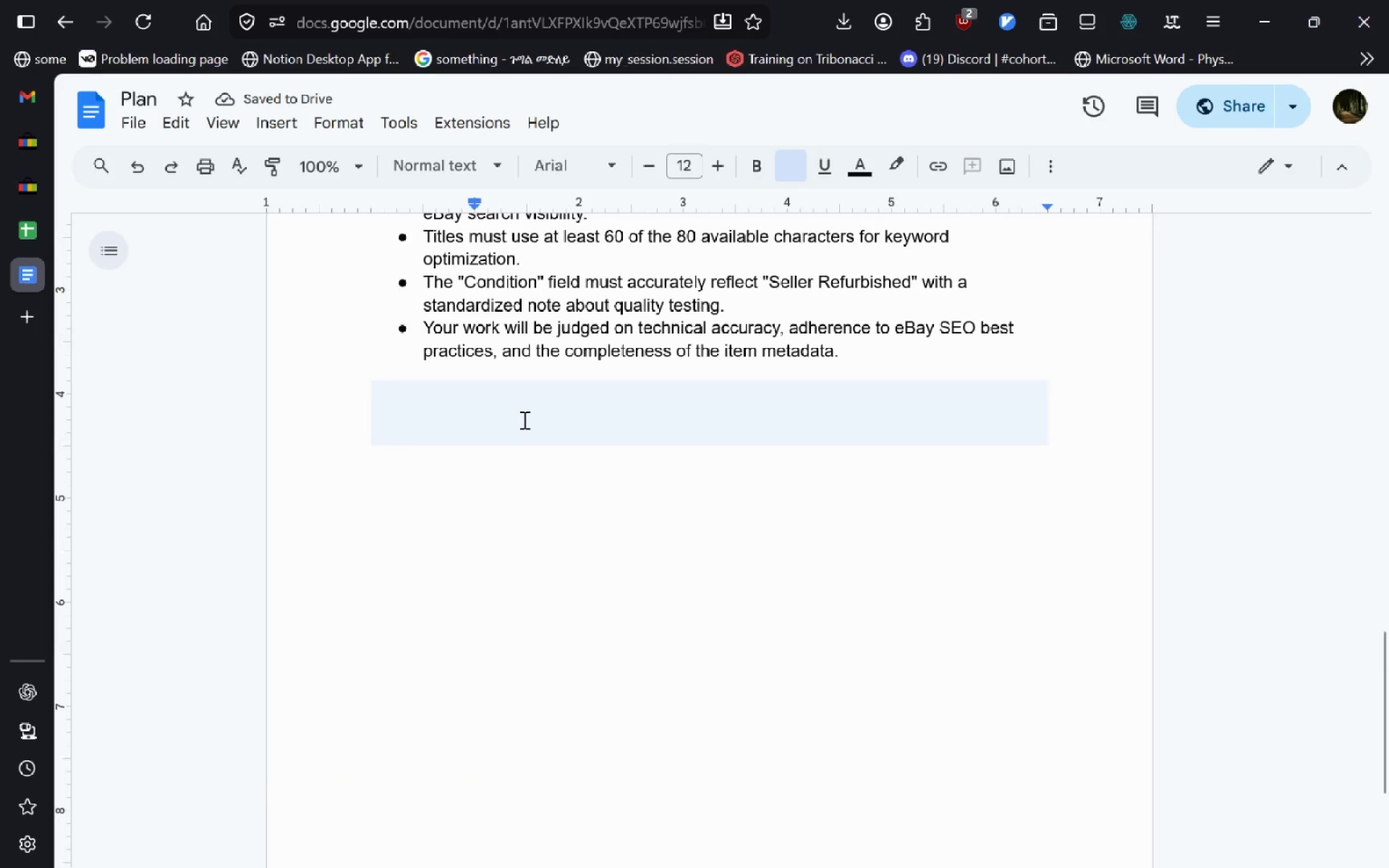 
key(Control+V)
 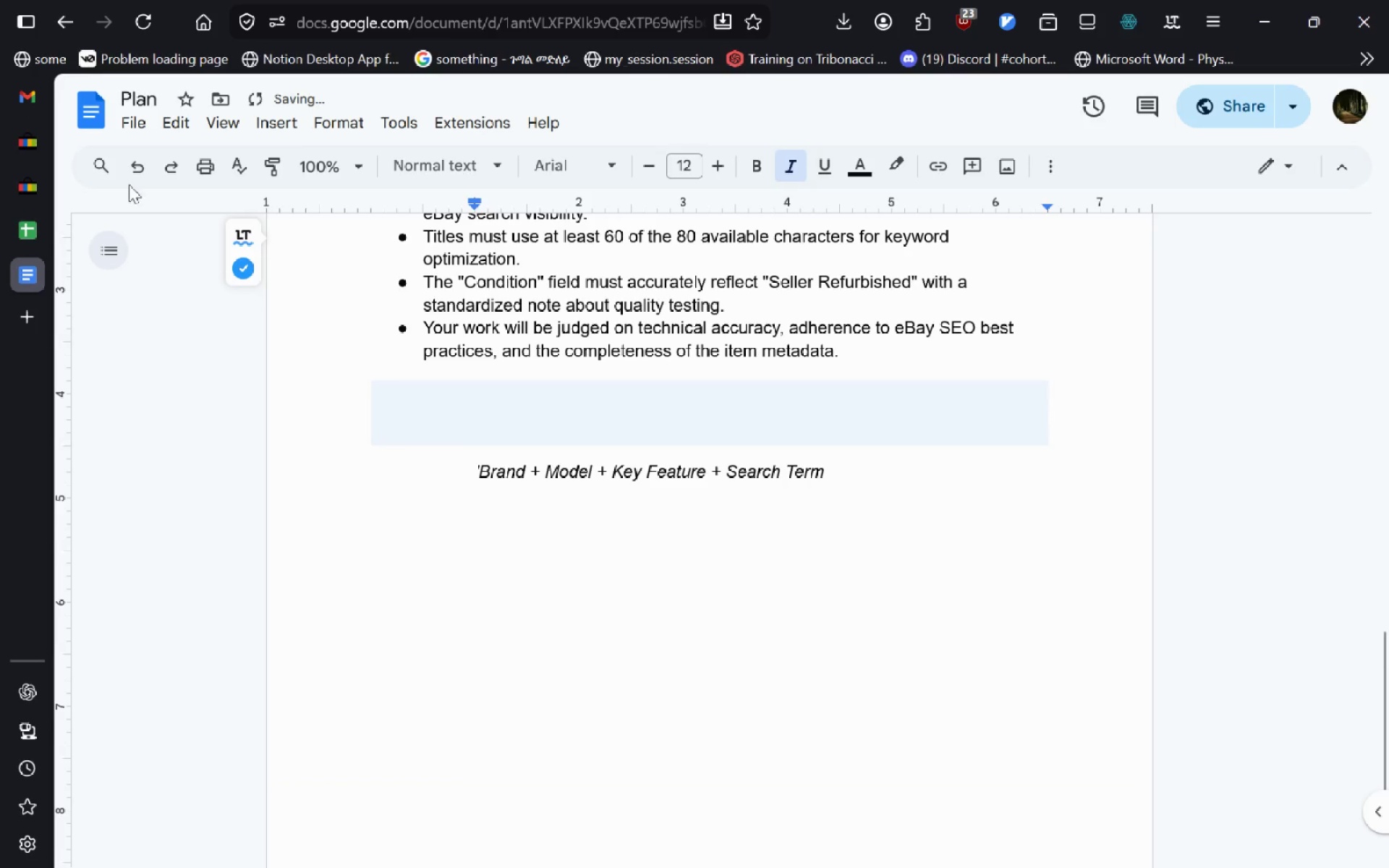 
left_click([20, 127])
 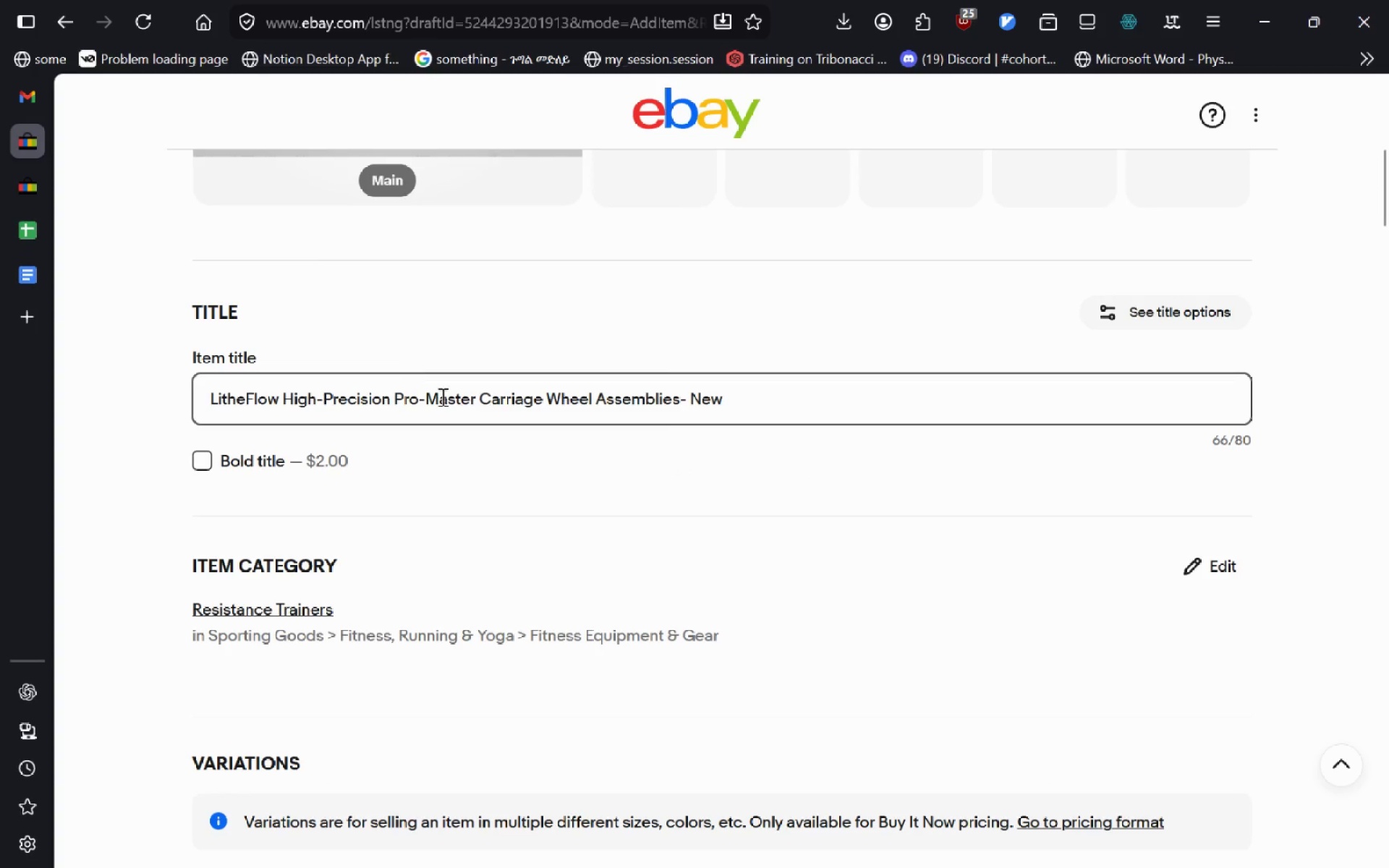 
left_click([441, 396])
 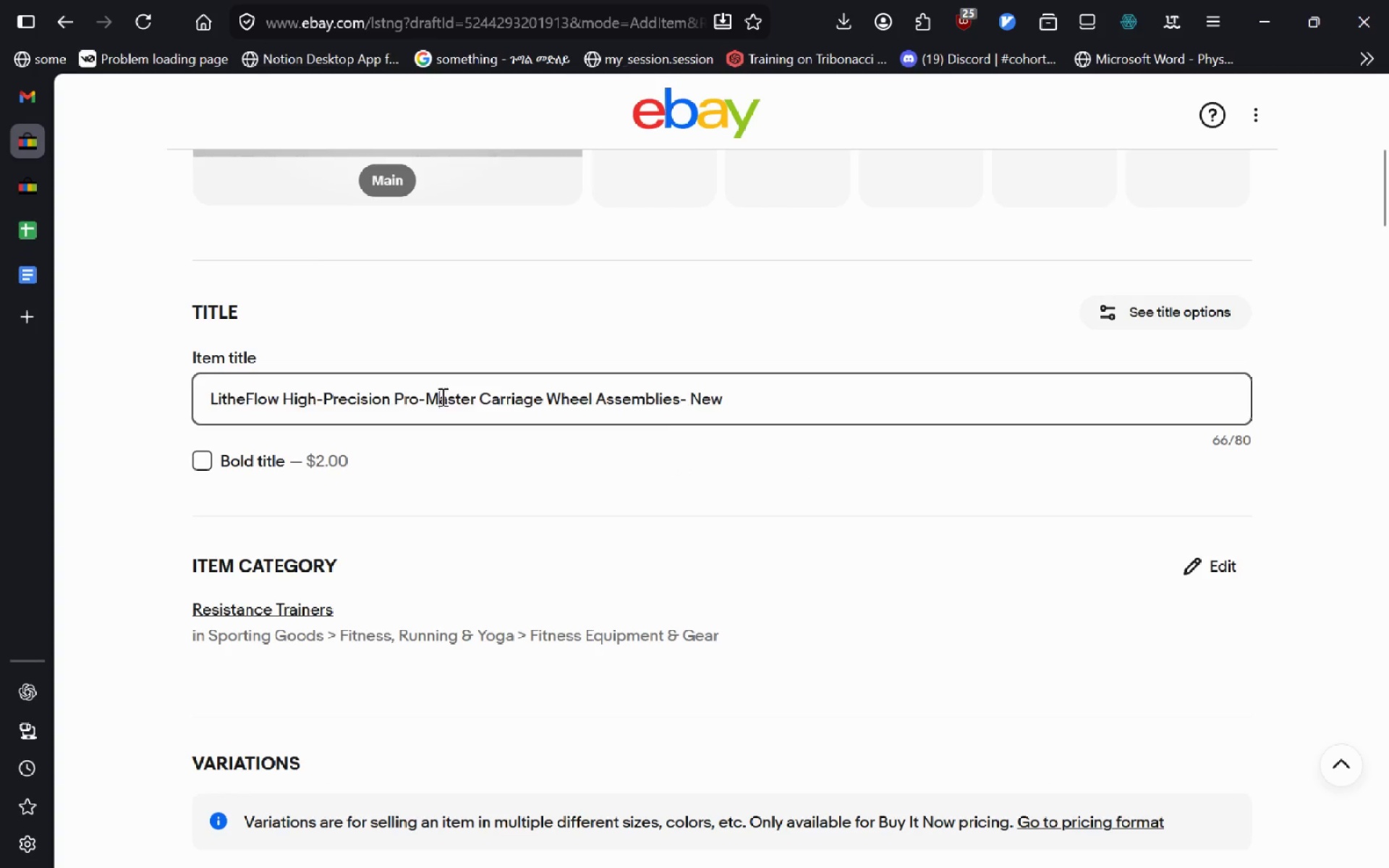 
key(Control+A)
 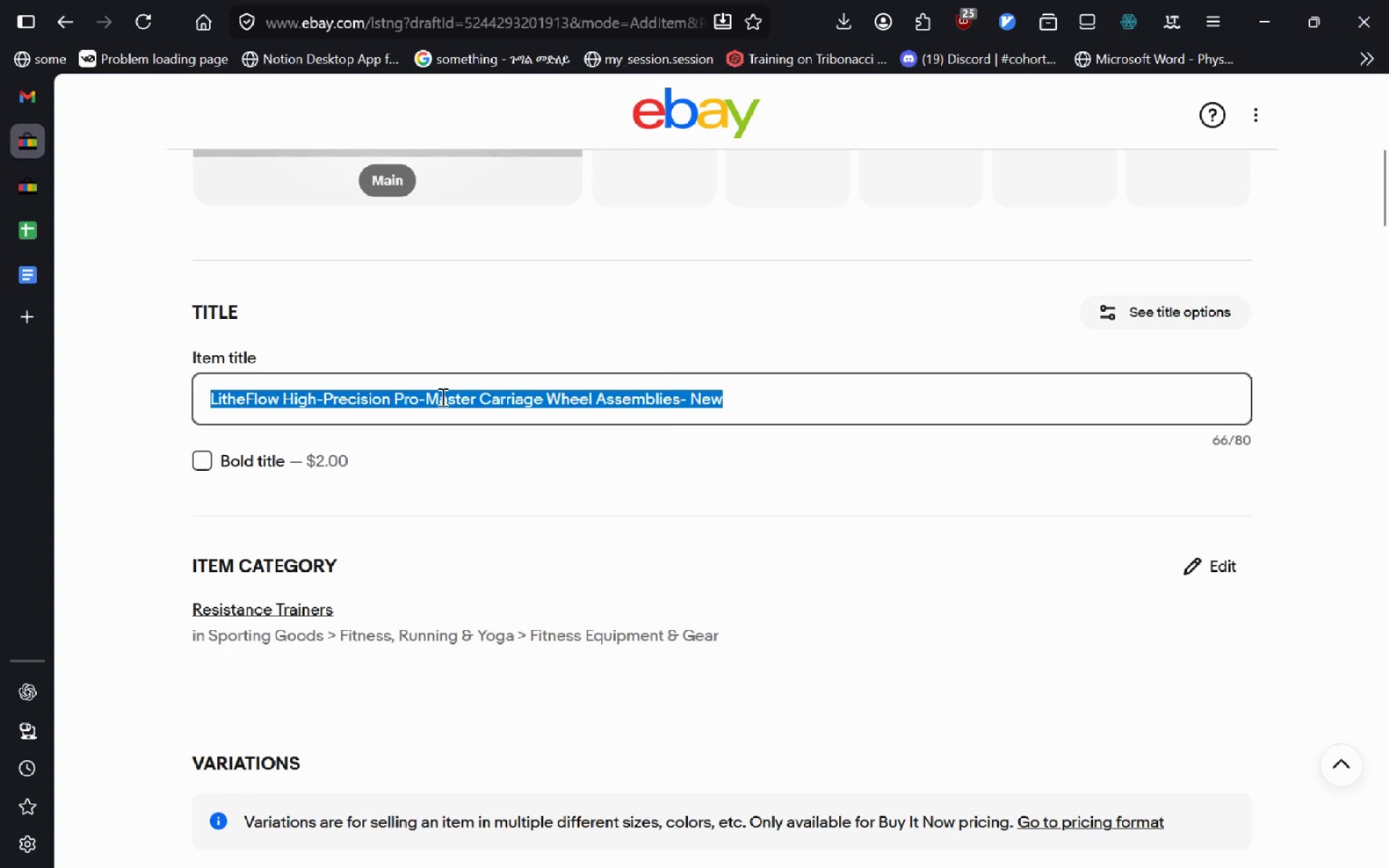 
key(Control+C)
 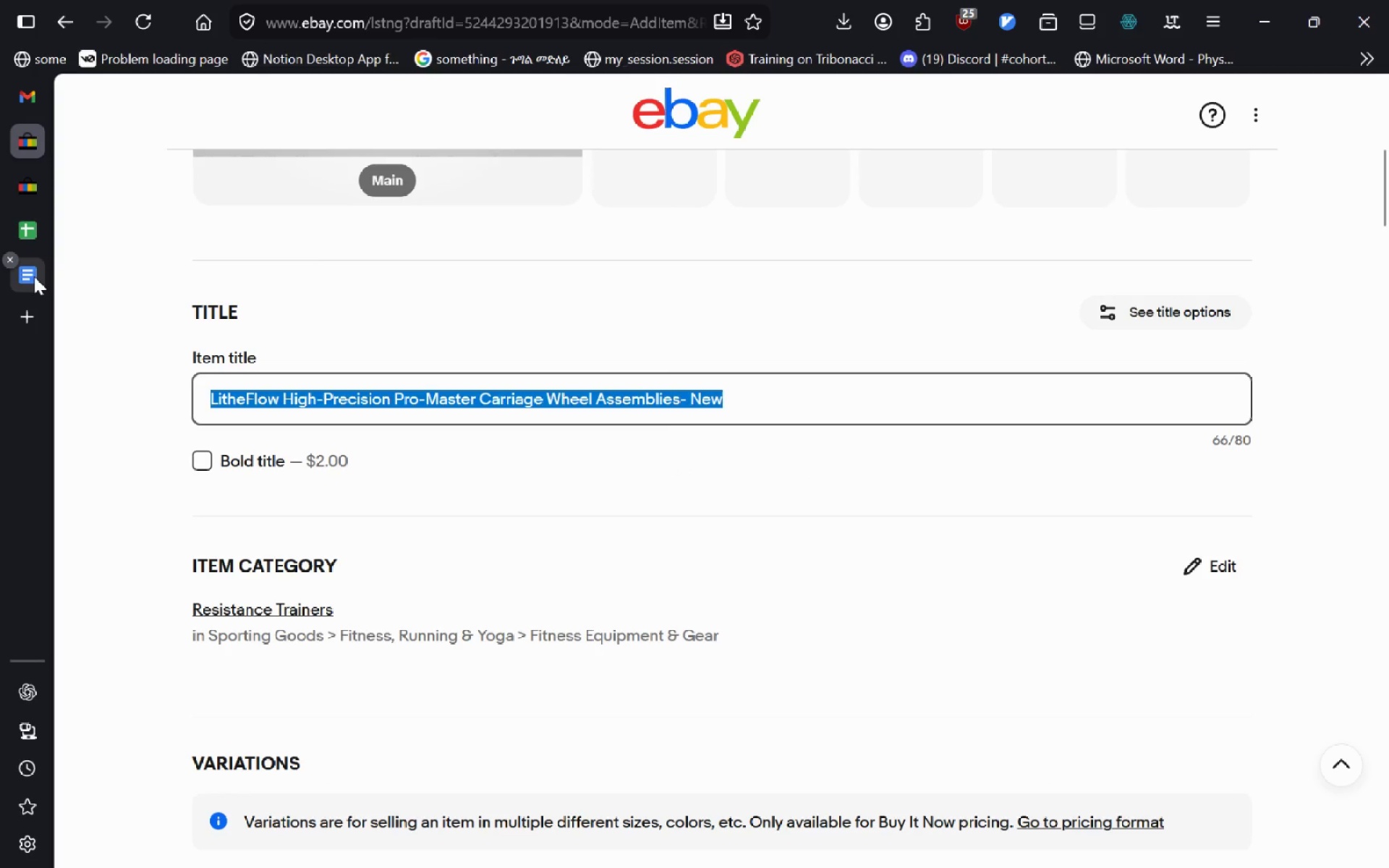 
left_click([34, 276])
 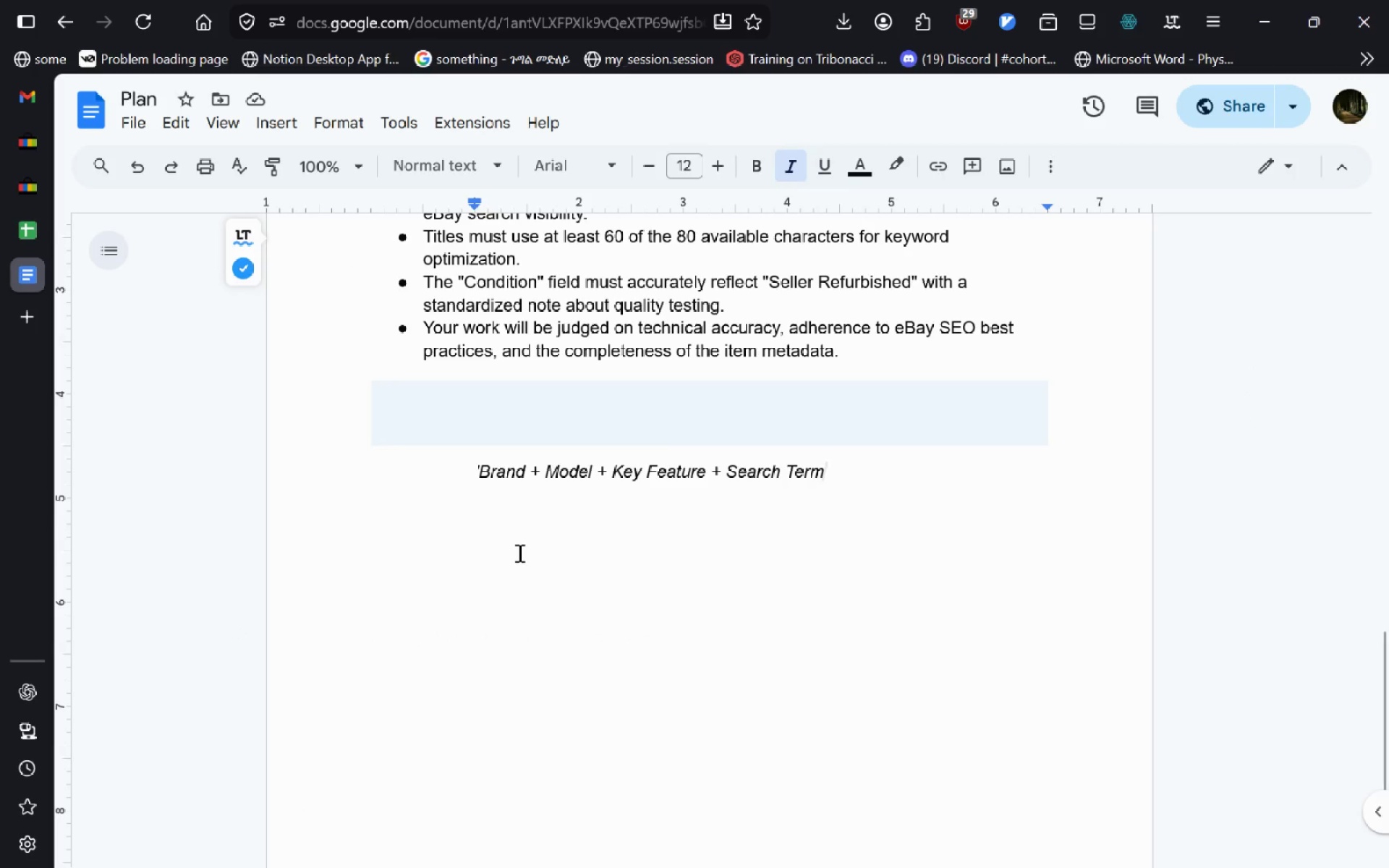 
key(Enter)
 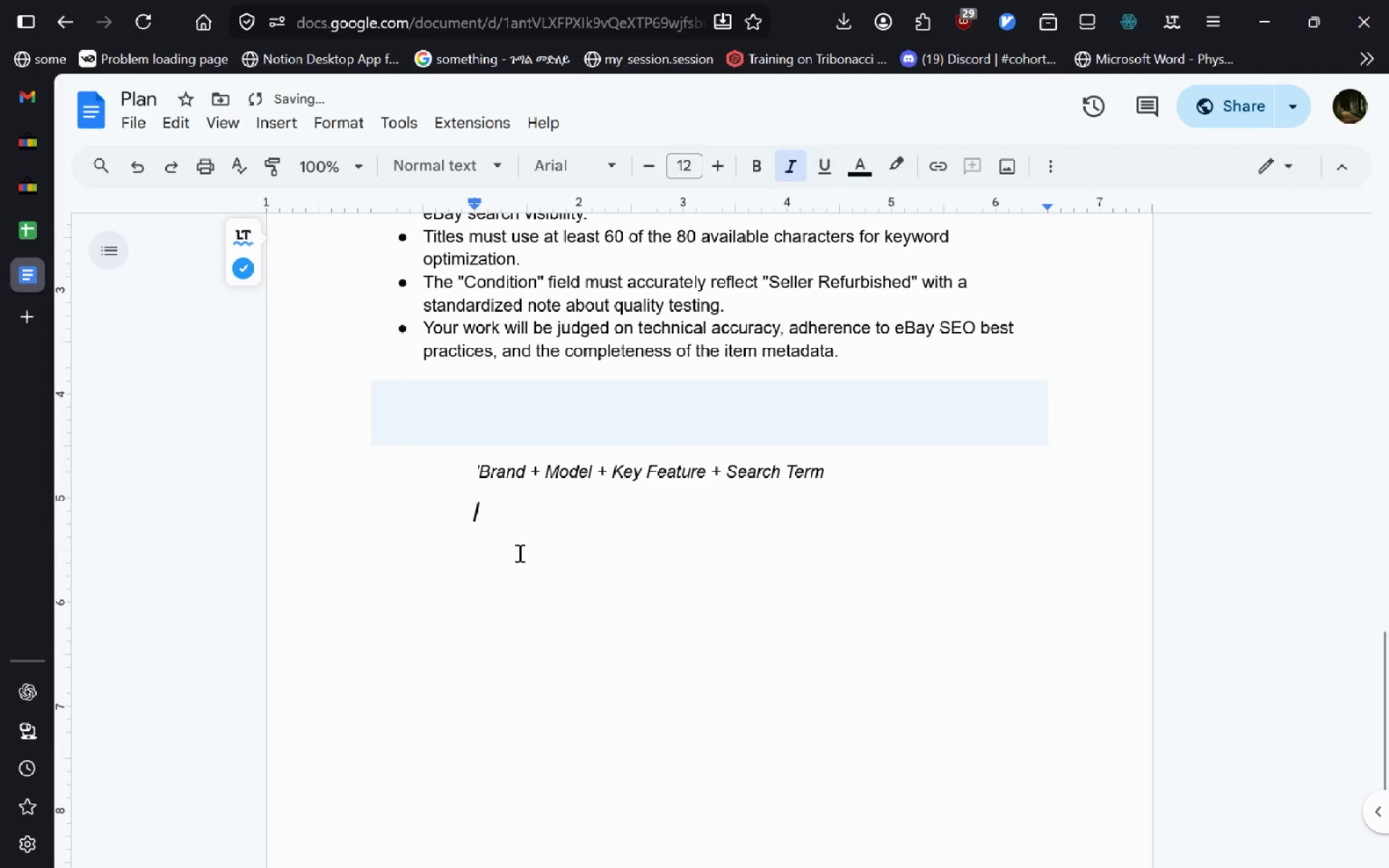 
key(Control+V)
 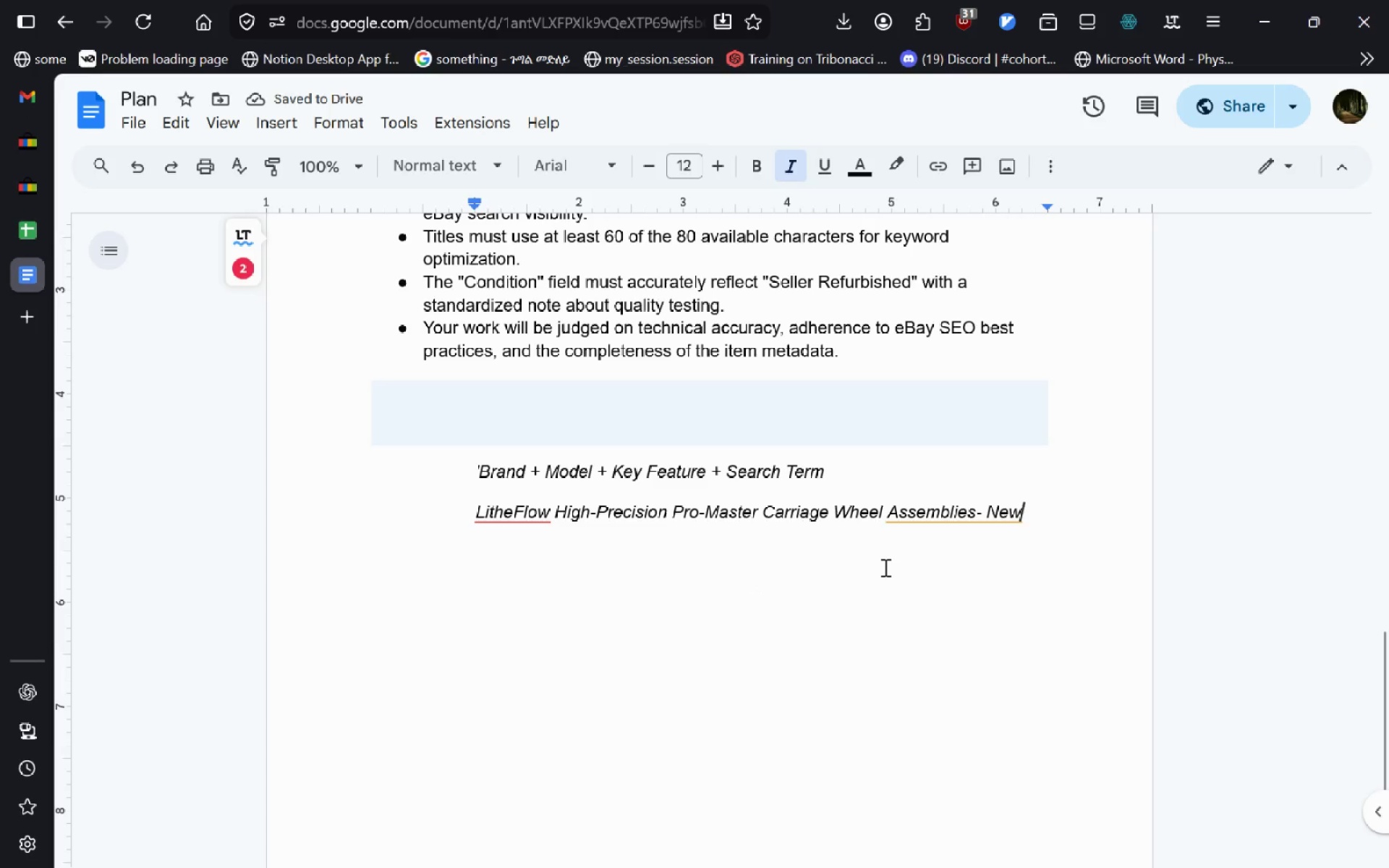 
wait(6.02)
 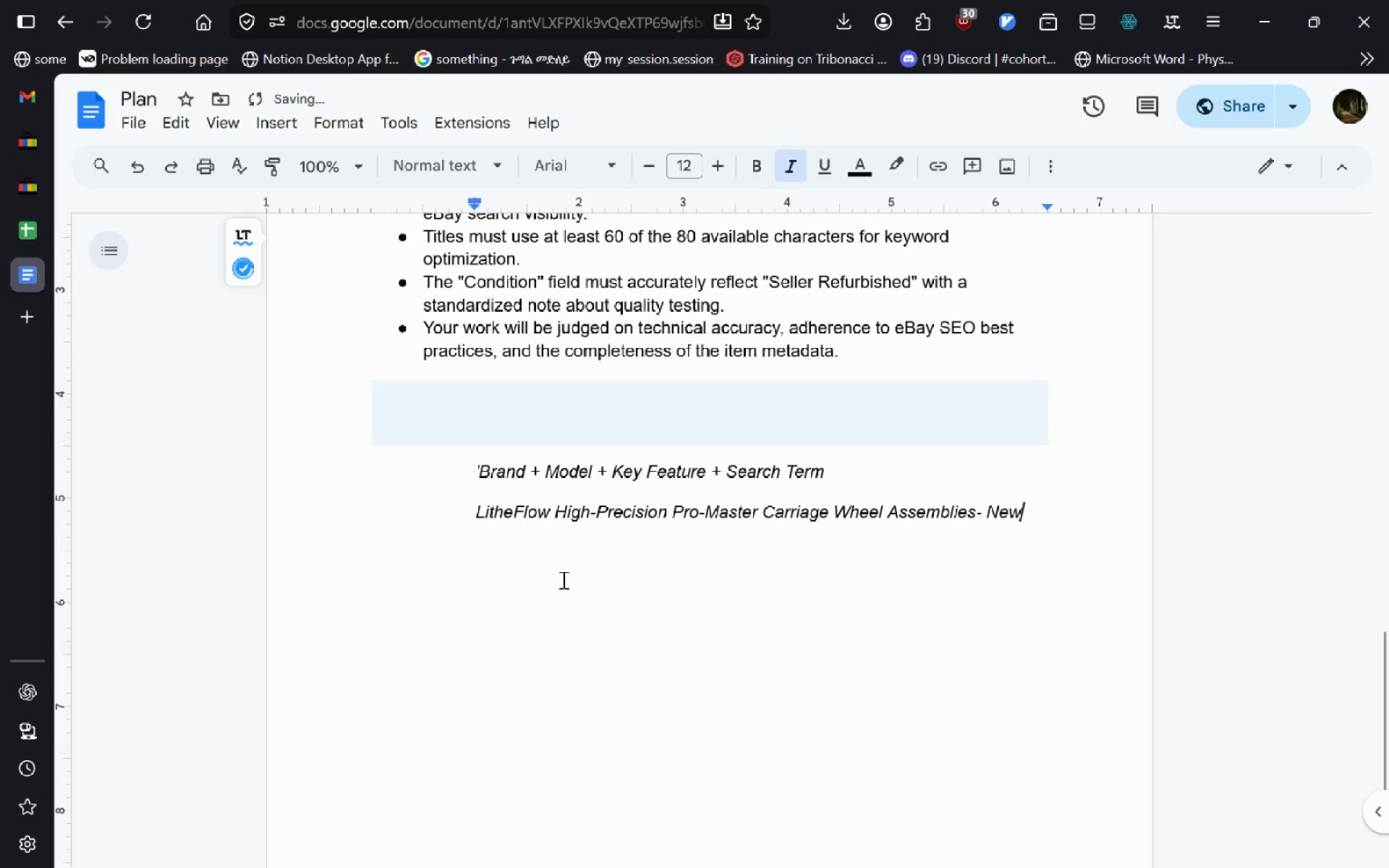 
left_click([827, 467])
 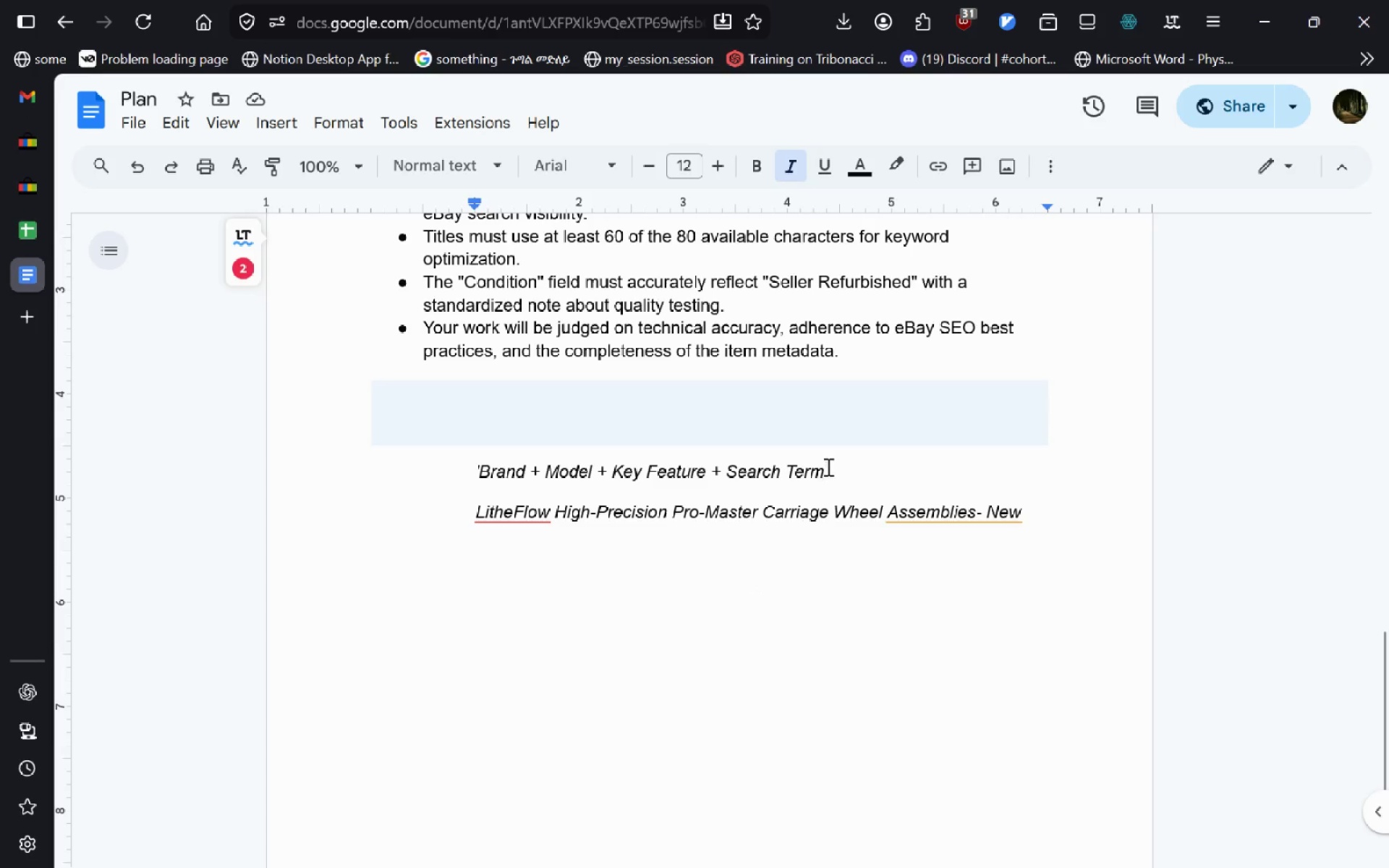 
type( + condition)
 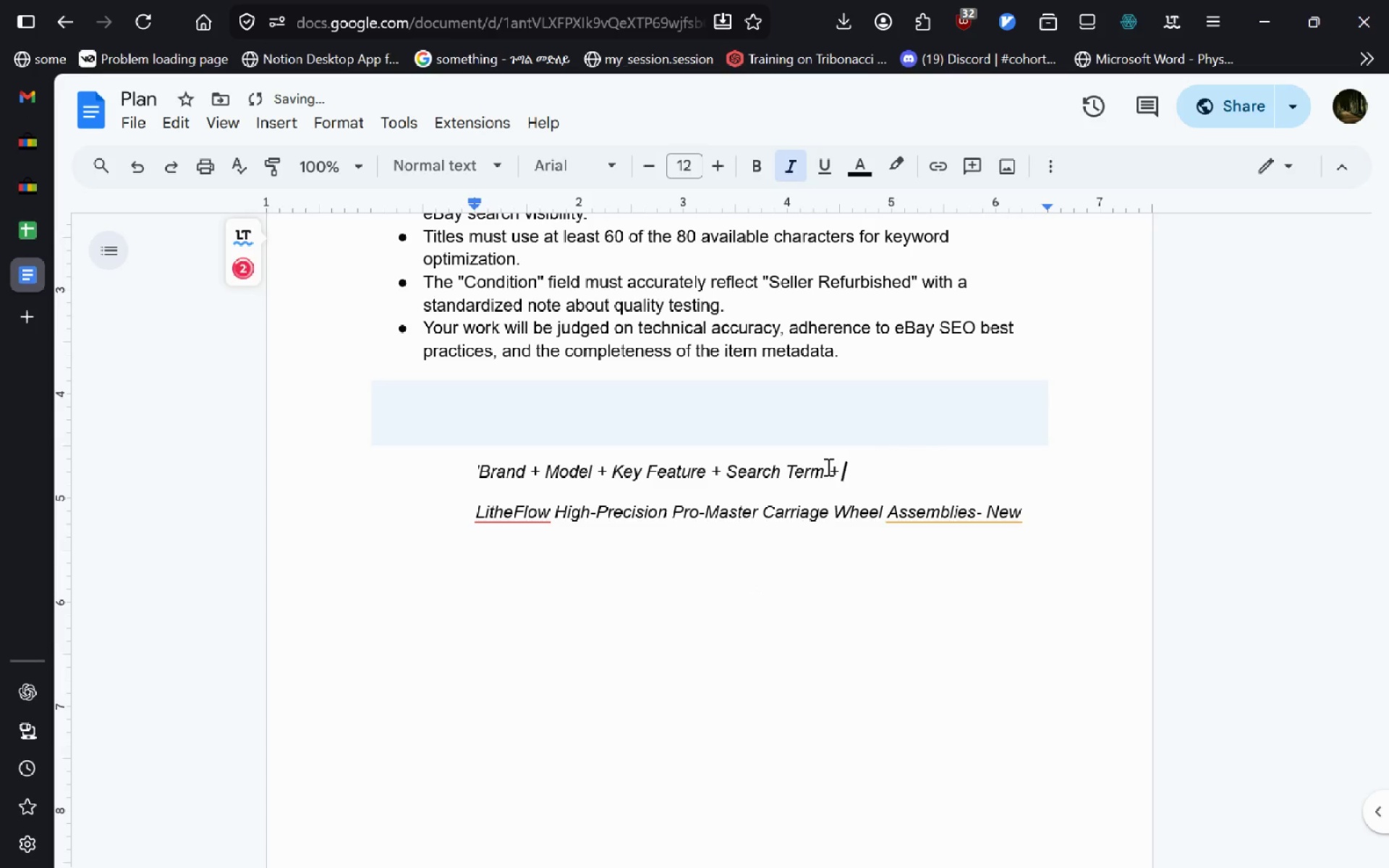 
 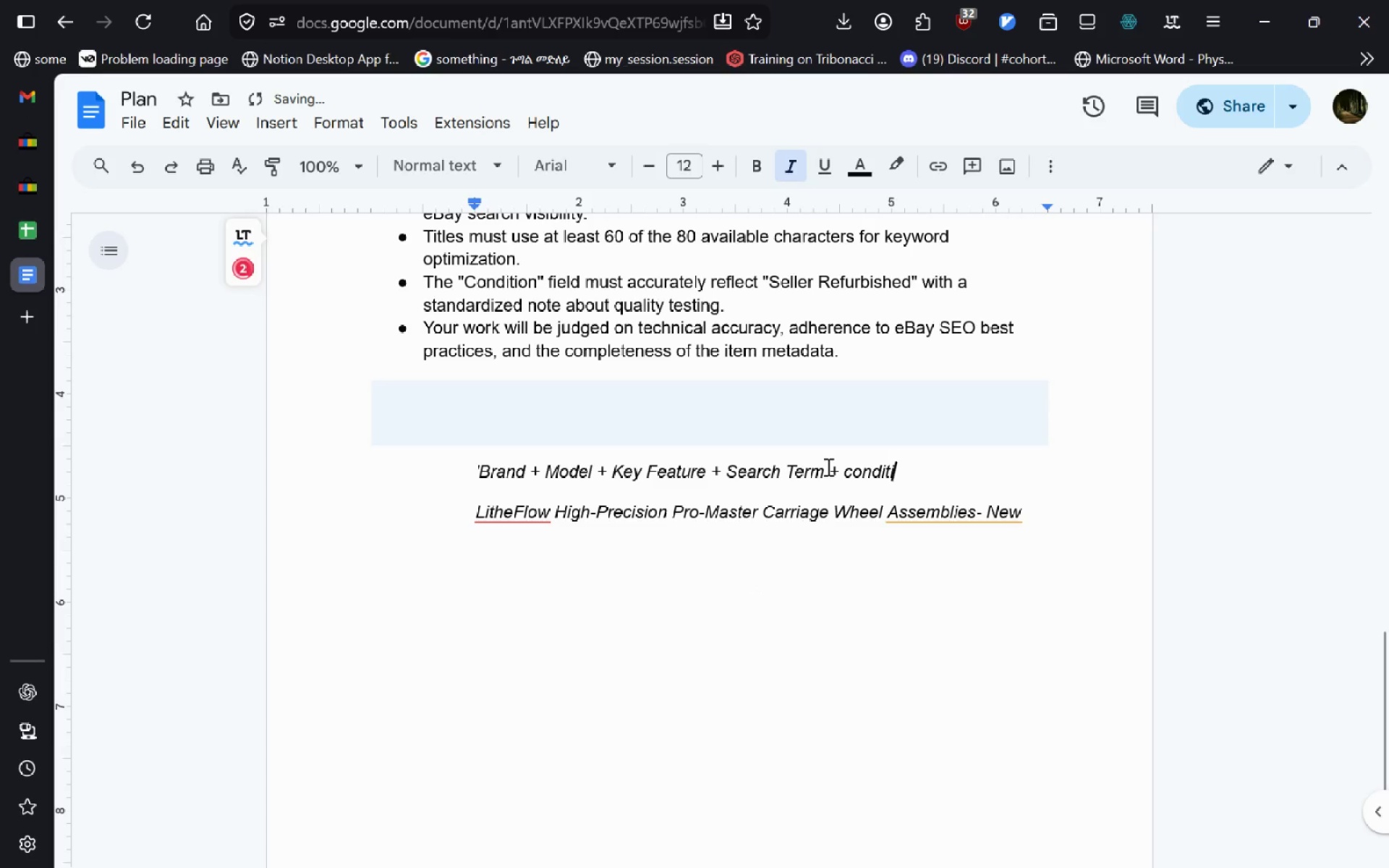 
key(Control+ControlLeft)
 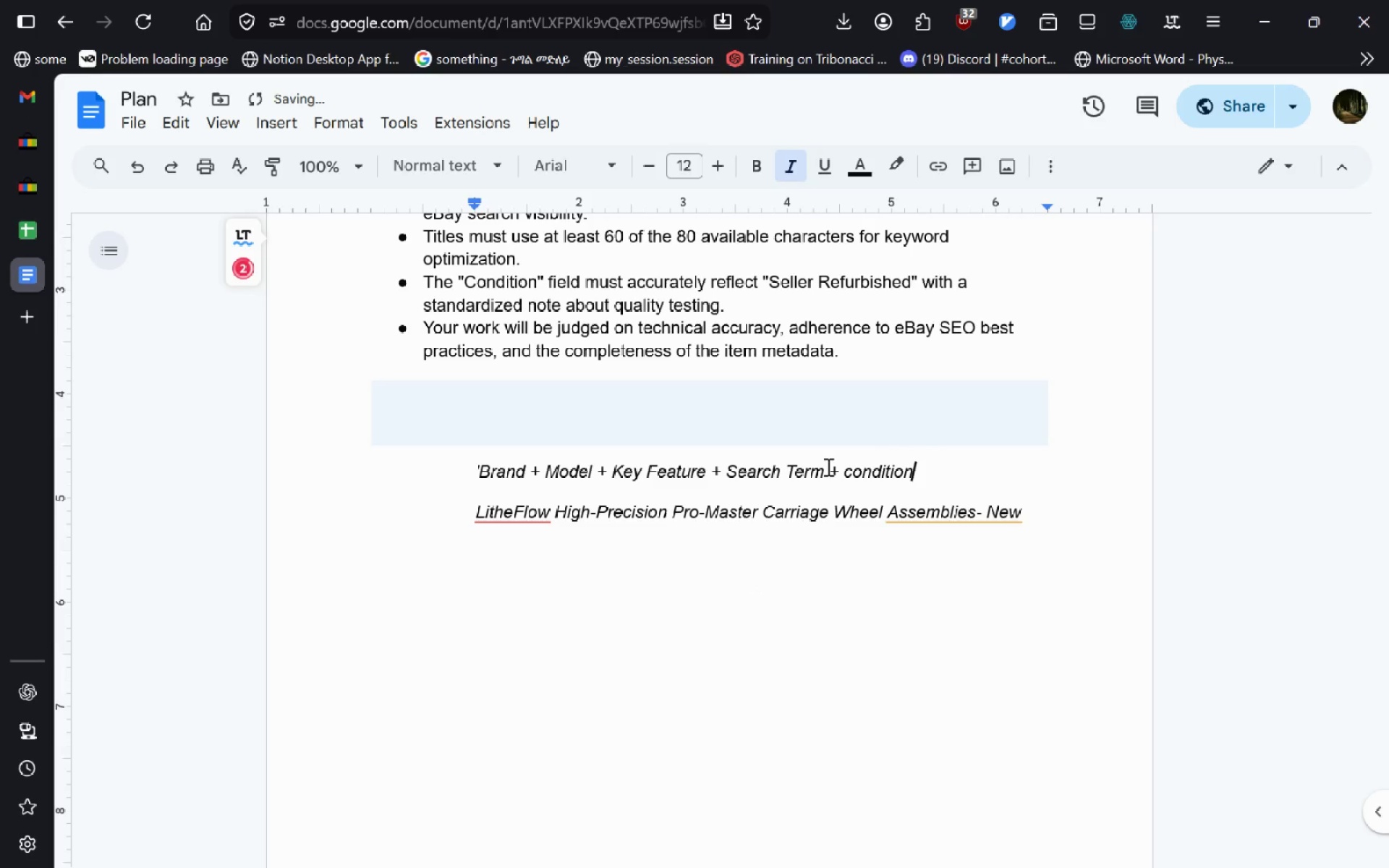 
key(Control+Backspace)
 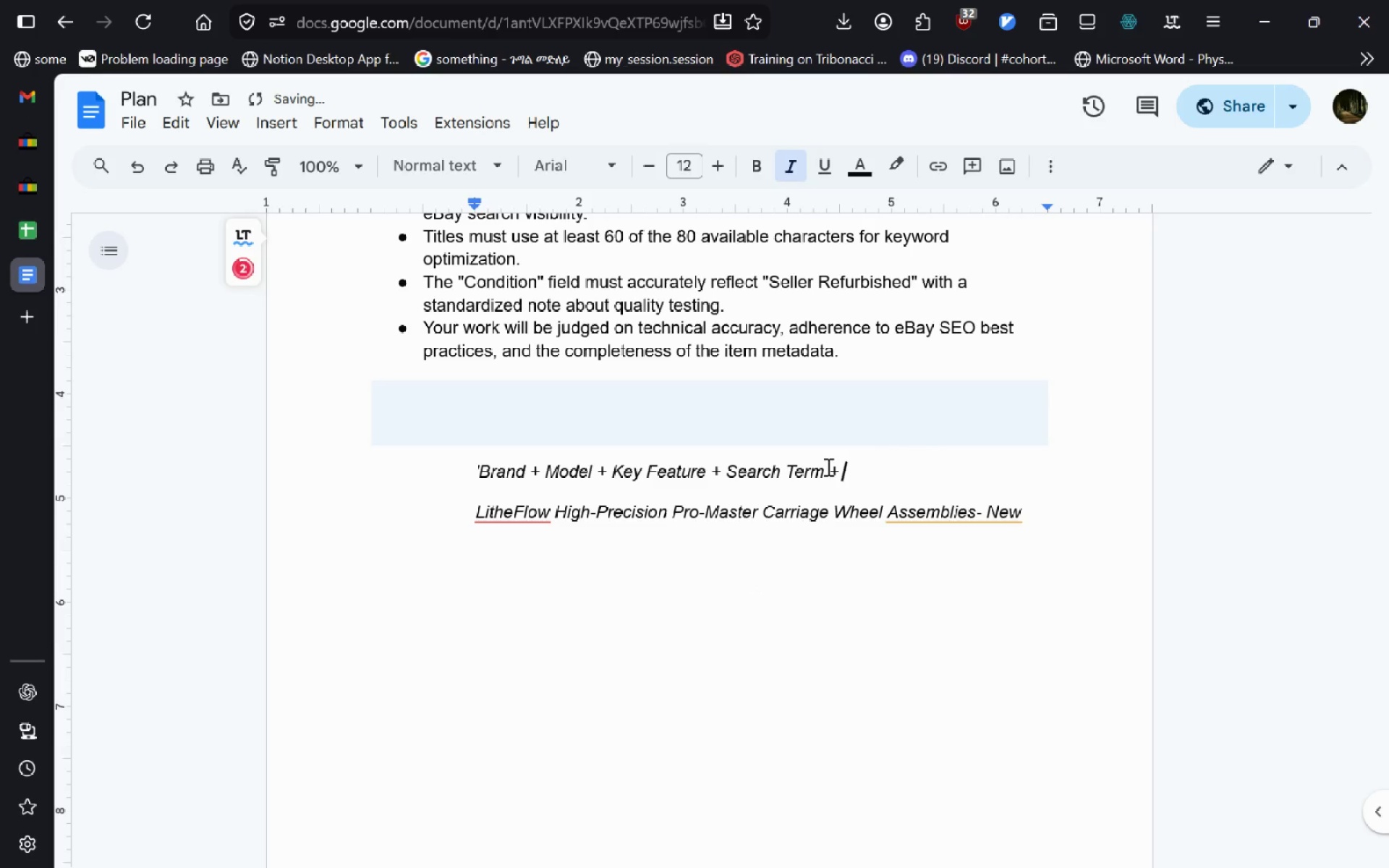 
type(Condition)
 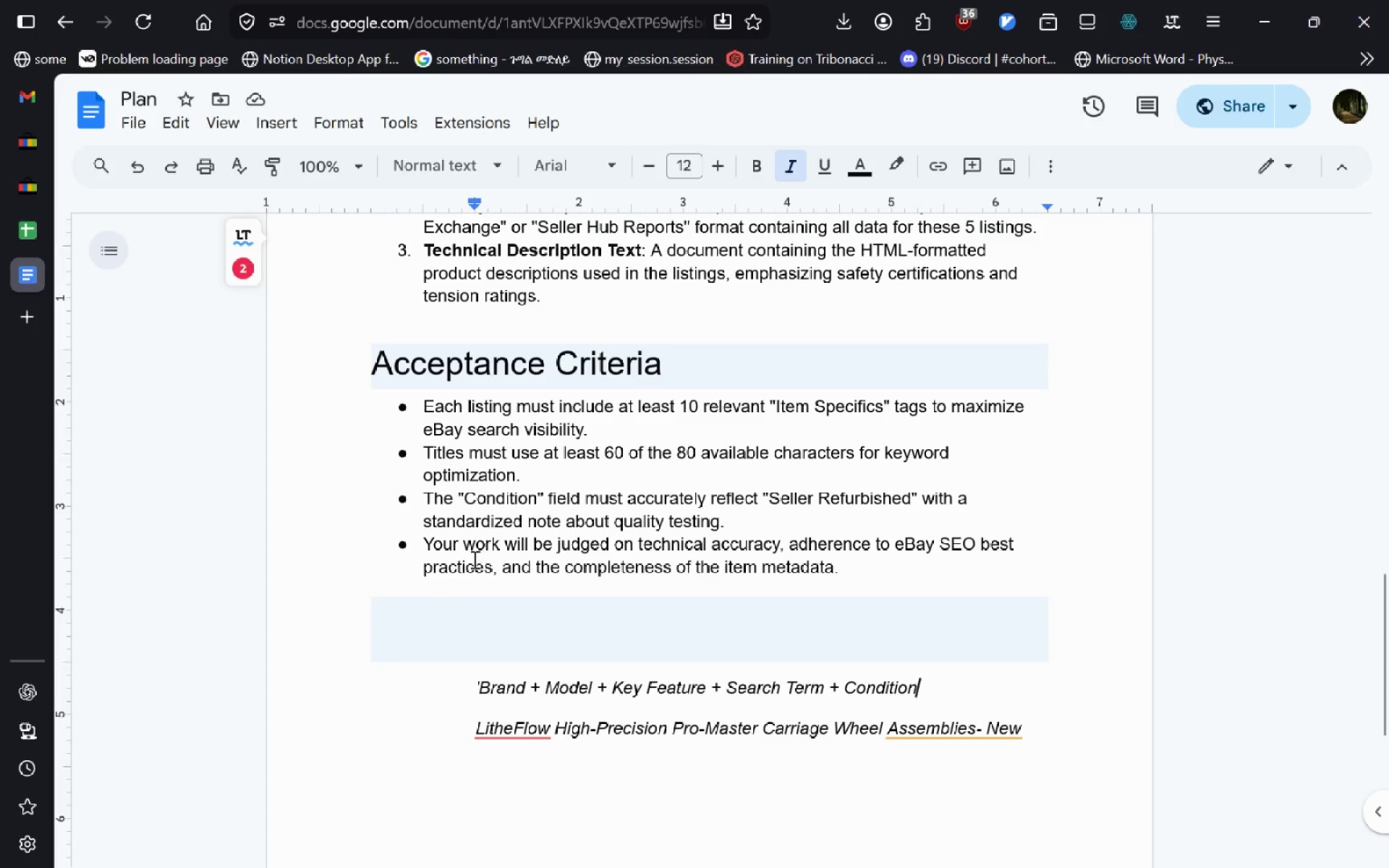 
wait(42.58)
 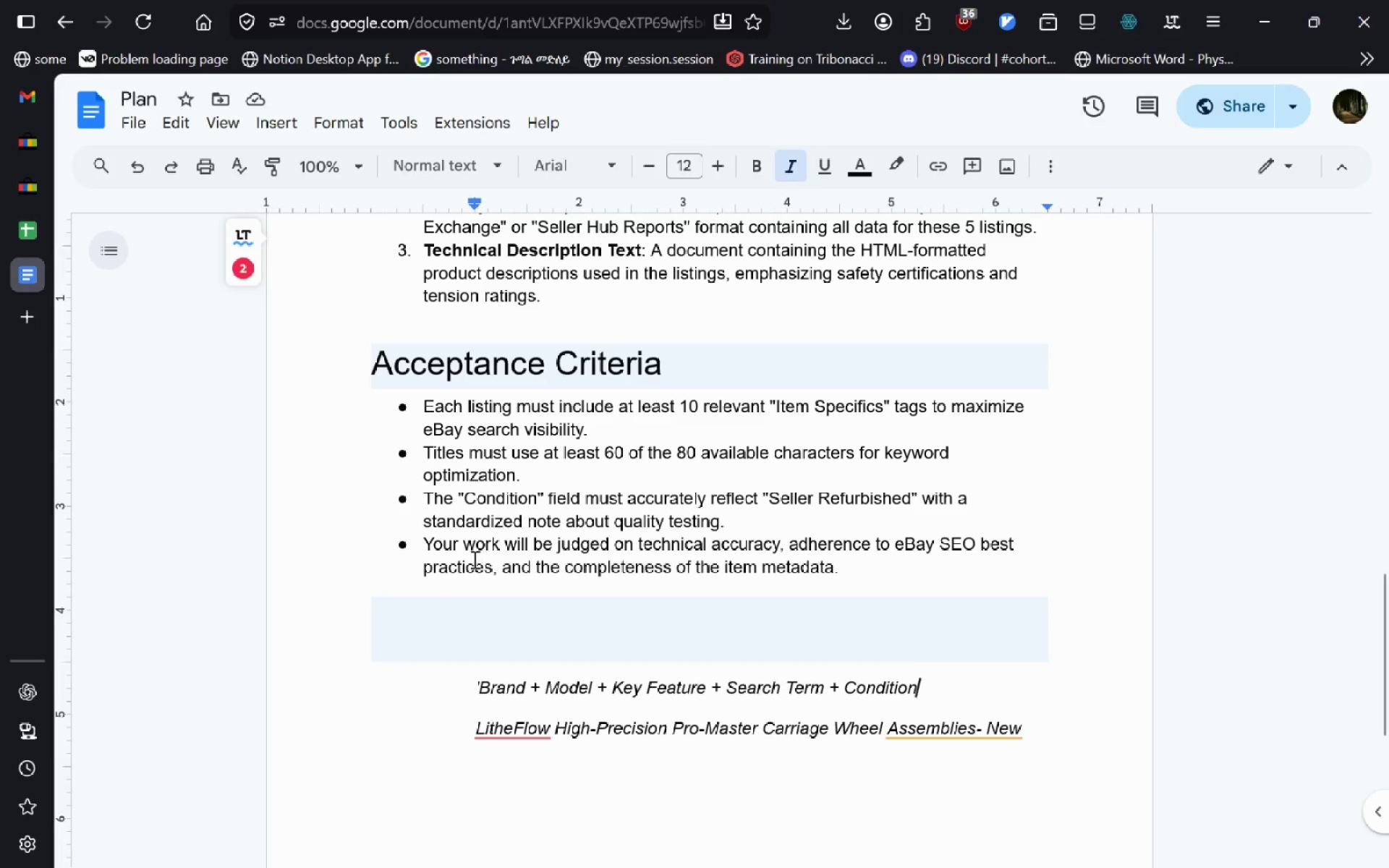 
left_click([508, 733])
 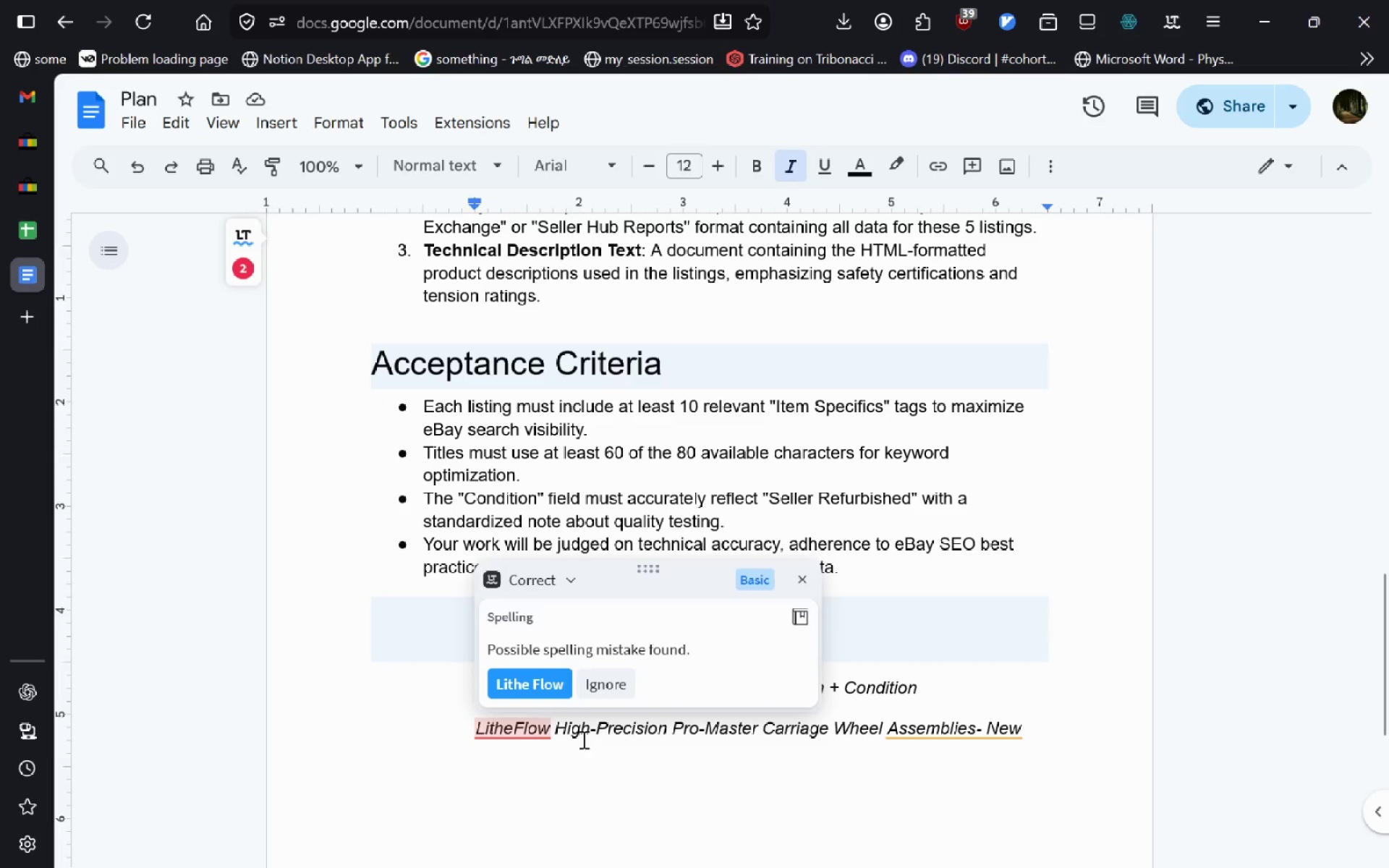 
left_click([582, 739])
 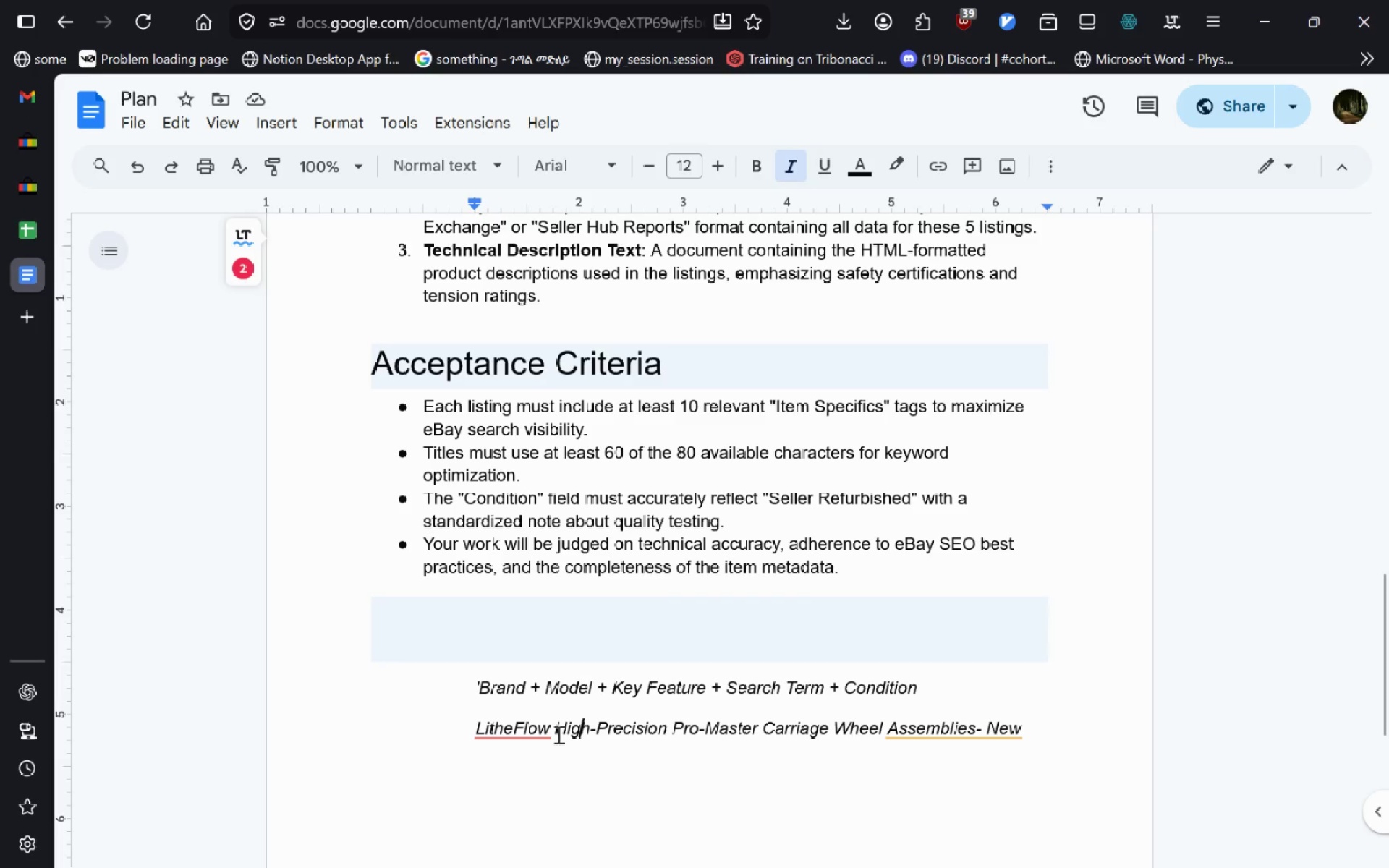 
left_click_drag(start_coordinate=[557, 734], to_coordinate=[663, 730])
 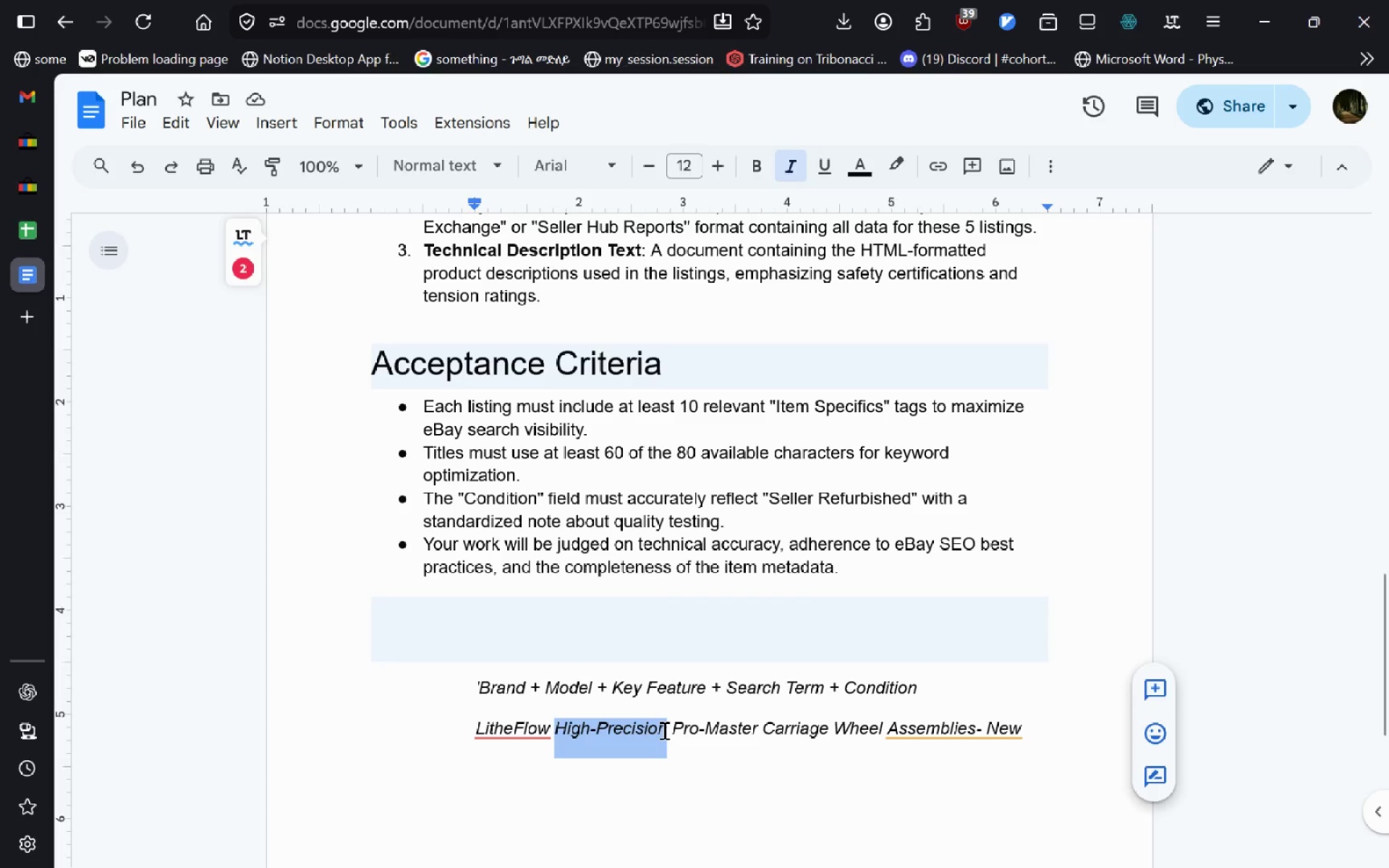 
key(Control+X)
 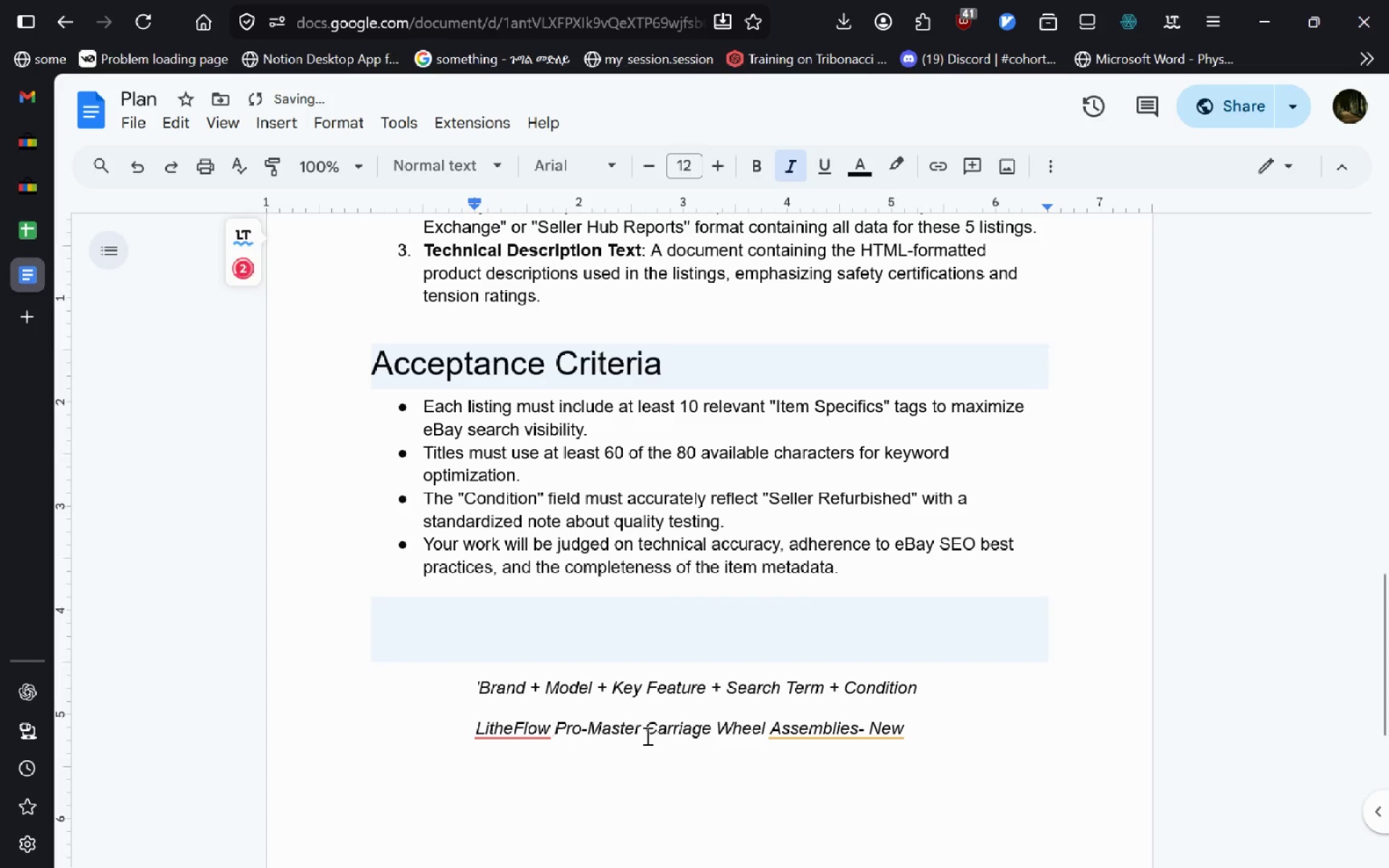 
left_click([630, 728])
 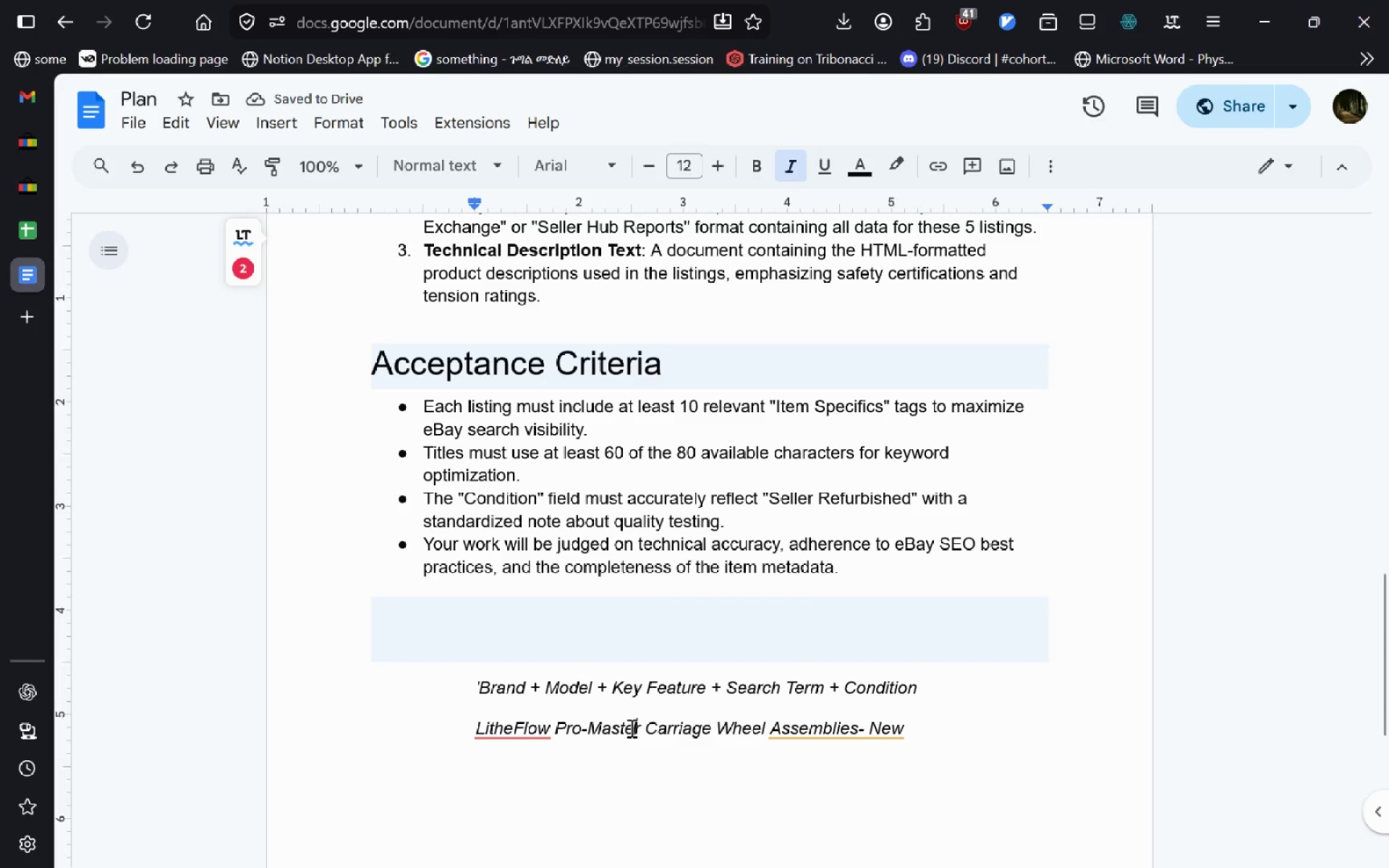 
key(ArrowRight)
 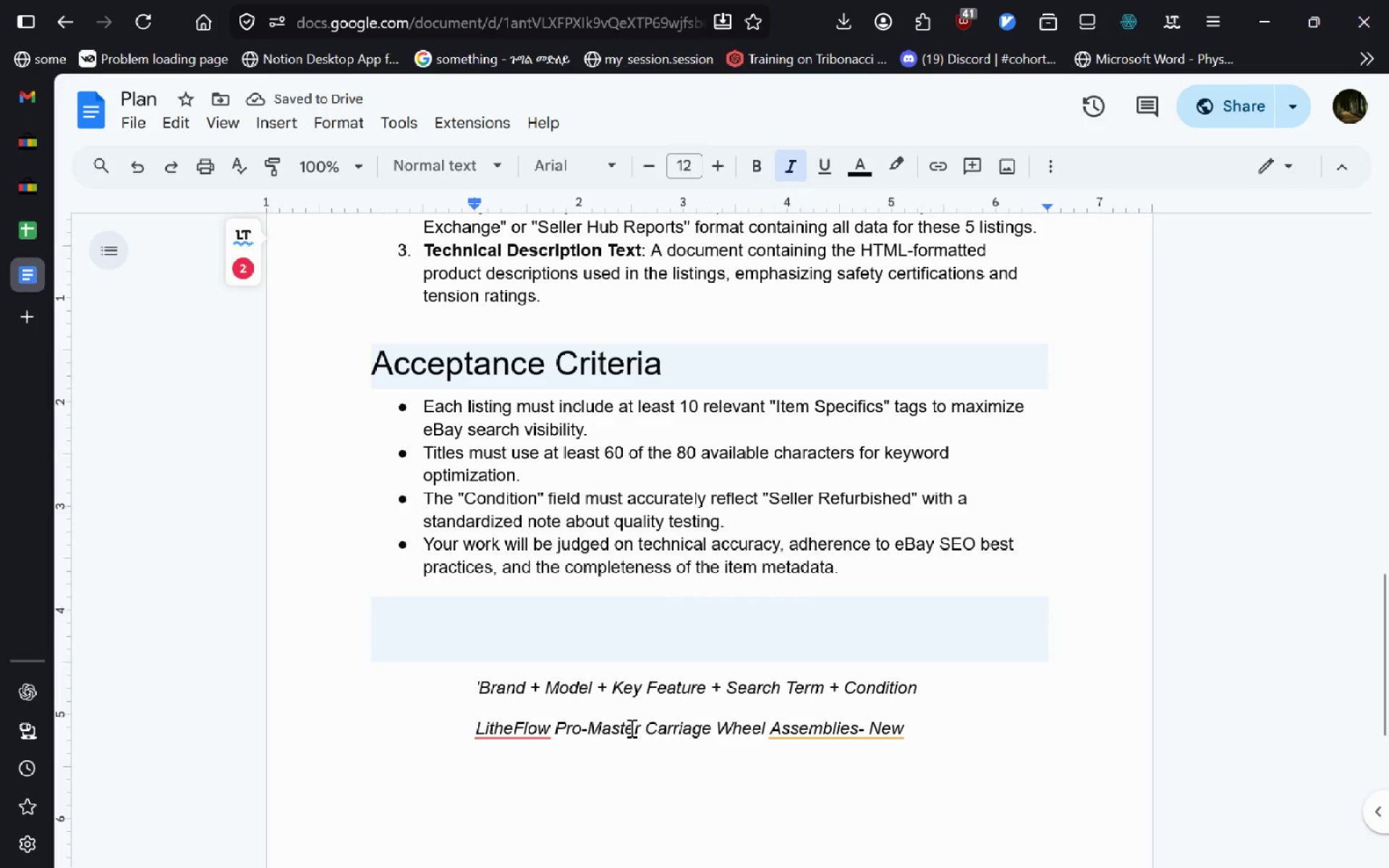 
key(Space)
 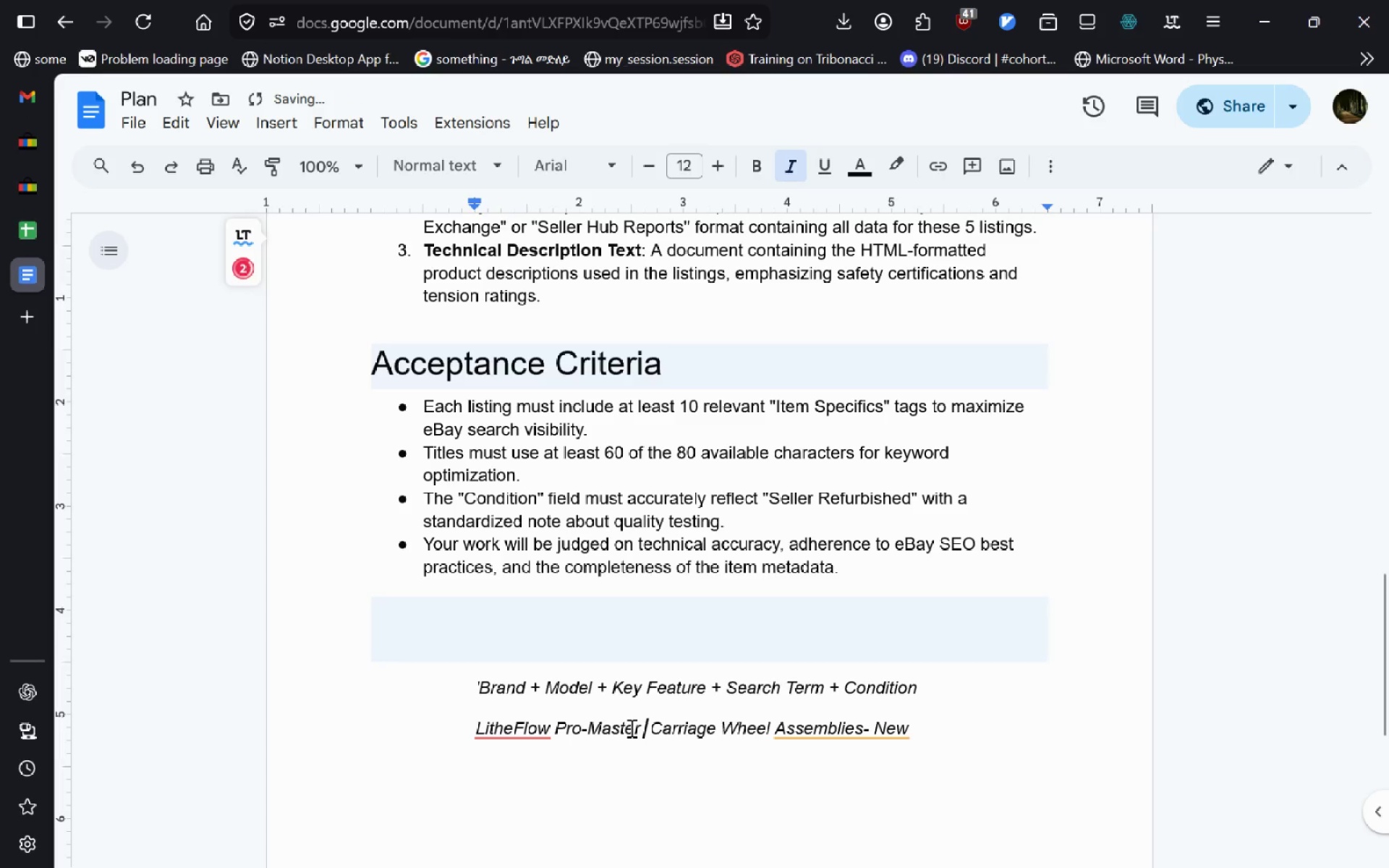 
key(Control+V)
 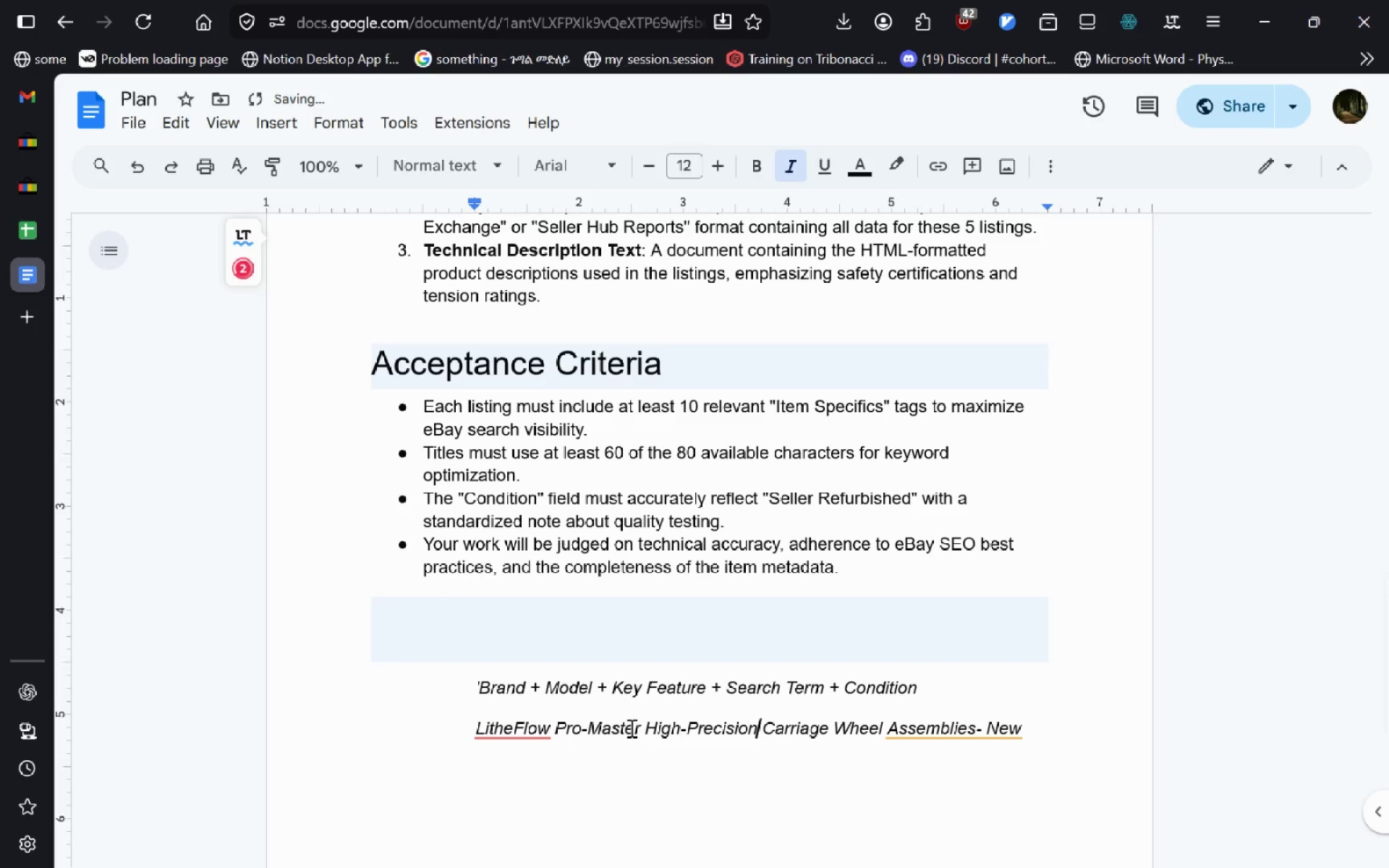 
key(Control+A)
 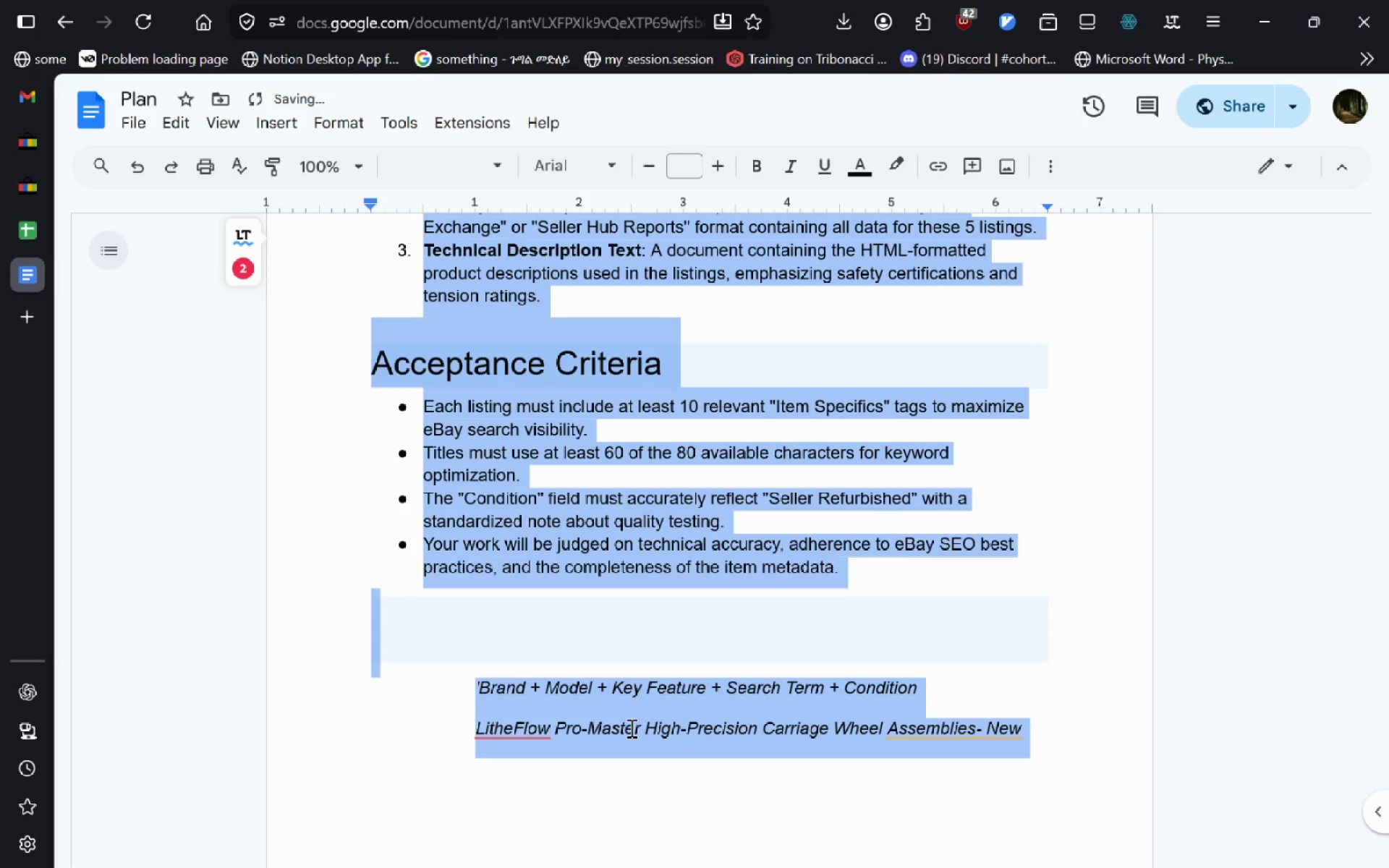 
left_click([630, 728])
 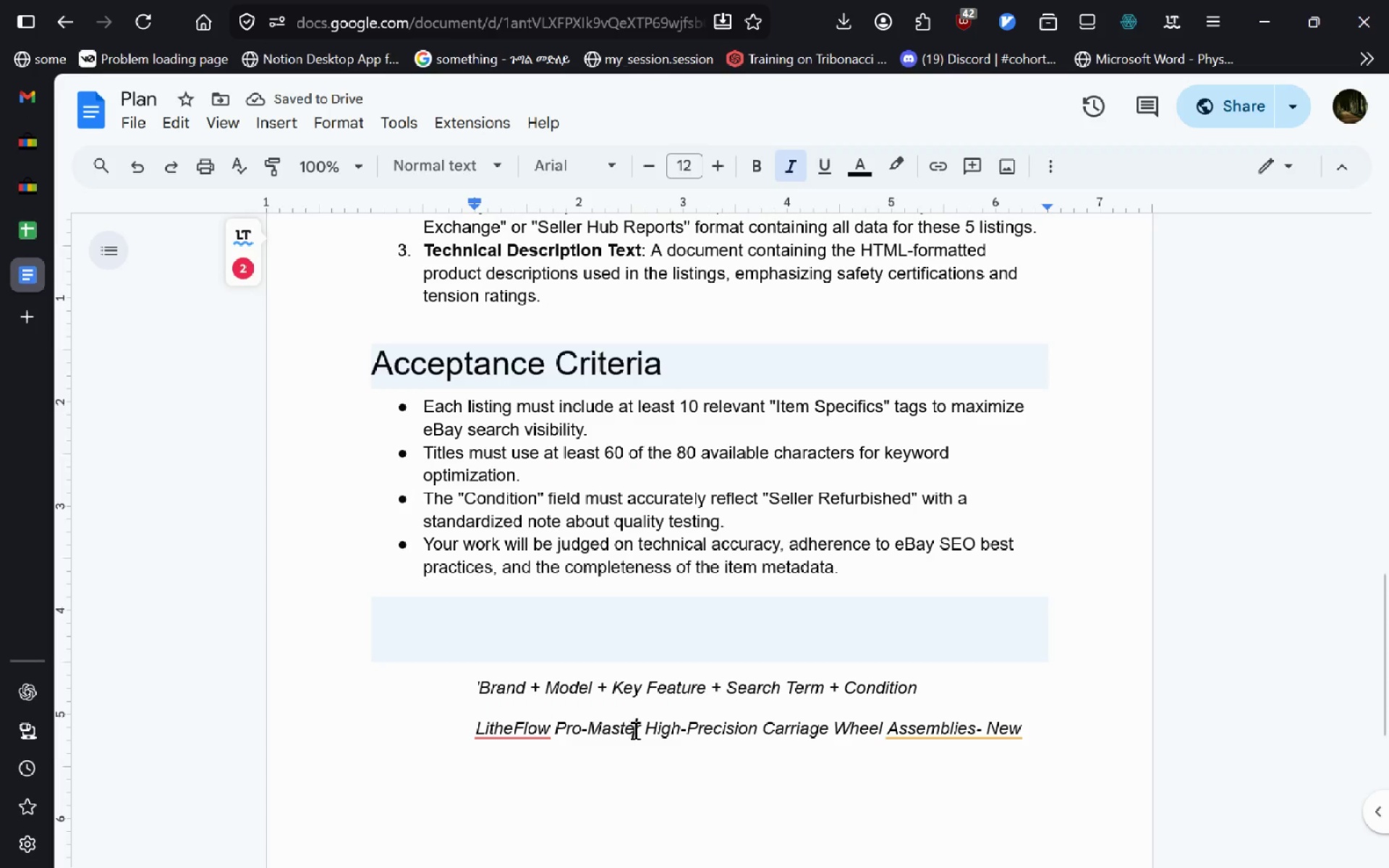 
key(Control+A)
 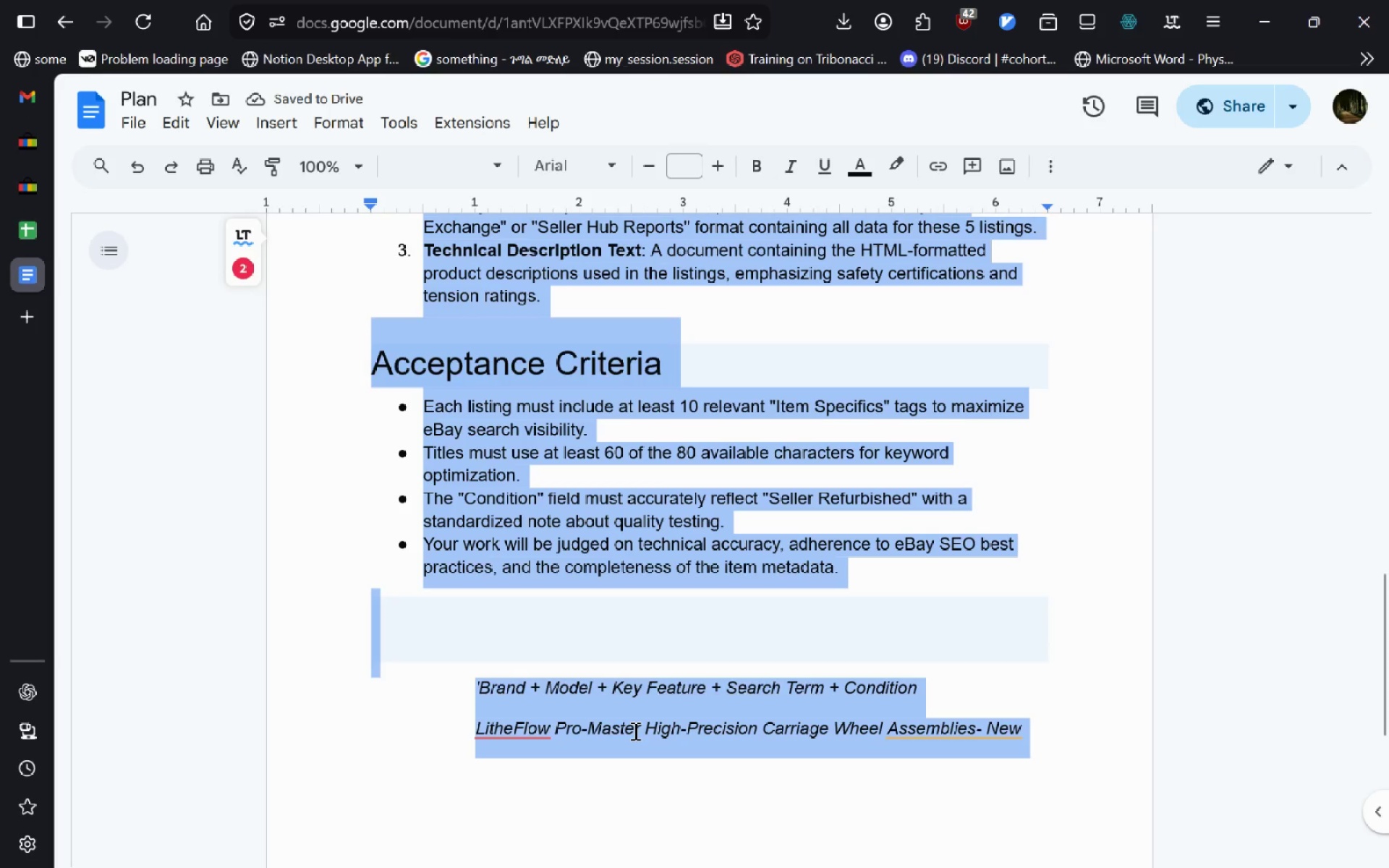 
left_click([634, 731])
 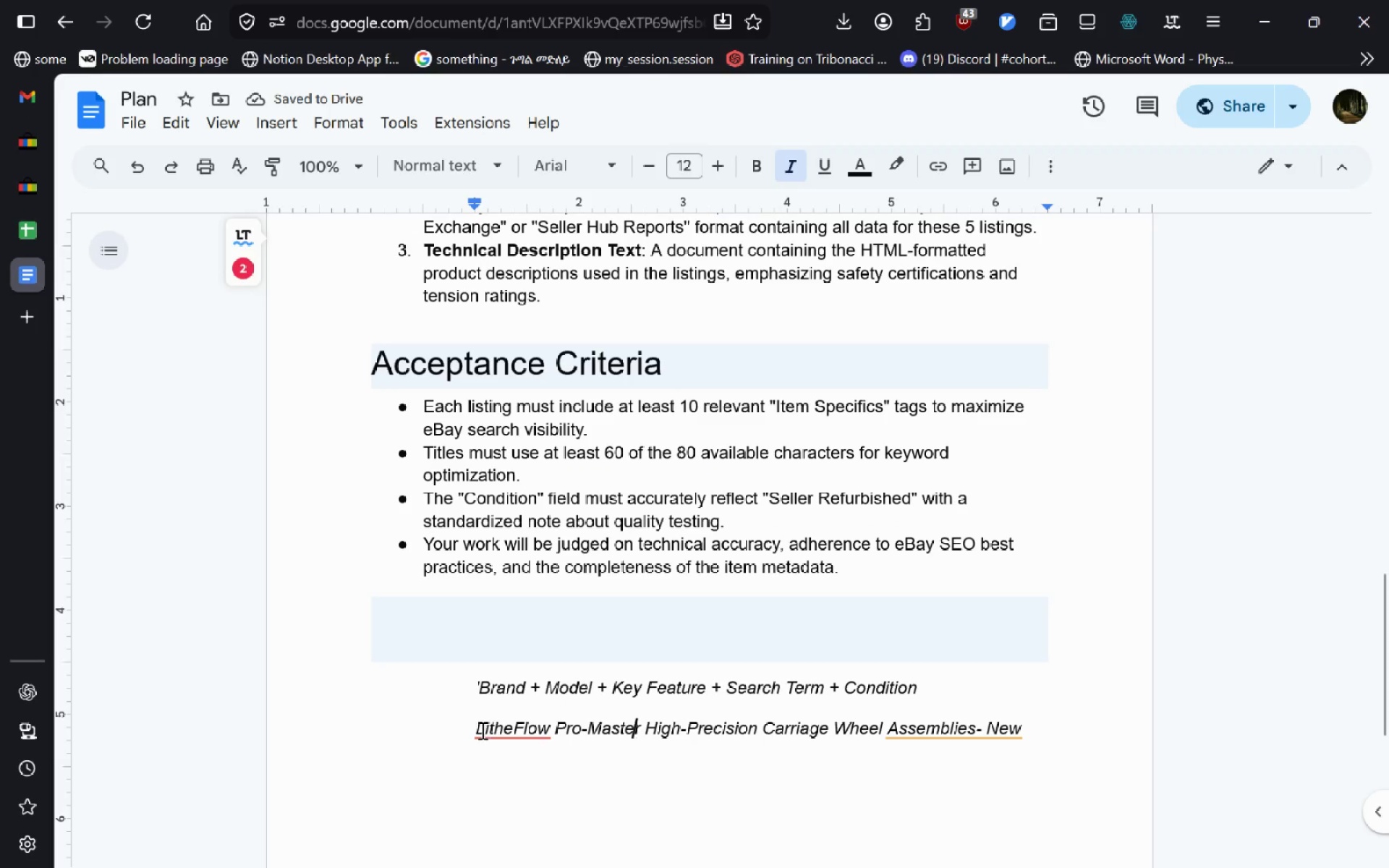 
left_click_drag(start_coordinate=[474, 730], to_coordinate=[1028, 731])
 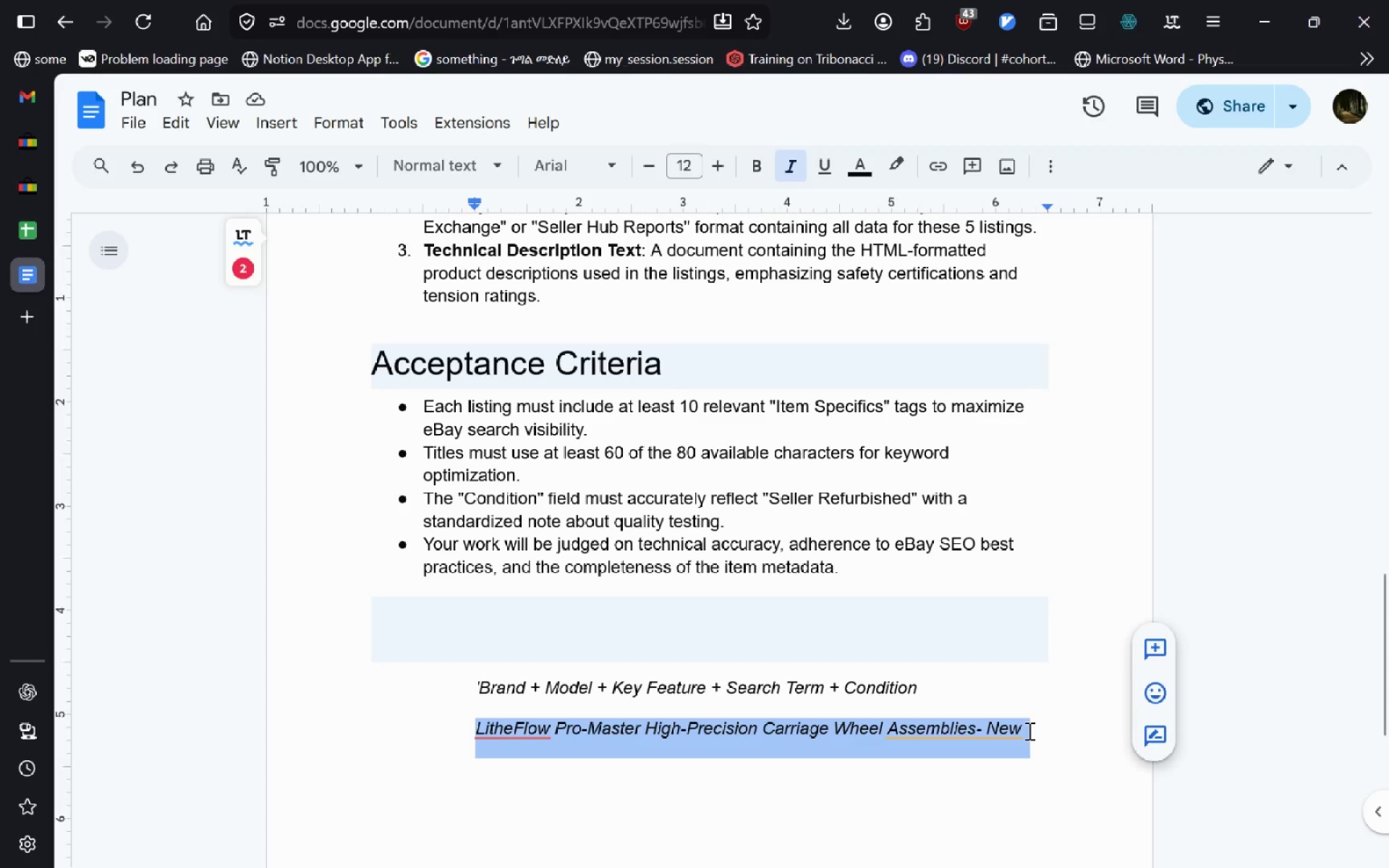 
key(Control+C)
 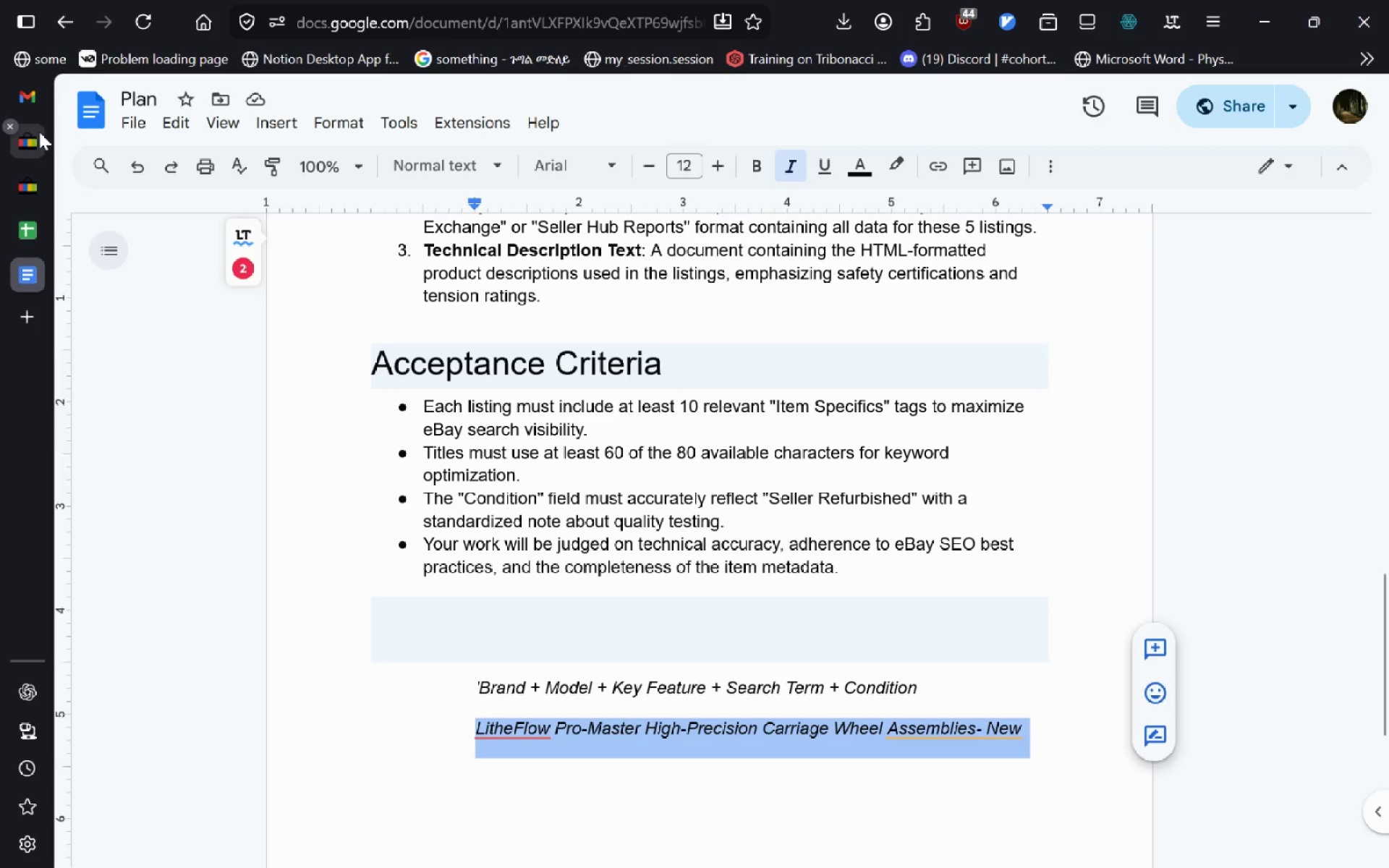 
left_click([34, 138])
 